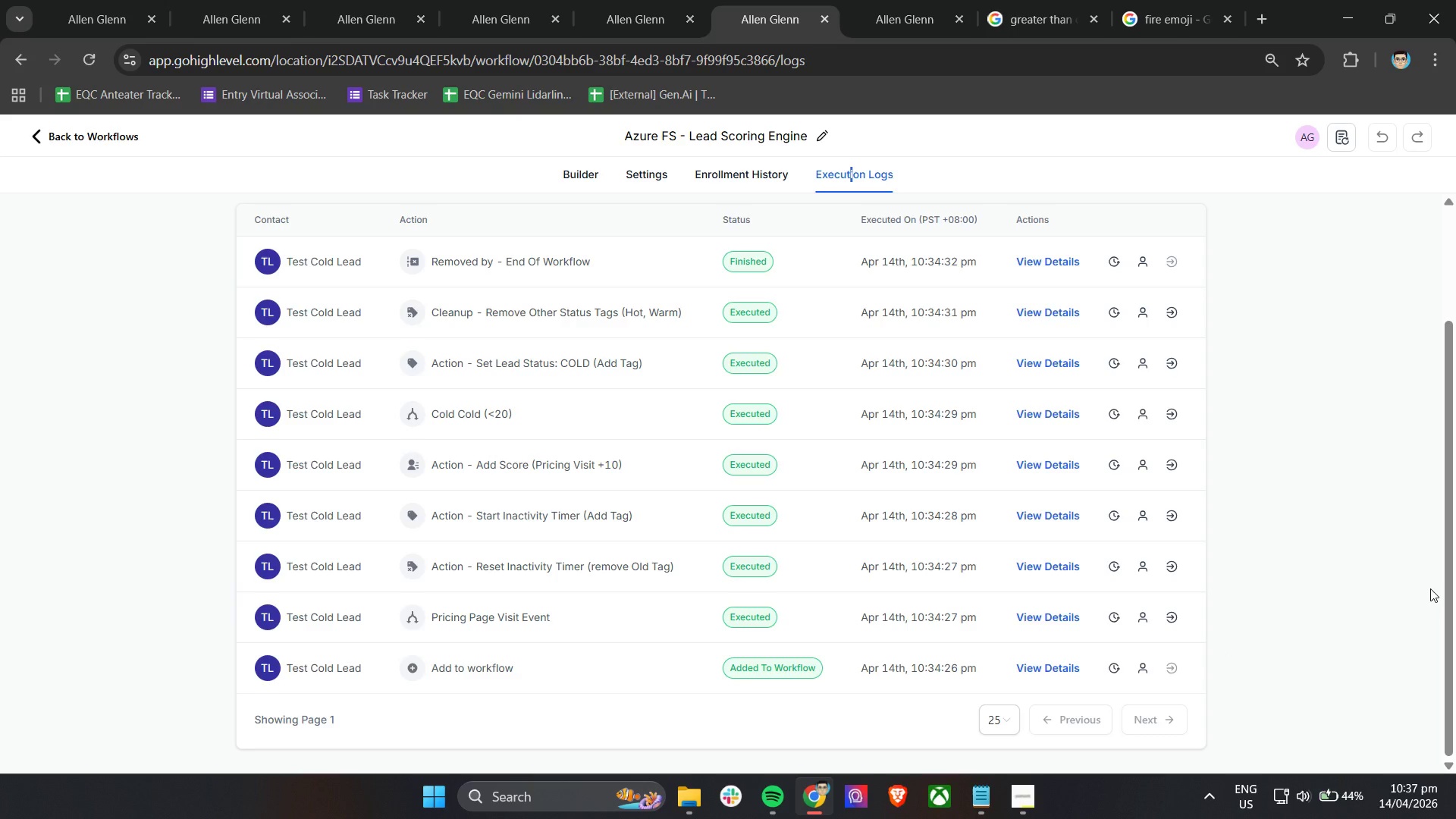 
left_click([1034, 467])
 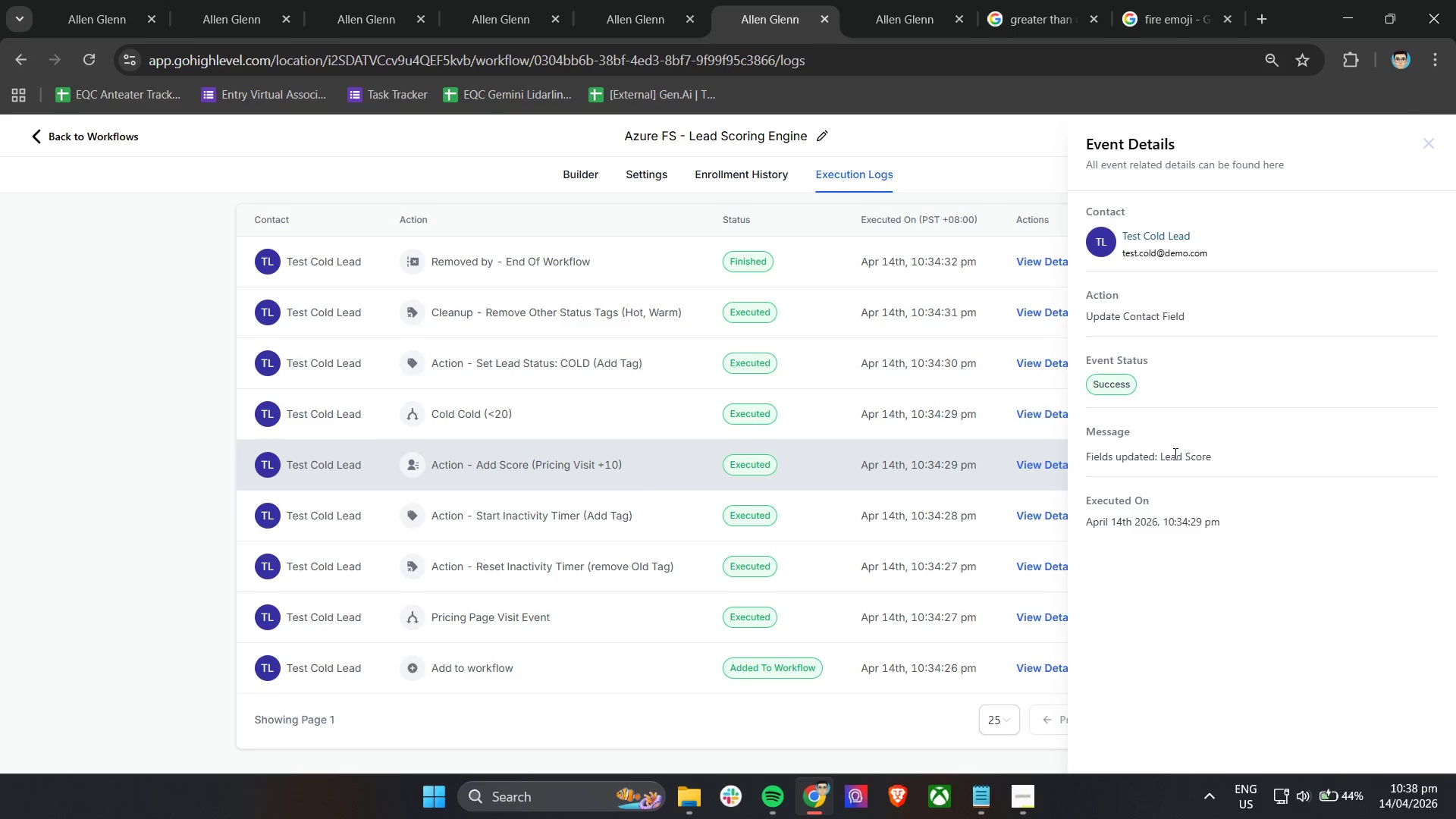 
left_click([1423, 151])
 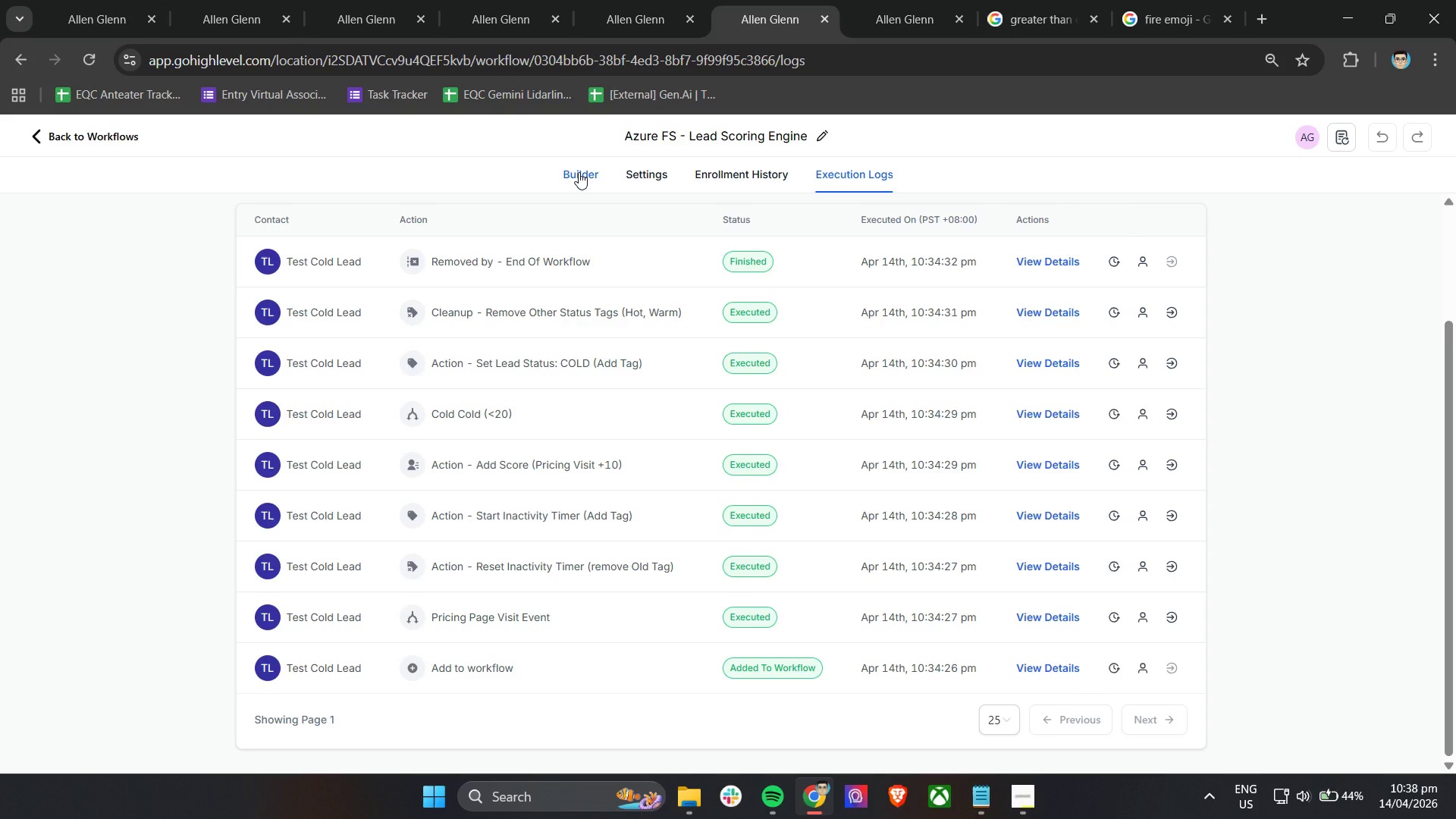 
left_click([579, 172])
 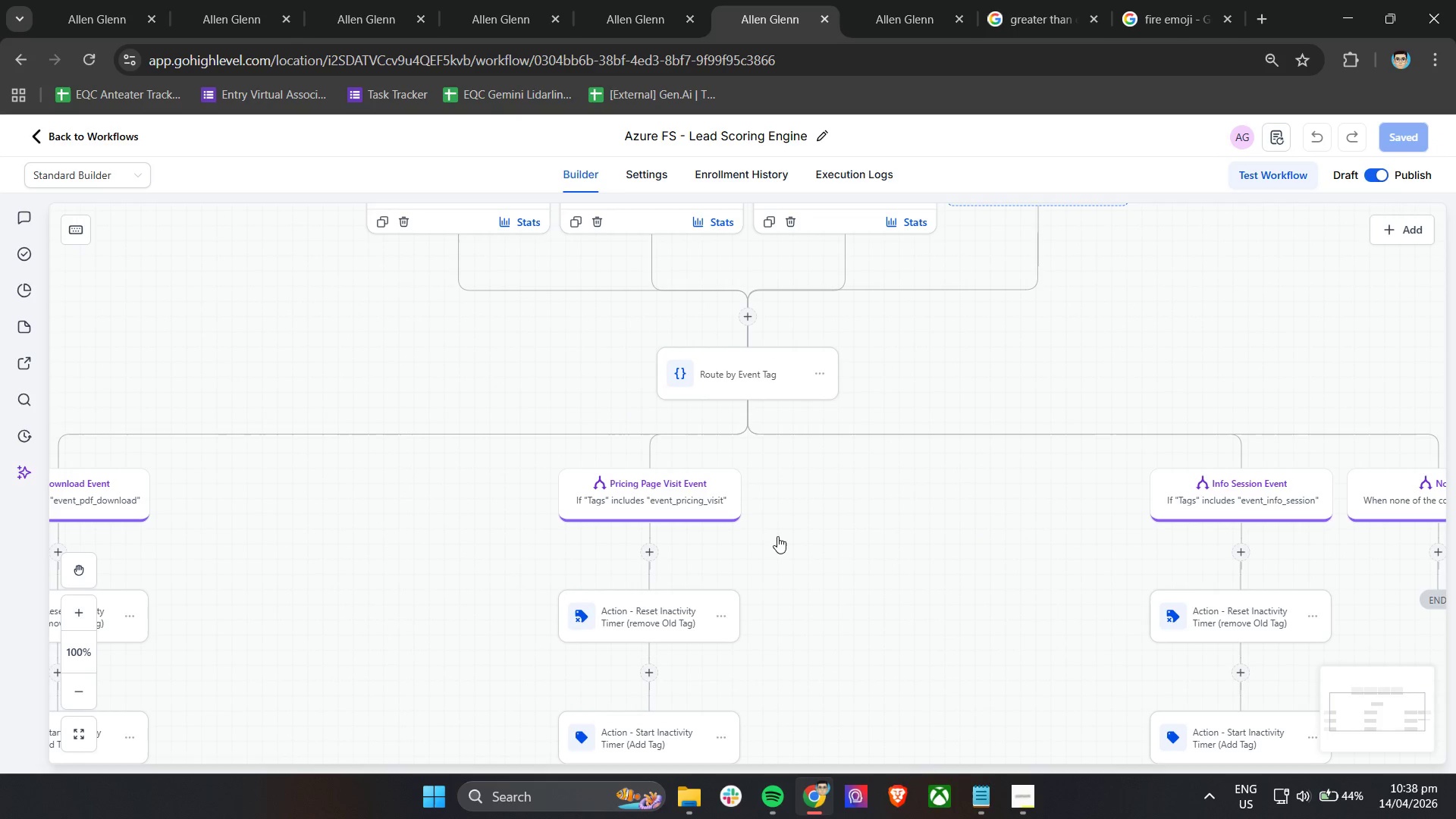 
scroll: coordinate [846, 559], scroll_direction: down, amount: 4.0
 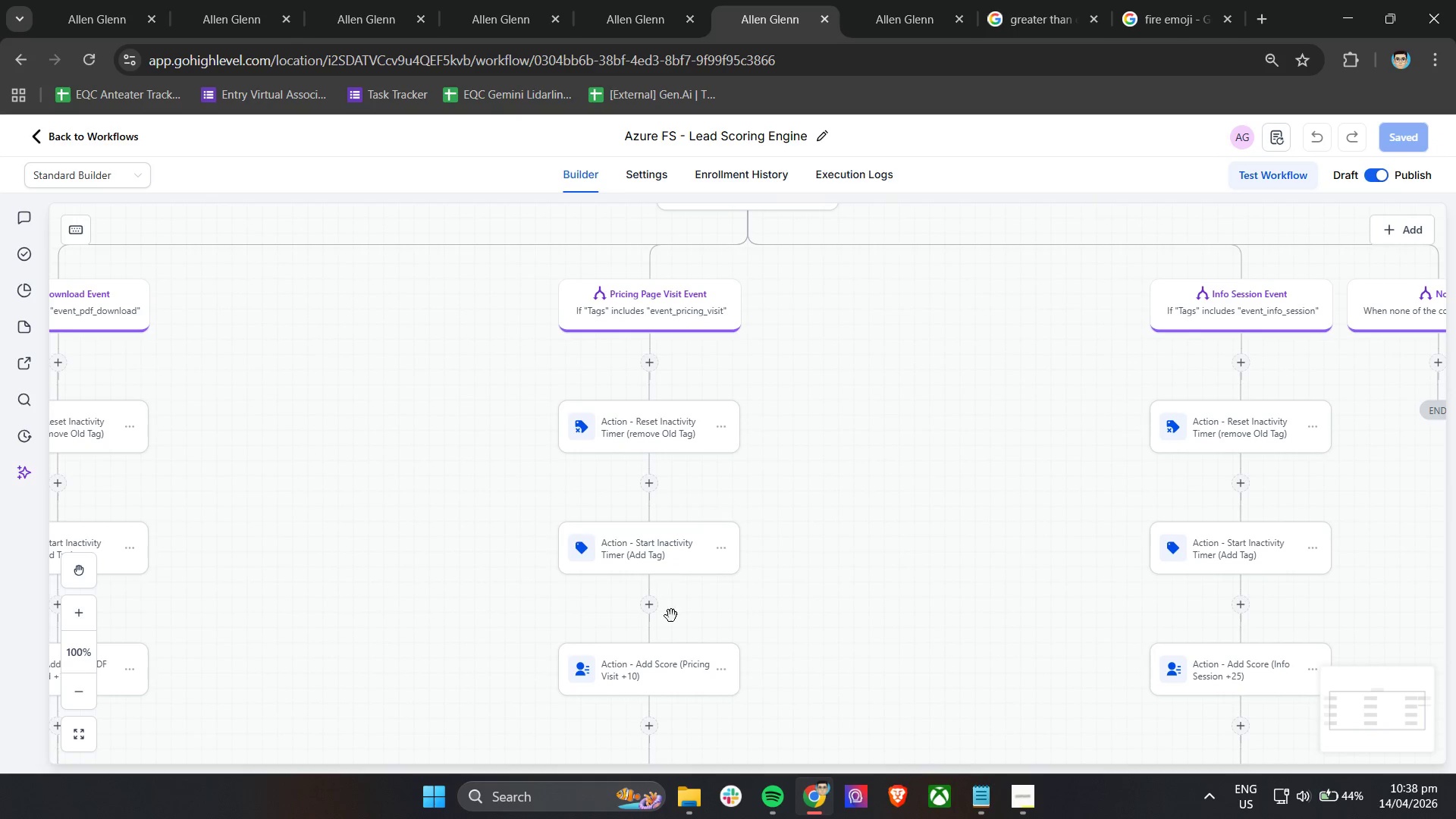 
left_click([690, 669])
 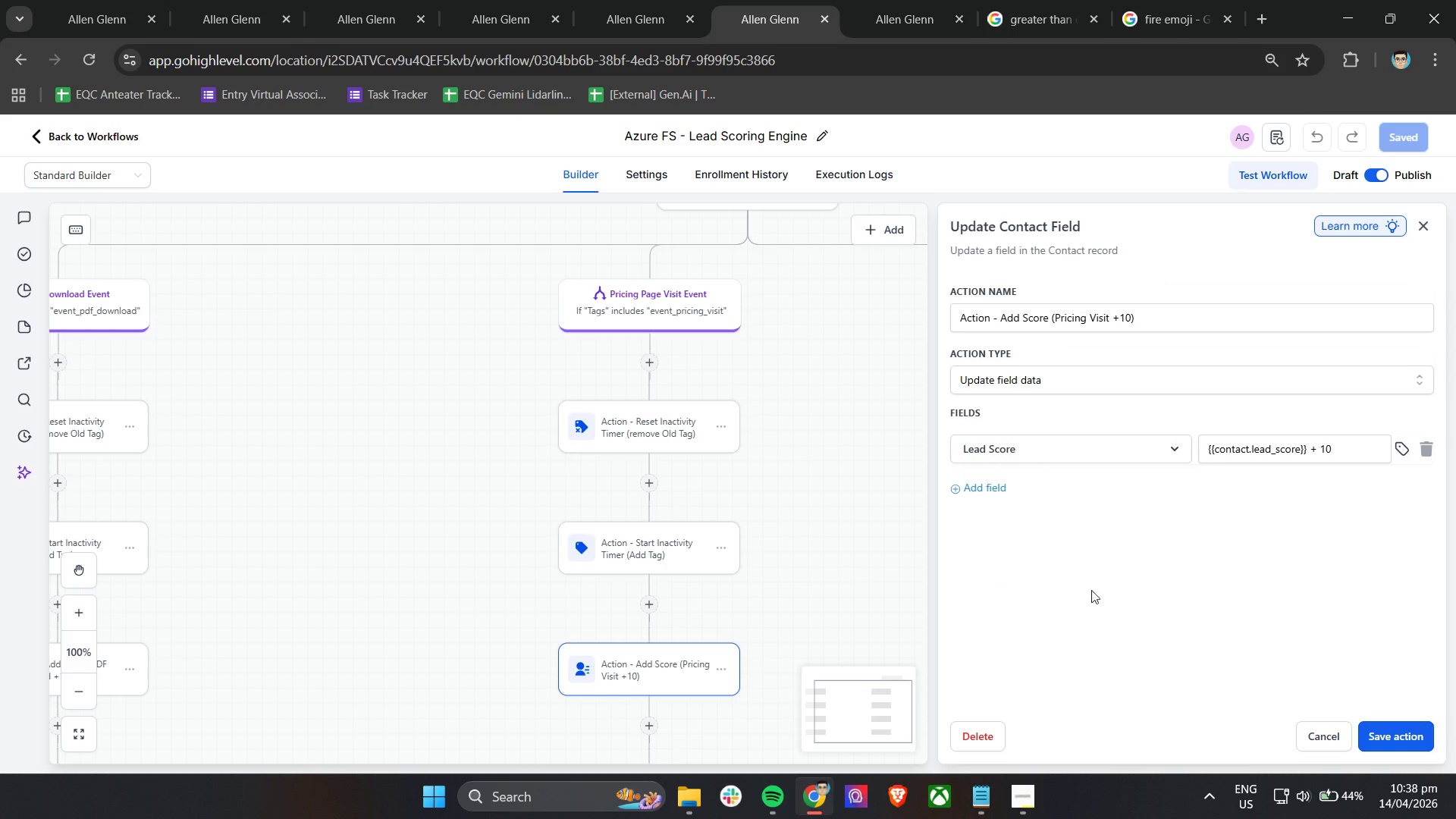 
left_click([1128, 595])
 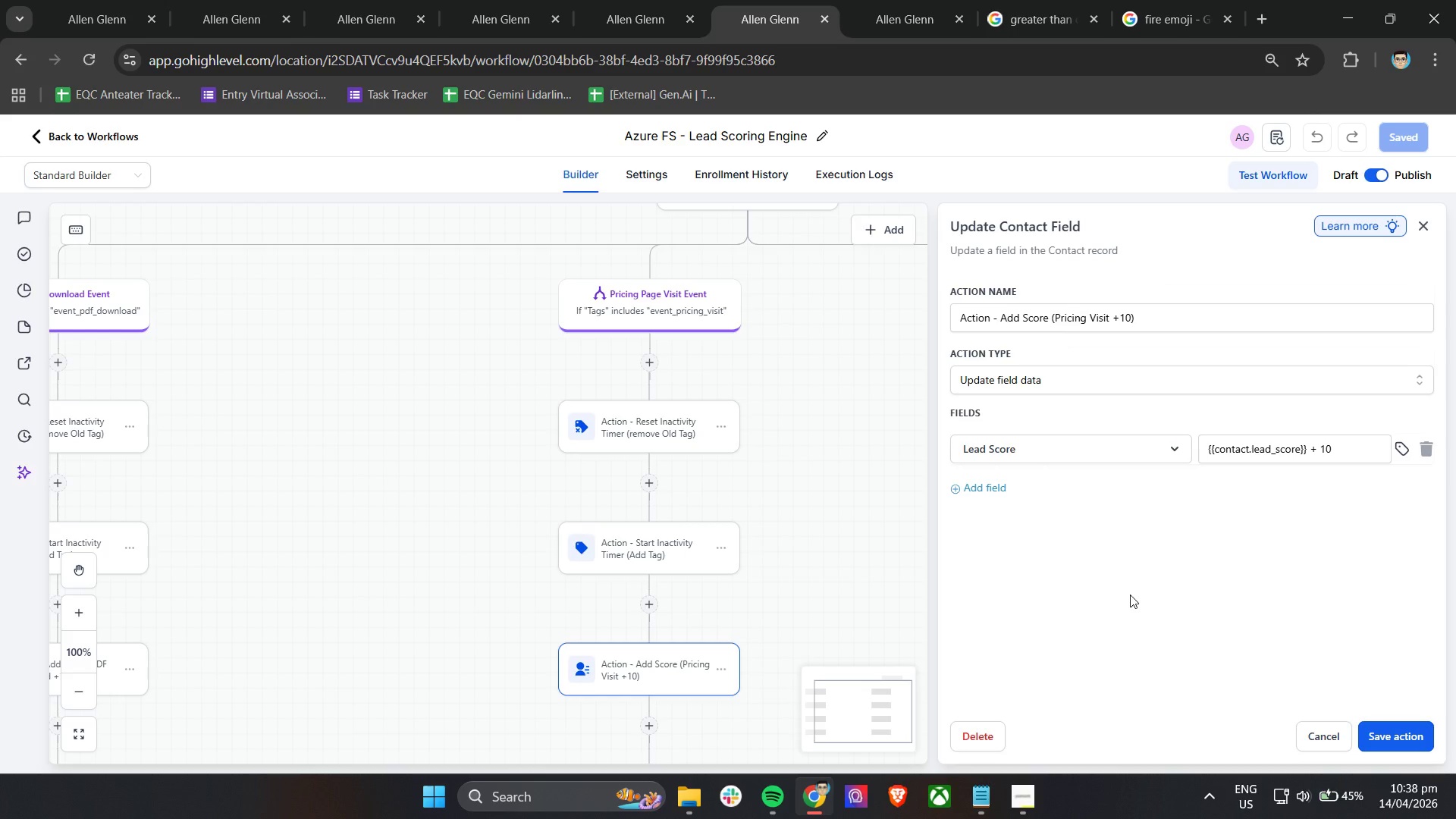 
wait(24.47)
 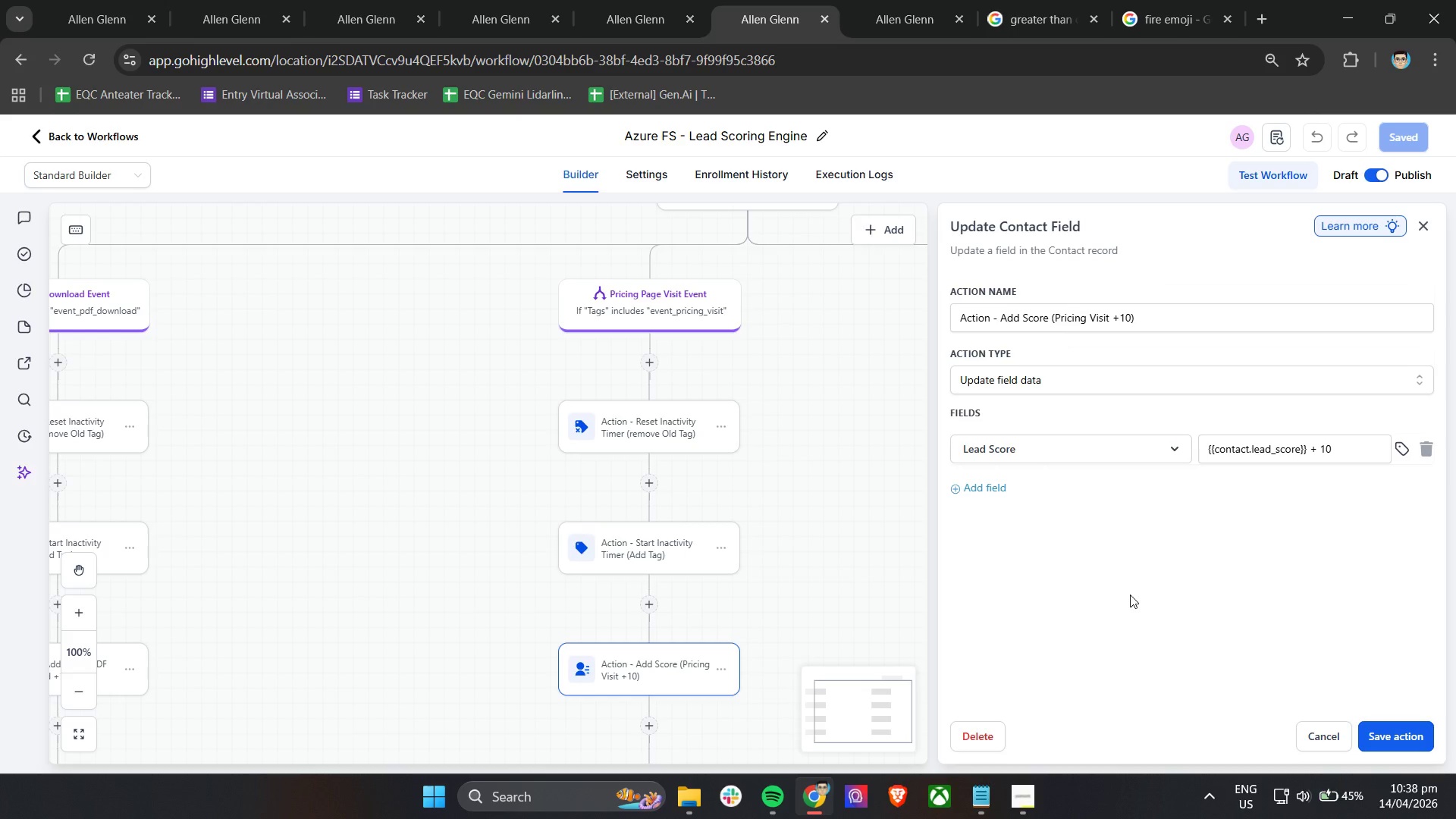 
left_click([1138, 444])
 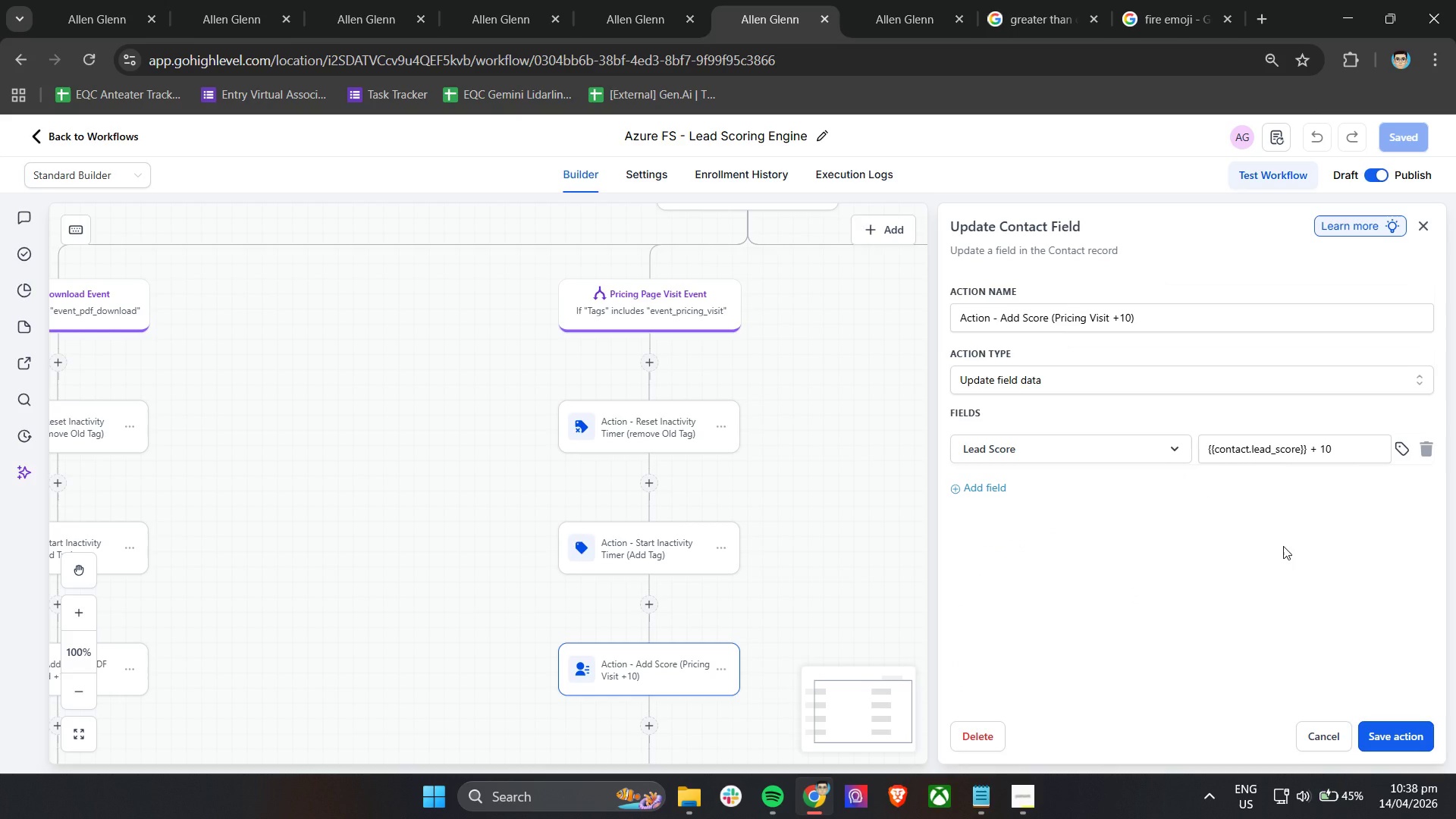 
wait(21.81)
 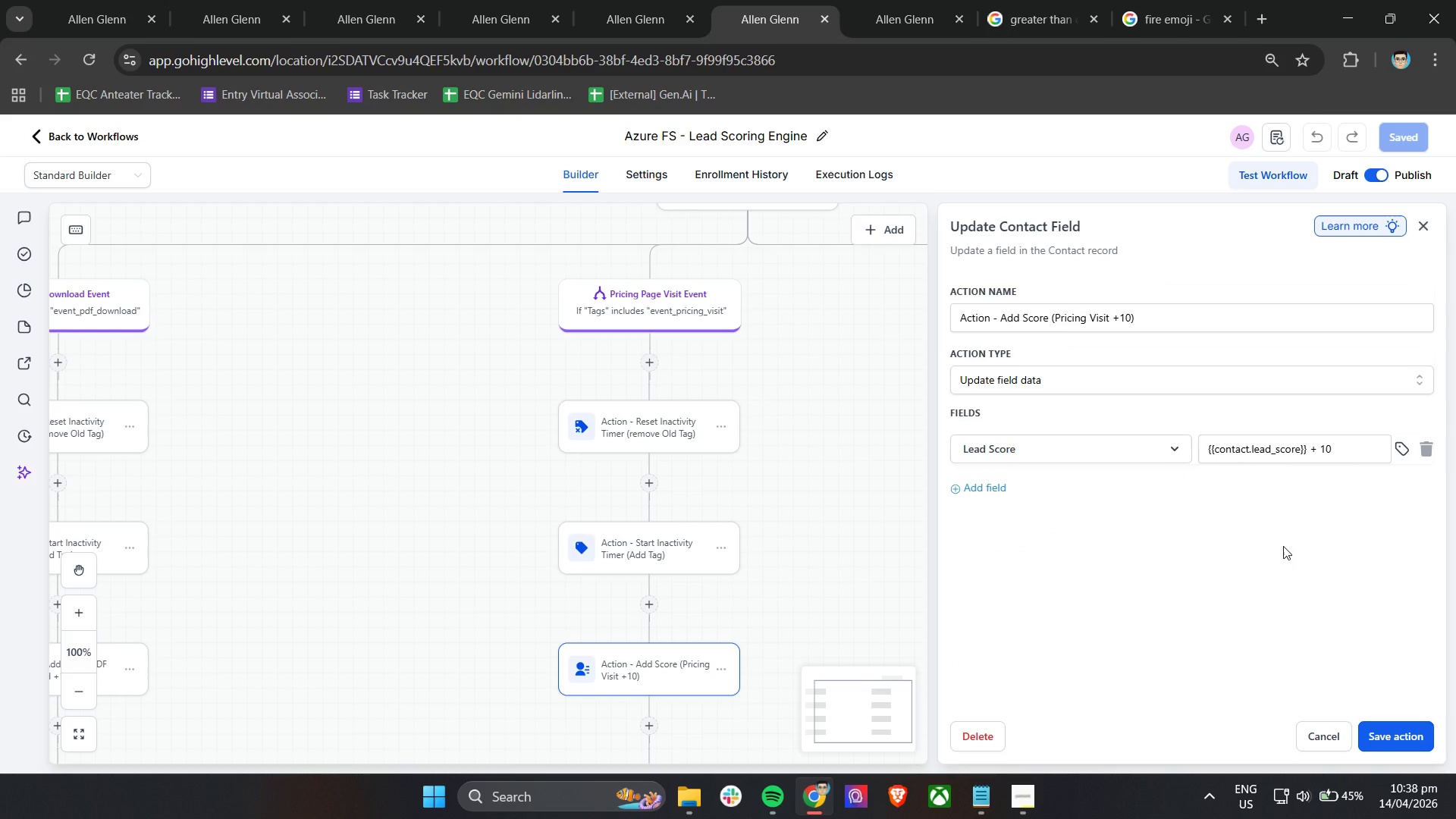 
left_click([1356, 445])
 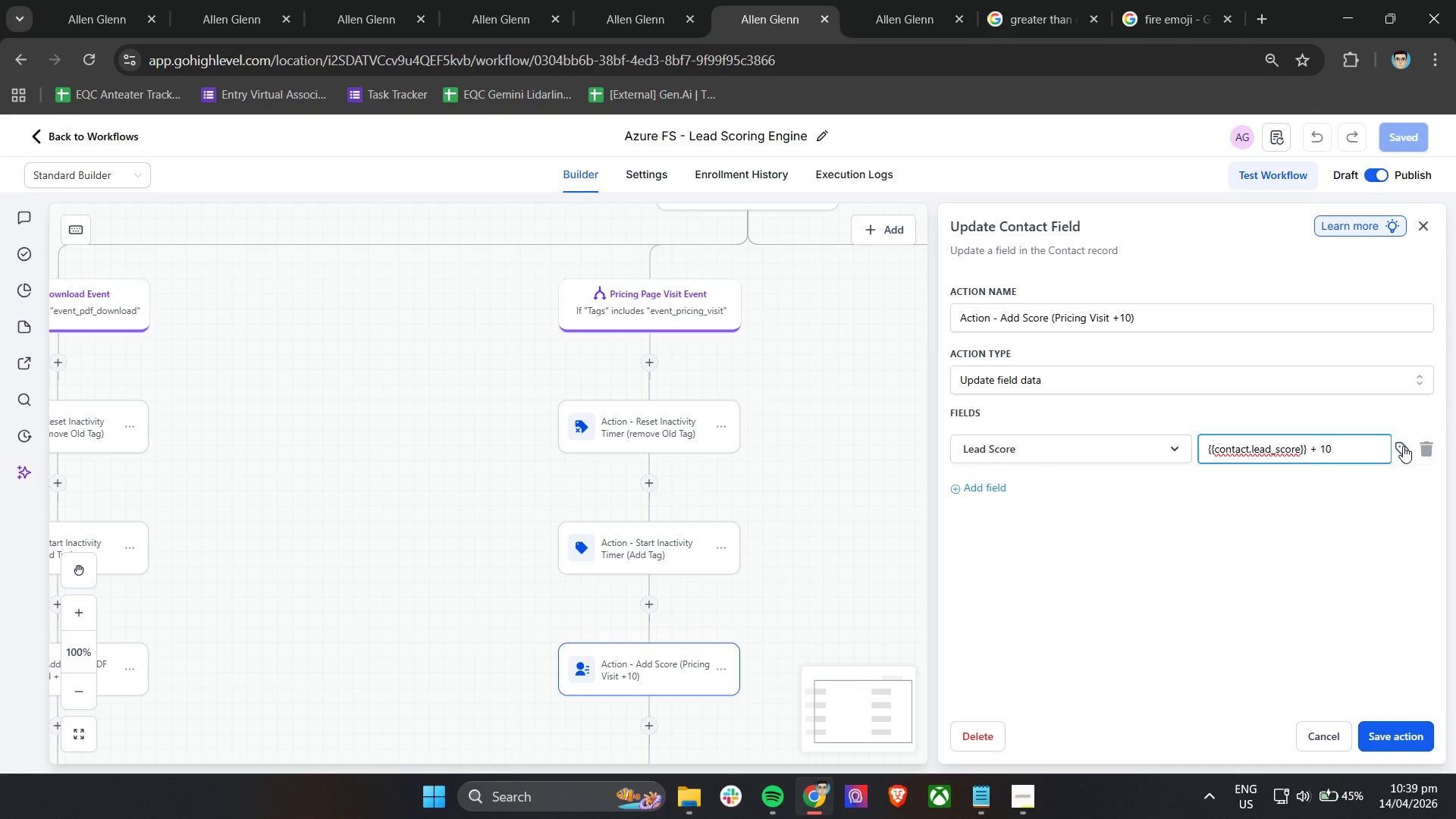 
left_click([1401, 446])
 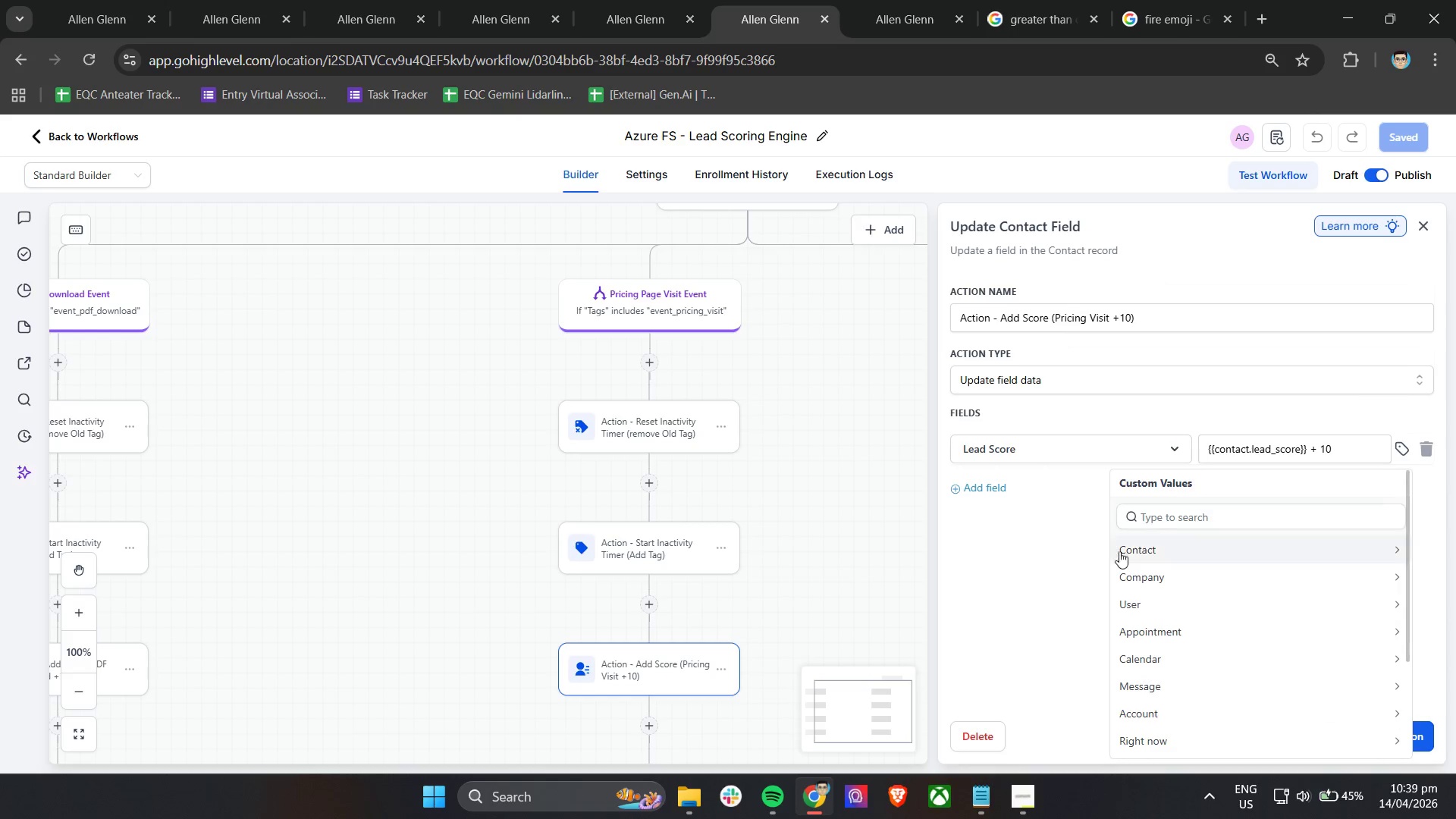 
left_click([1035, 576])
 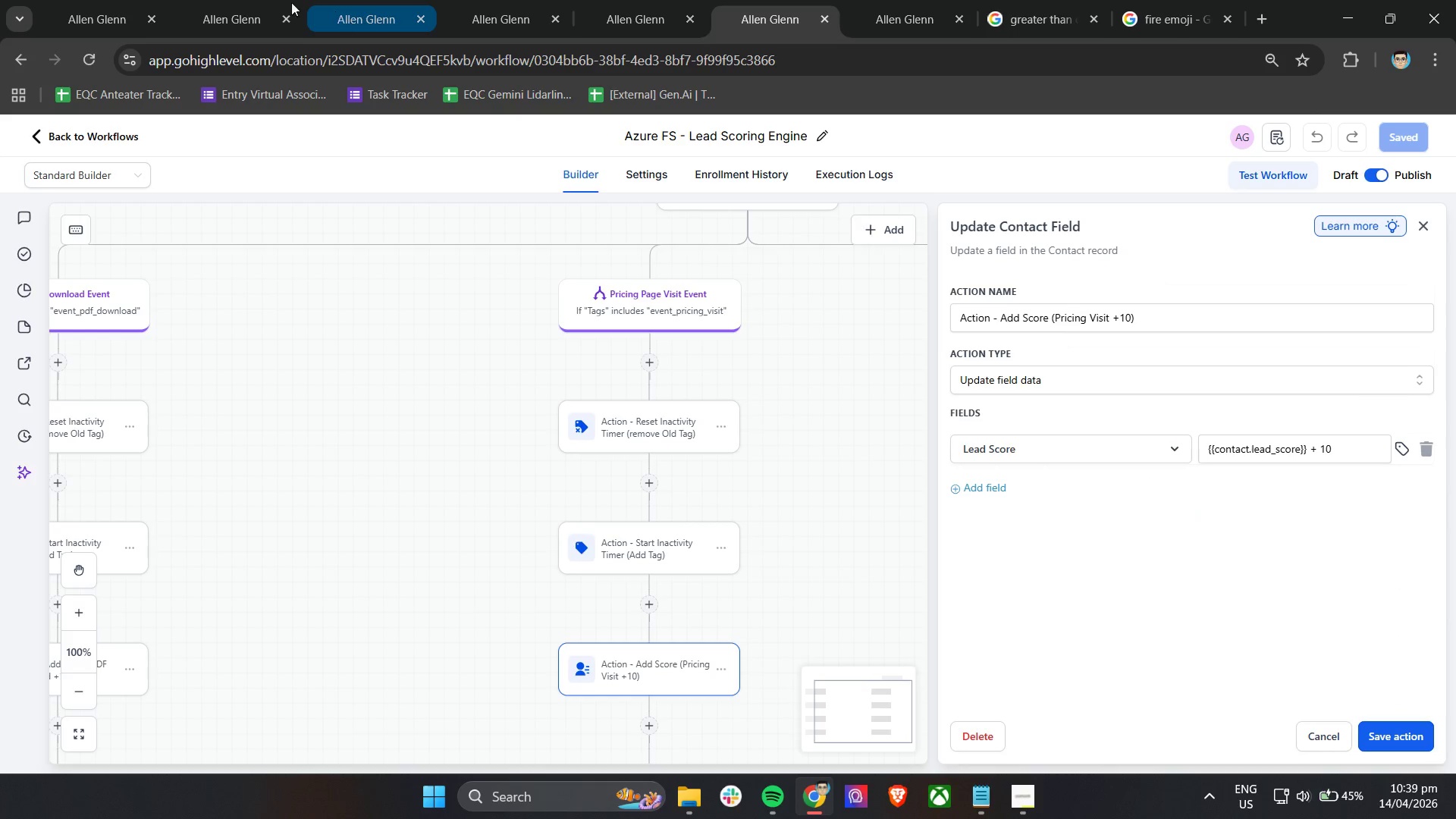 
left_click([256, 0])
 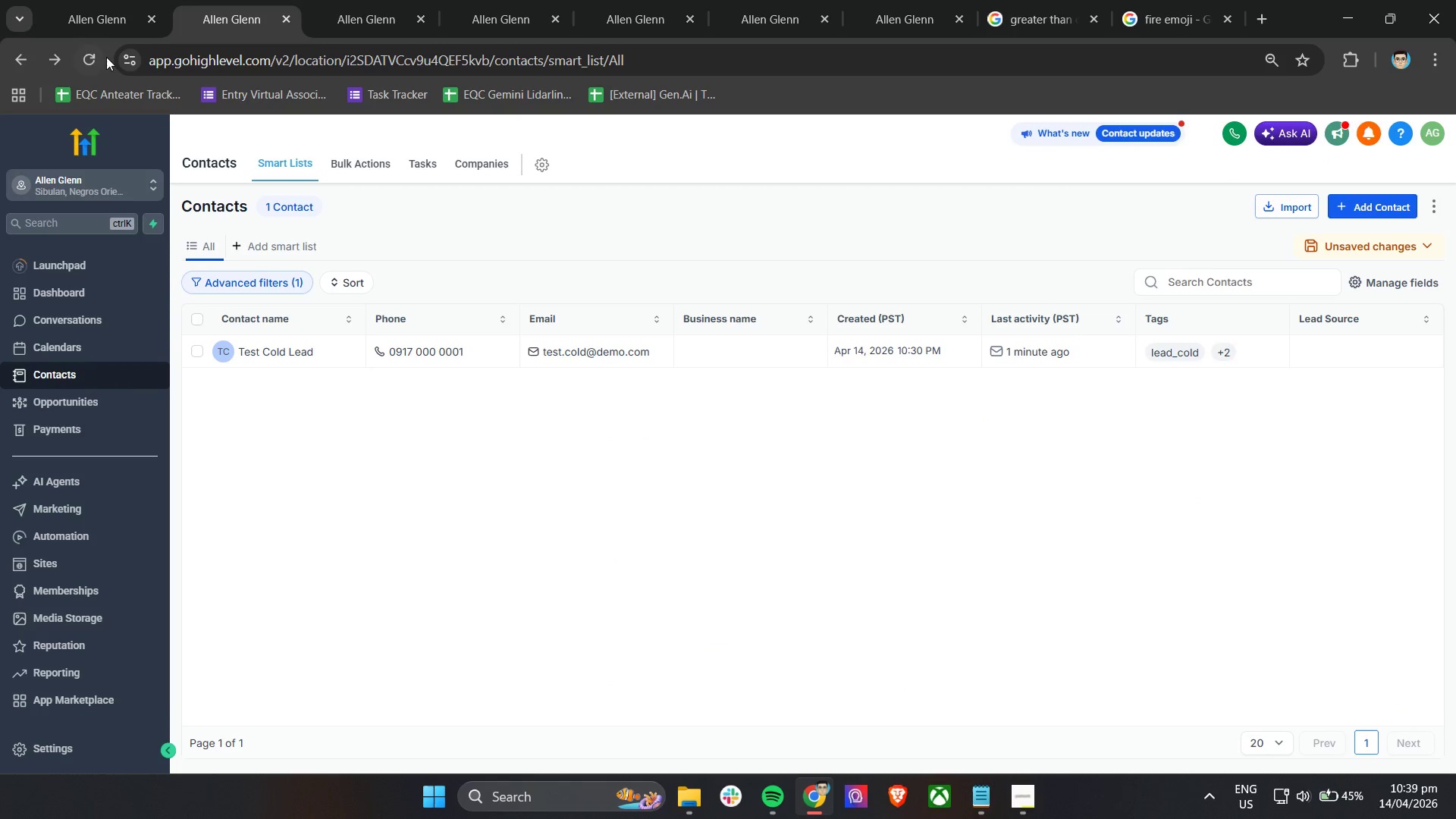 
left_click([91, 58])
 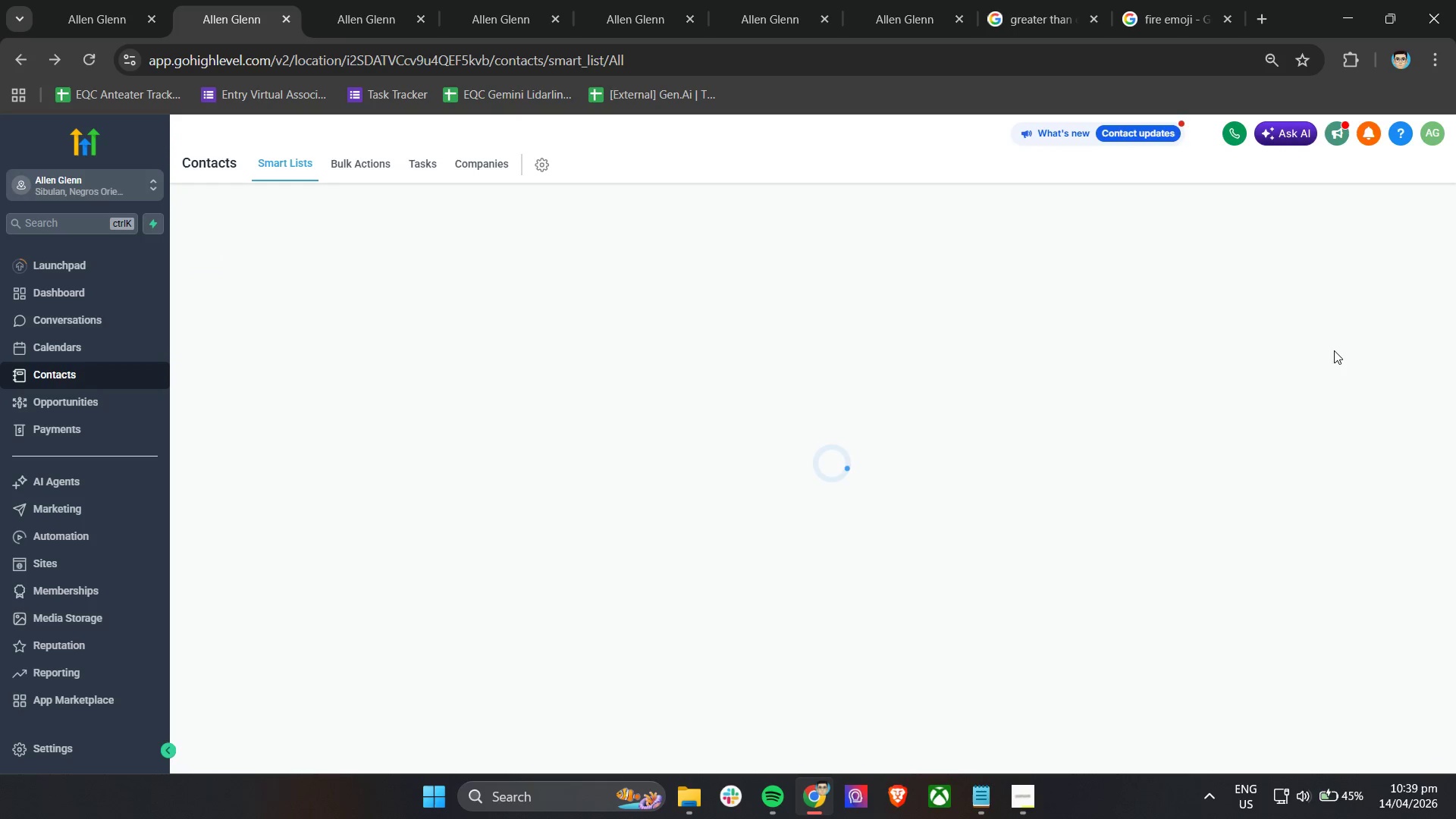 
wait(14.58)
 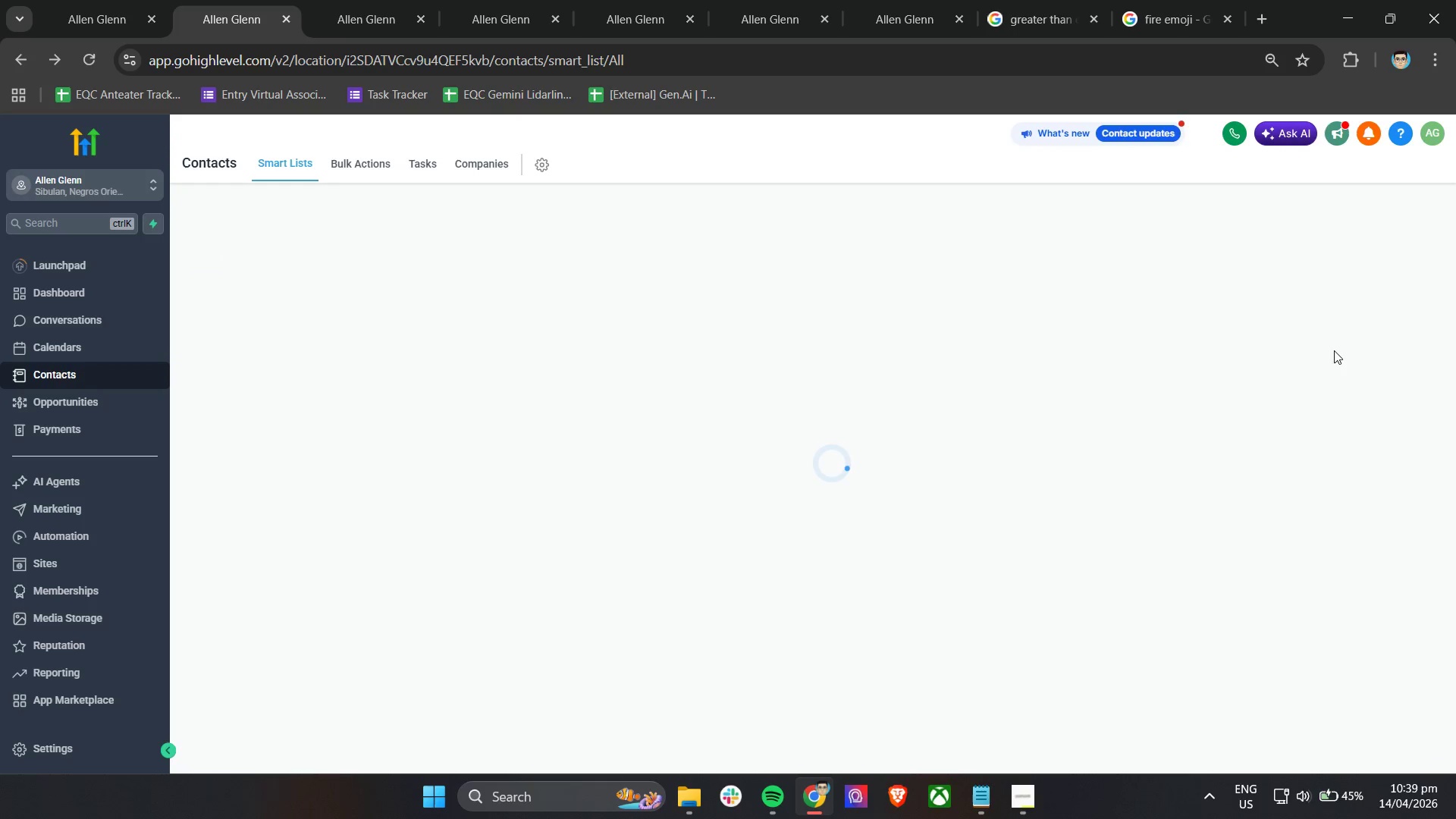 
left_click([293, 352])
 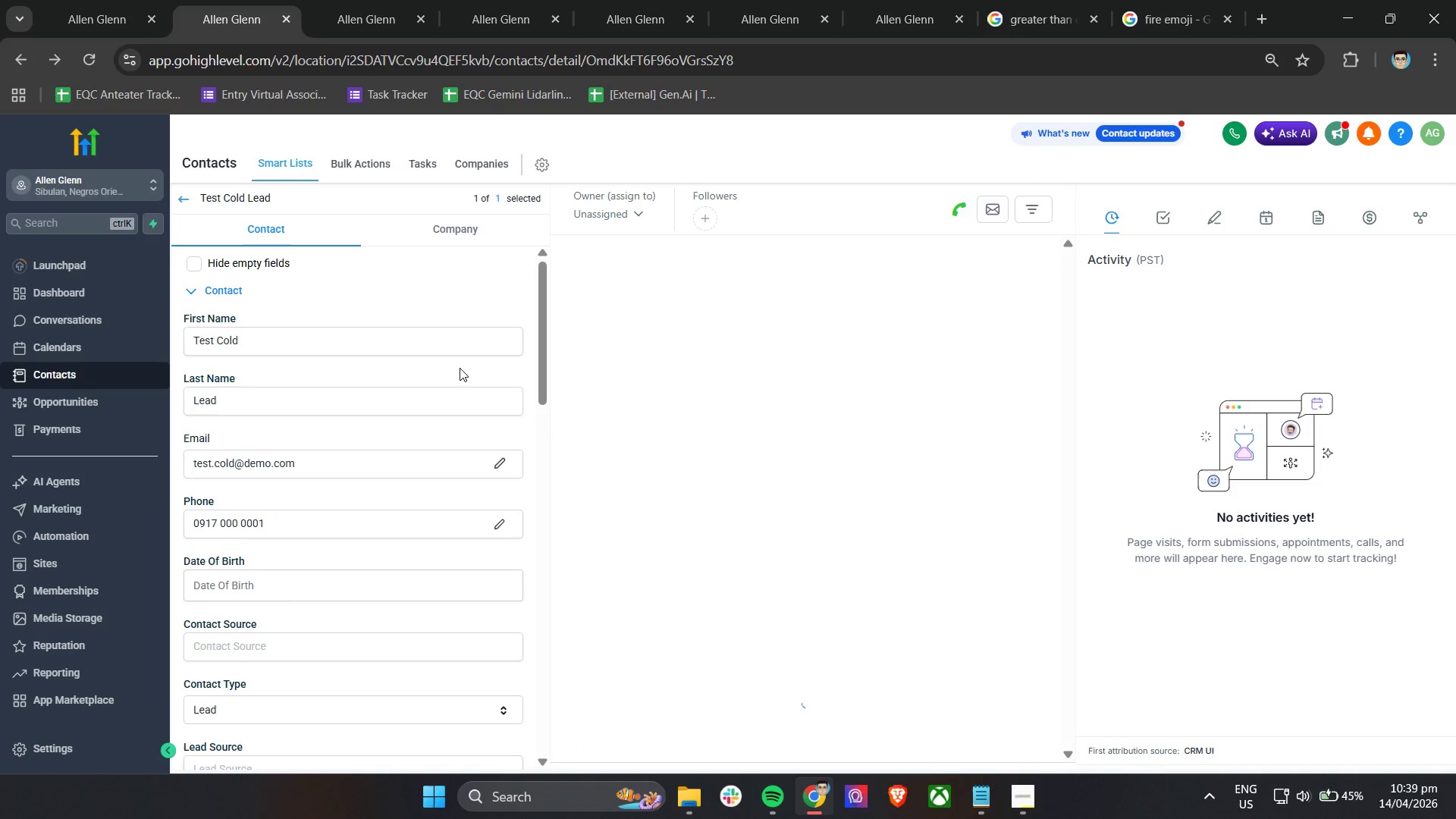 
scroll: coordinate [422, 407], scroll_direction: down, amount: 7.0
 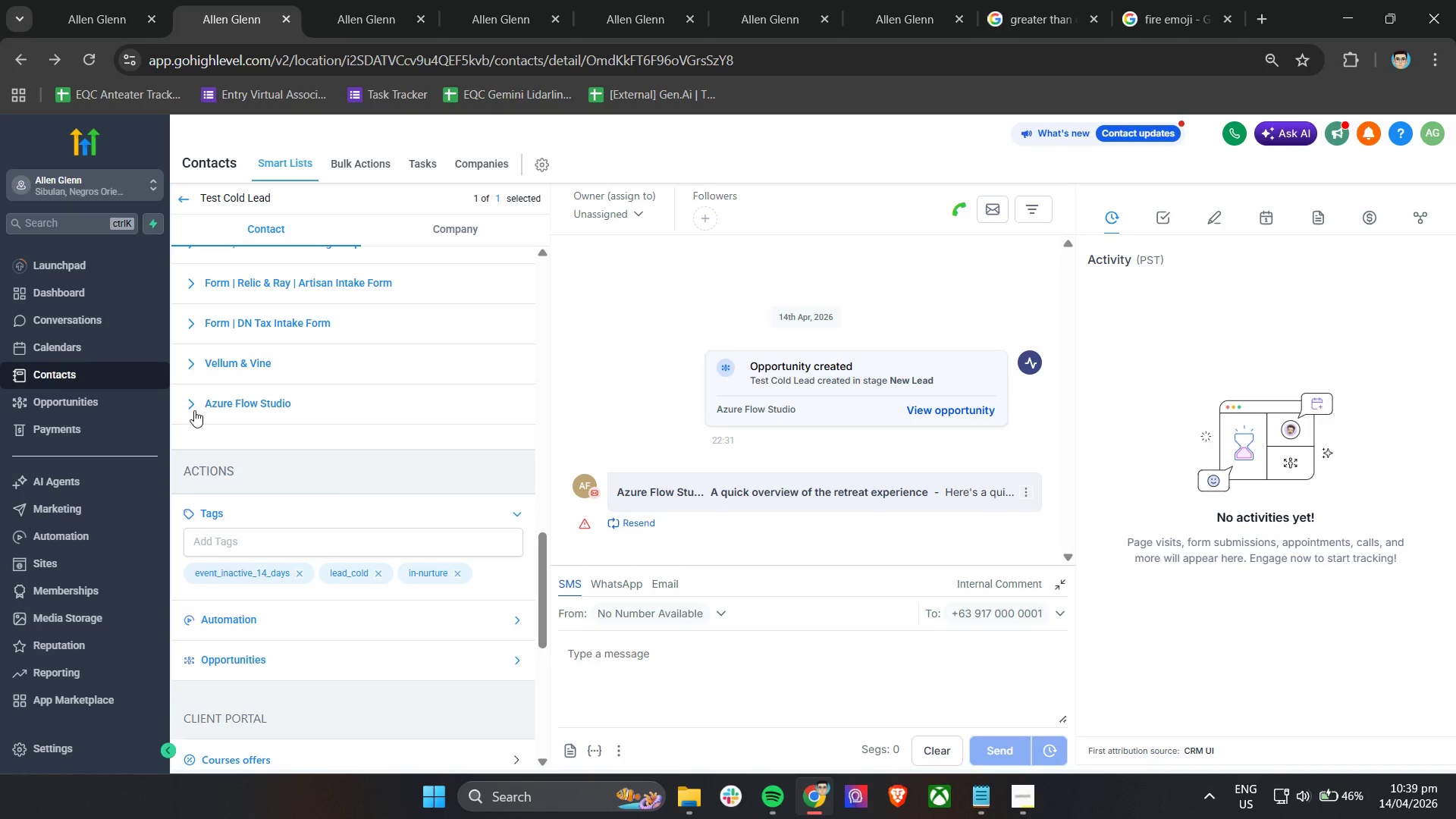 
left_click([193, 410])
 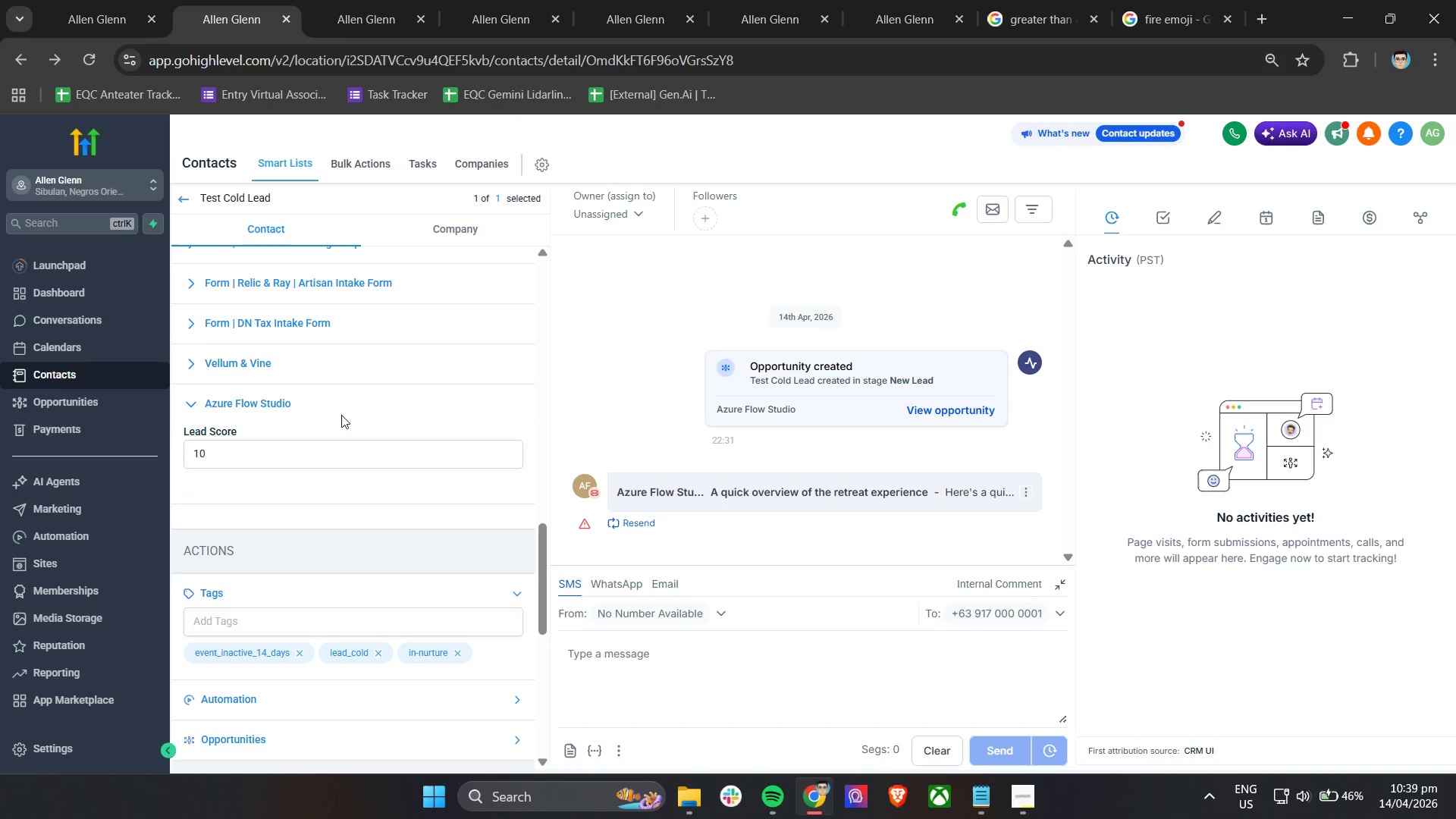 
left_click([356, 403])
 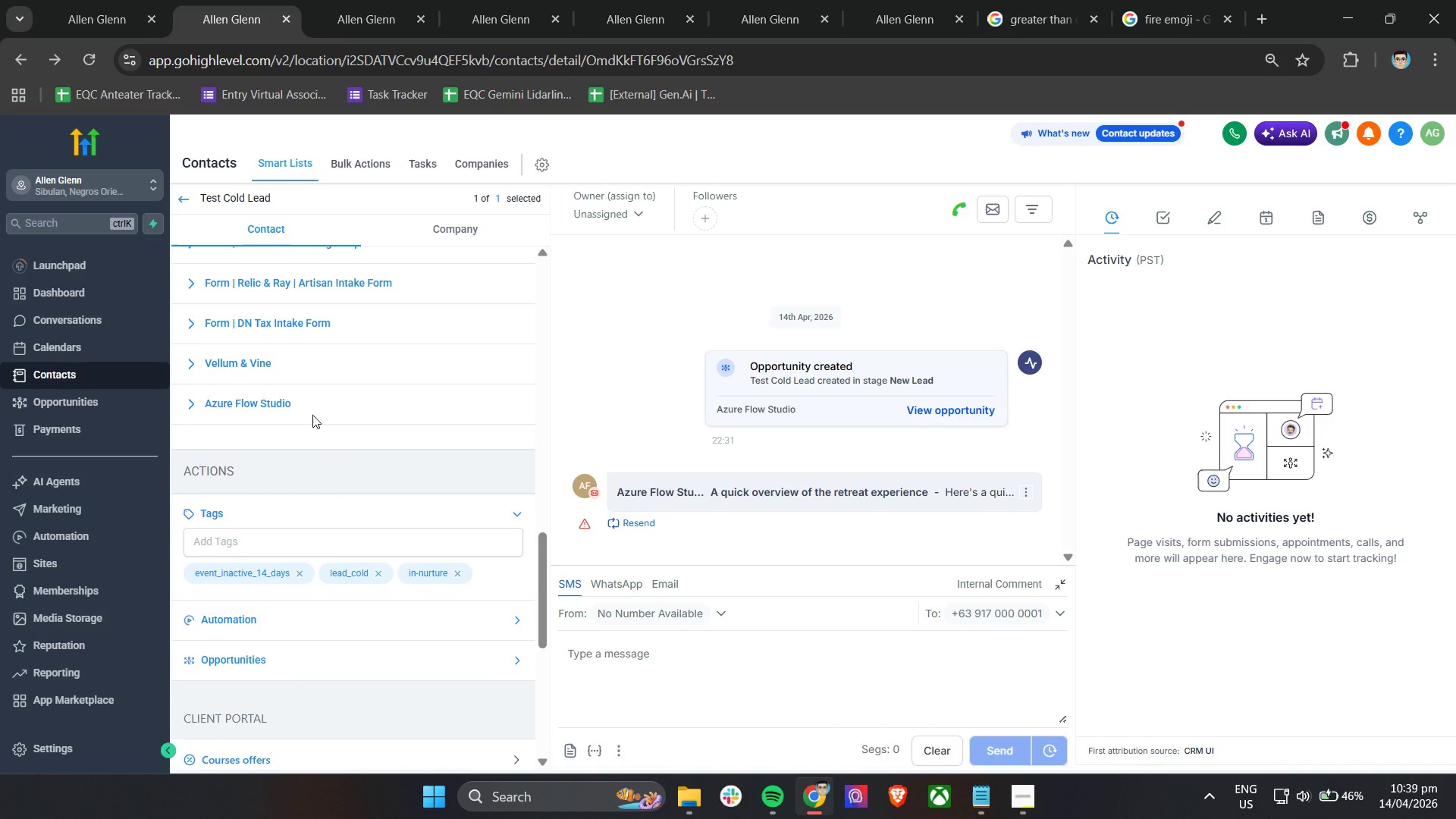 
left_click([315, 413])
 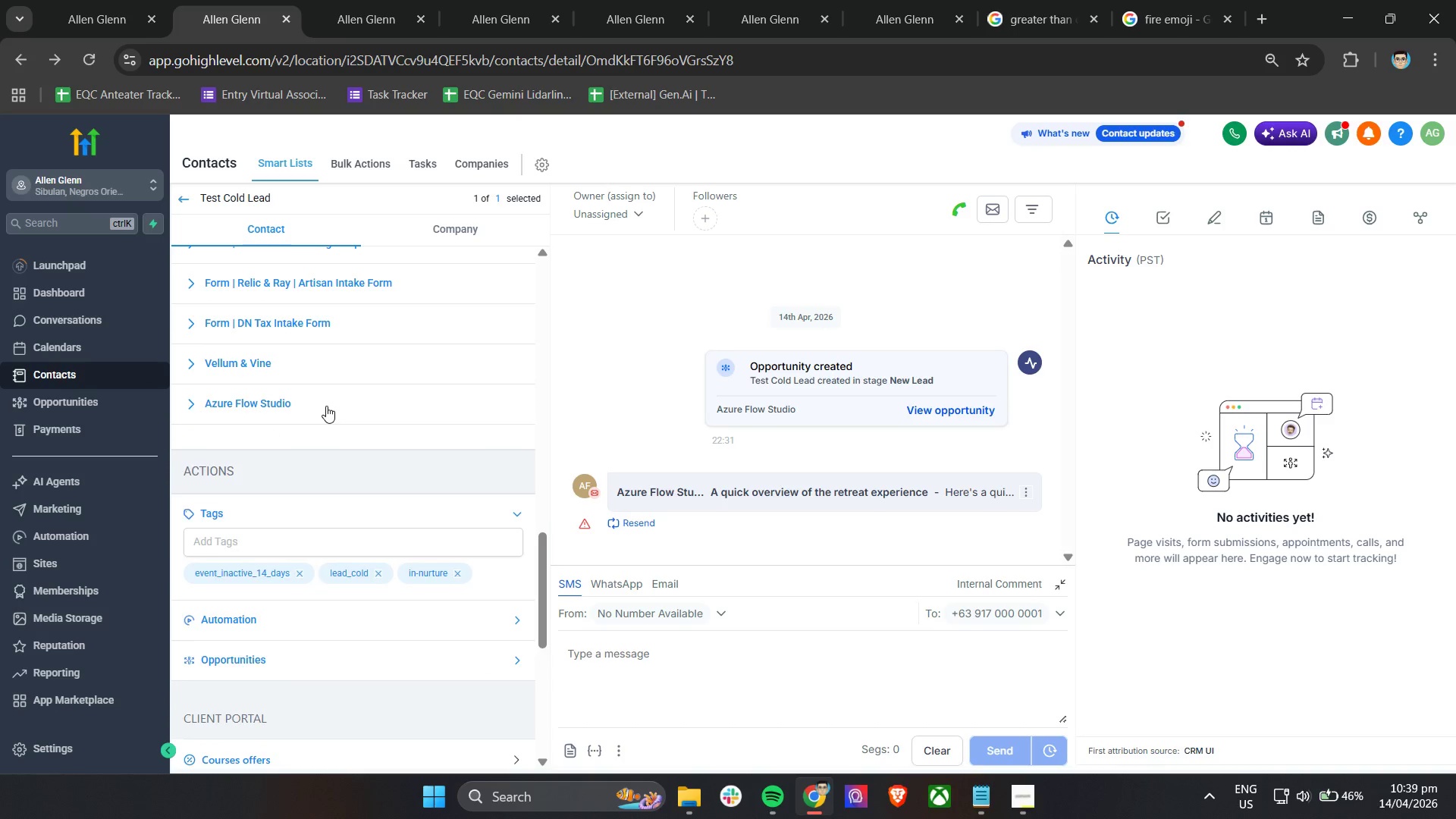 
left_click([326, 406])
 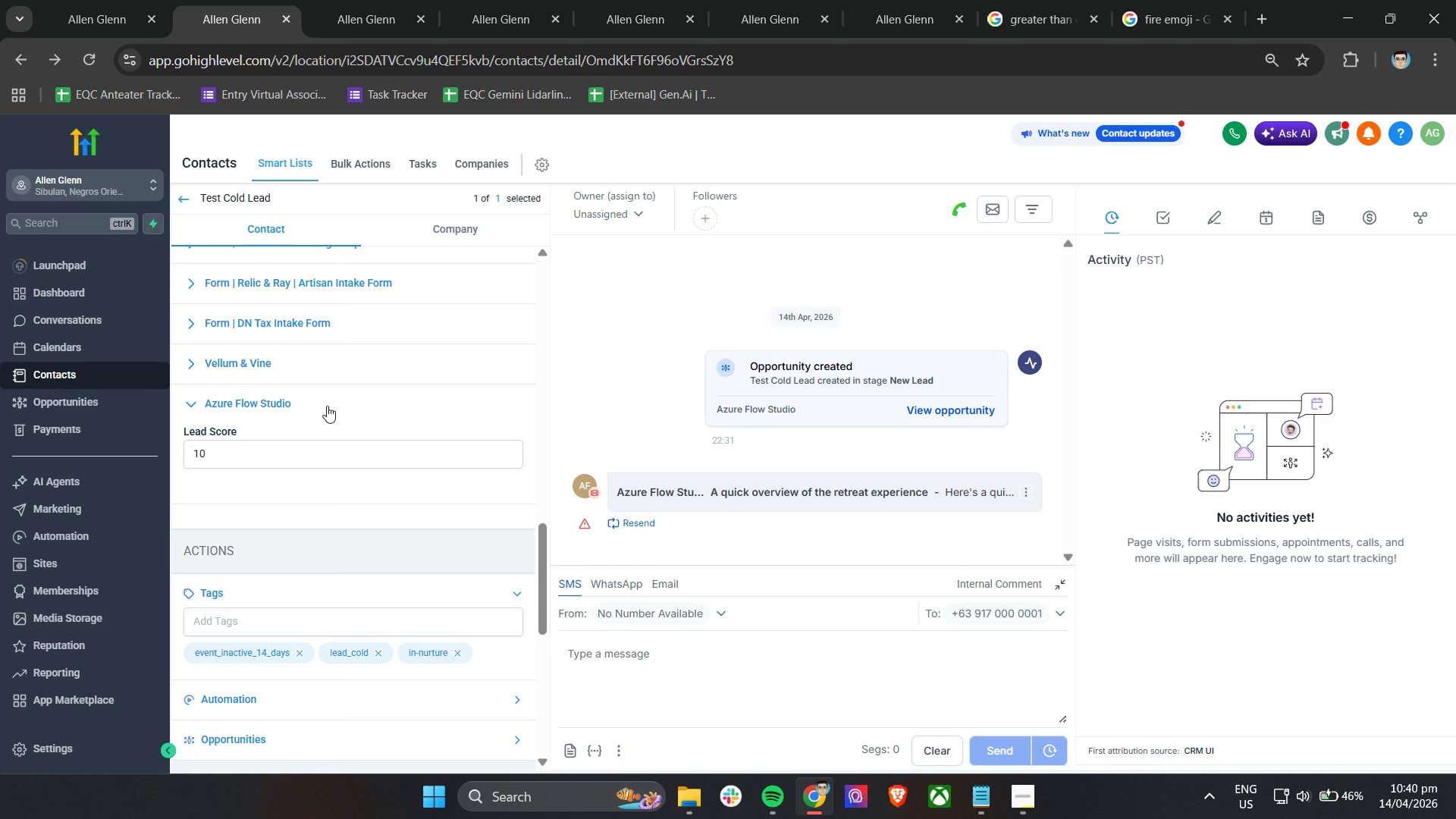 
wait(44.78)
 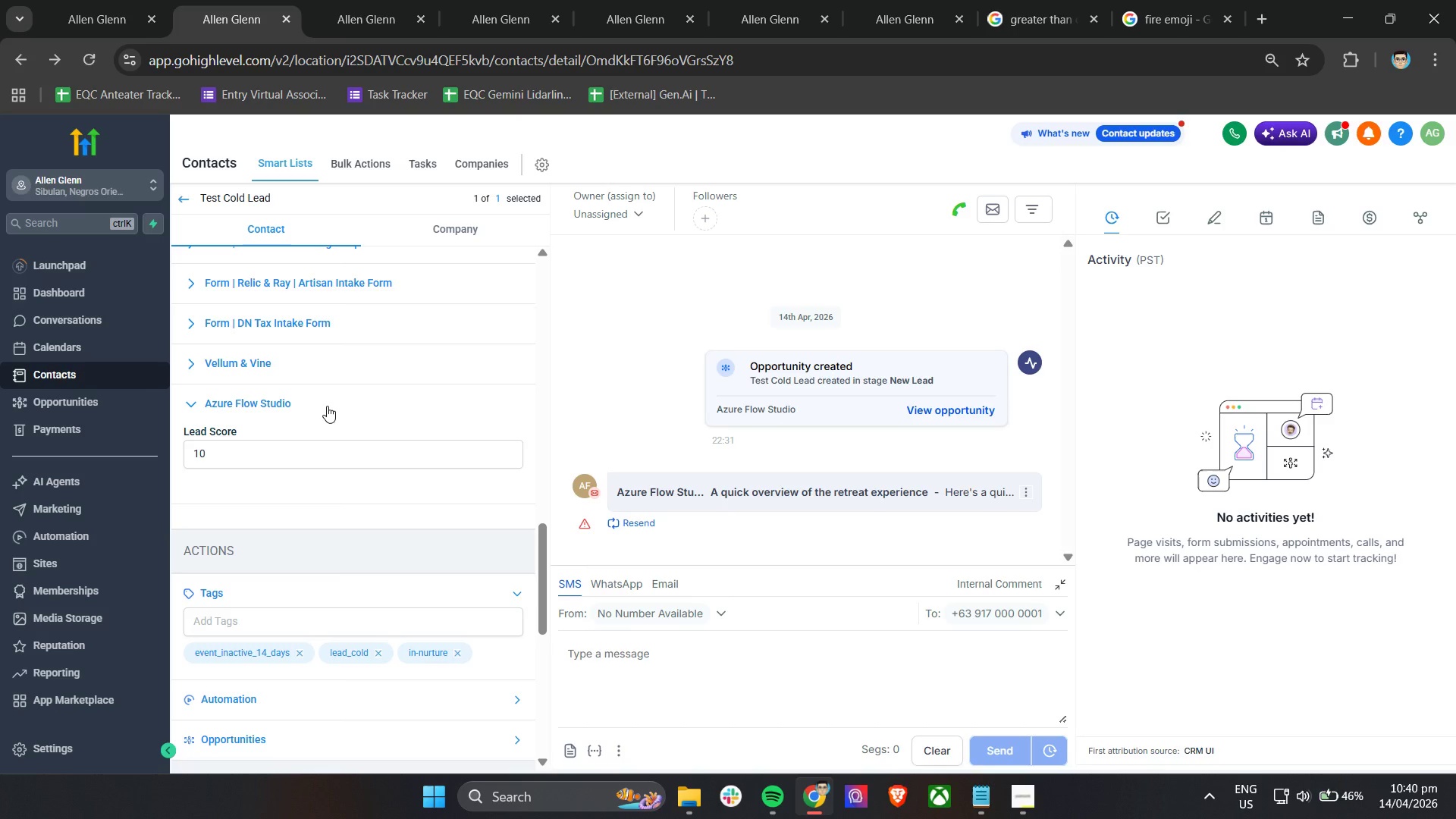 
scroll: coordinate [384, 416], scroll_direction: down, amount: 4.0
 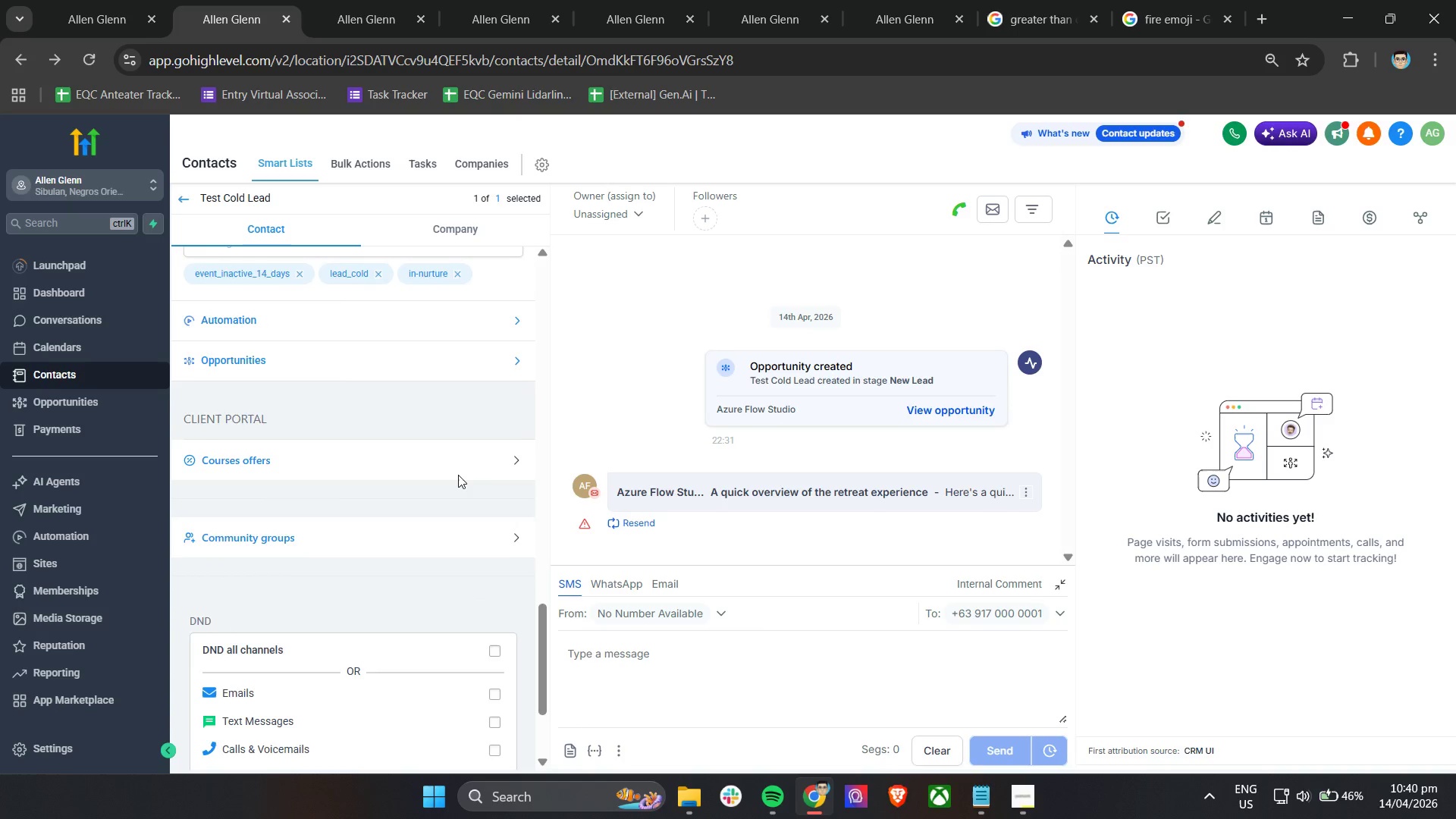 
scroll: coordinate [458, 475], scroll_direction: up, amount: 1.0
 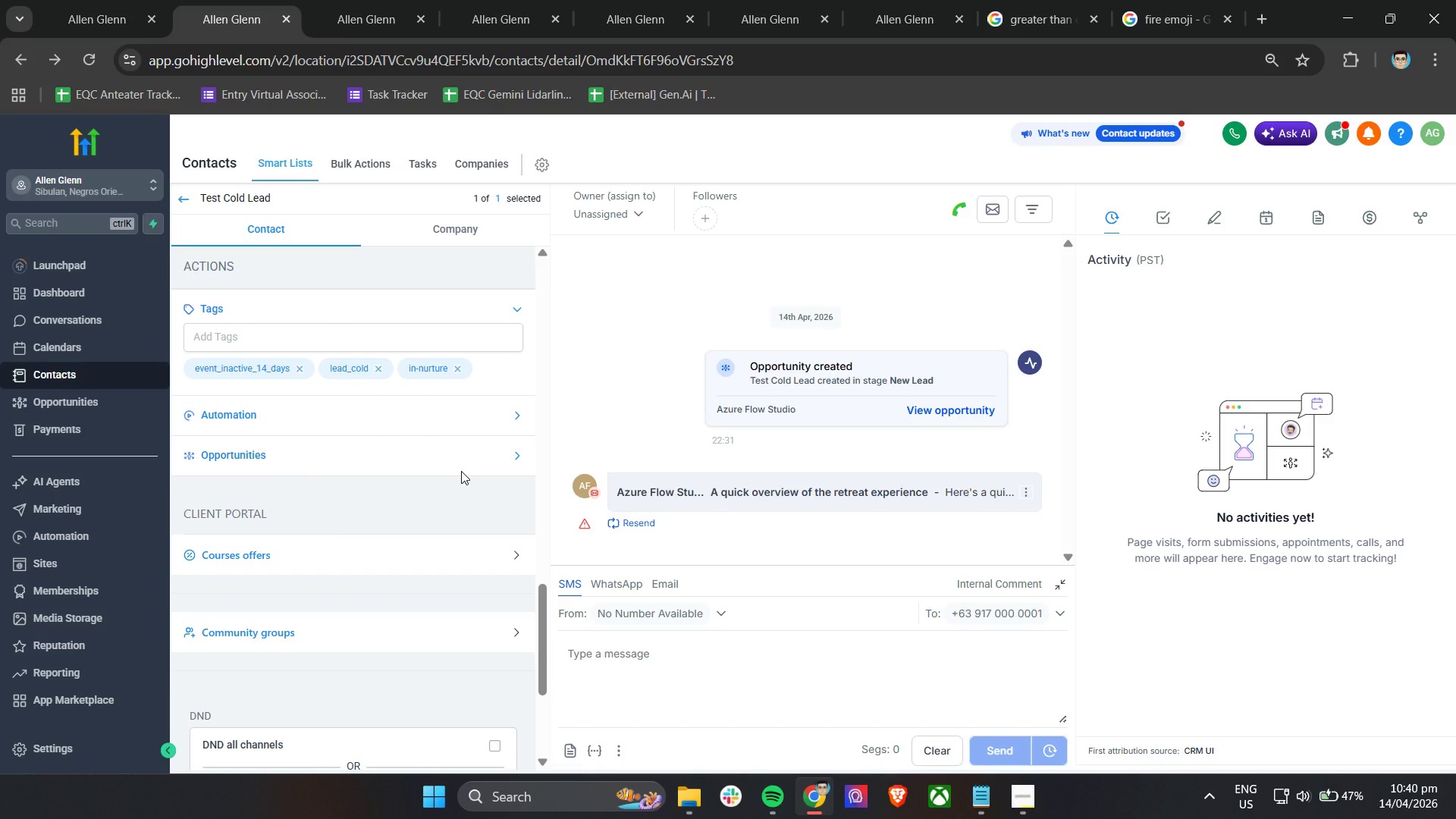 
wait(20.64)
 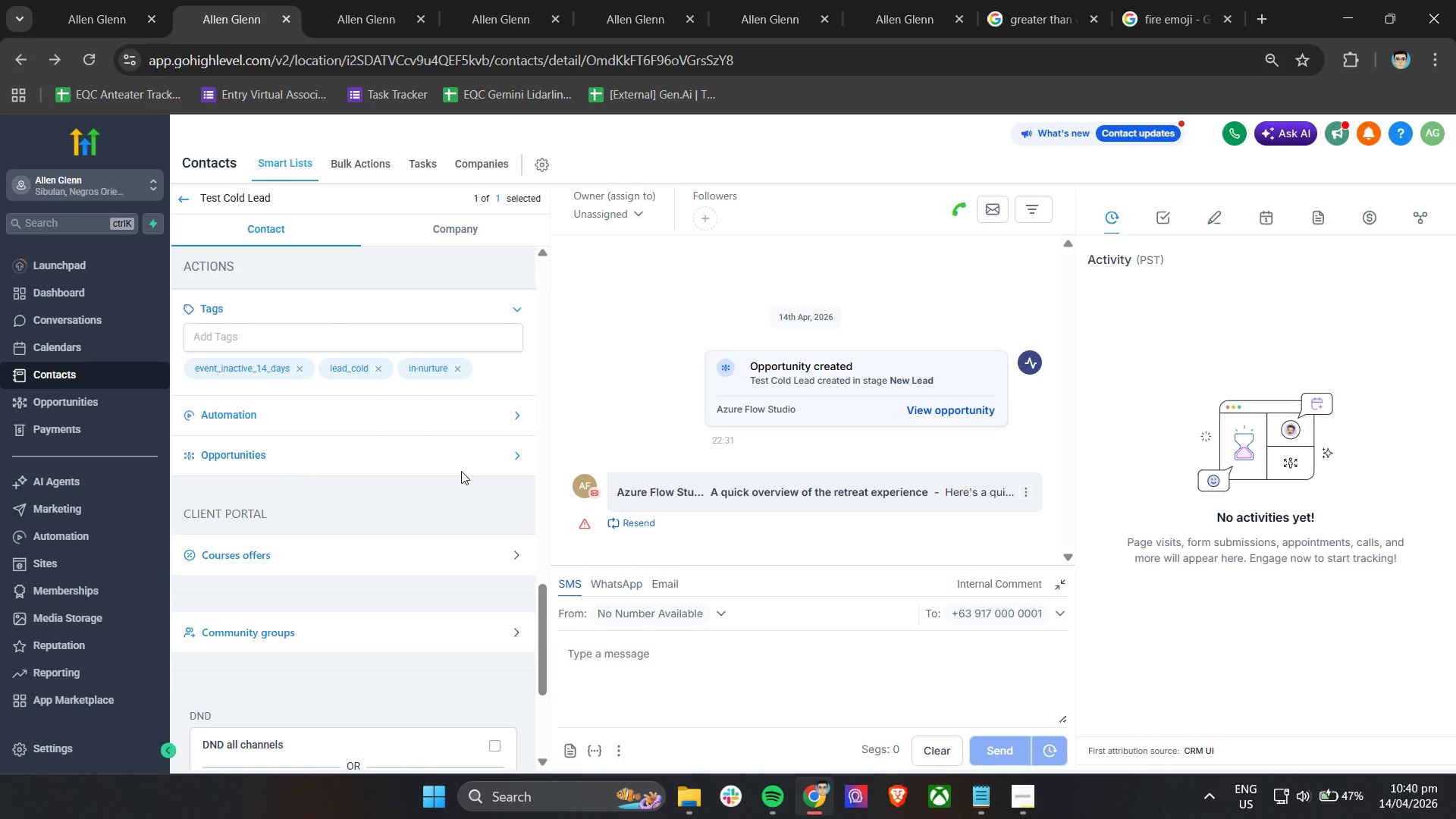 
left_click([184, 201])
 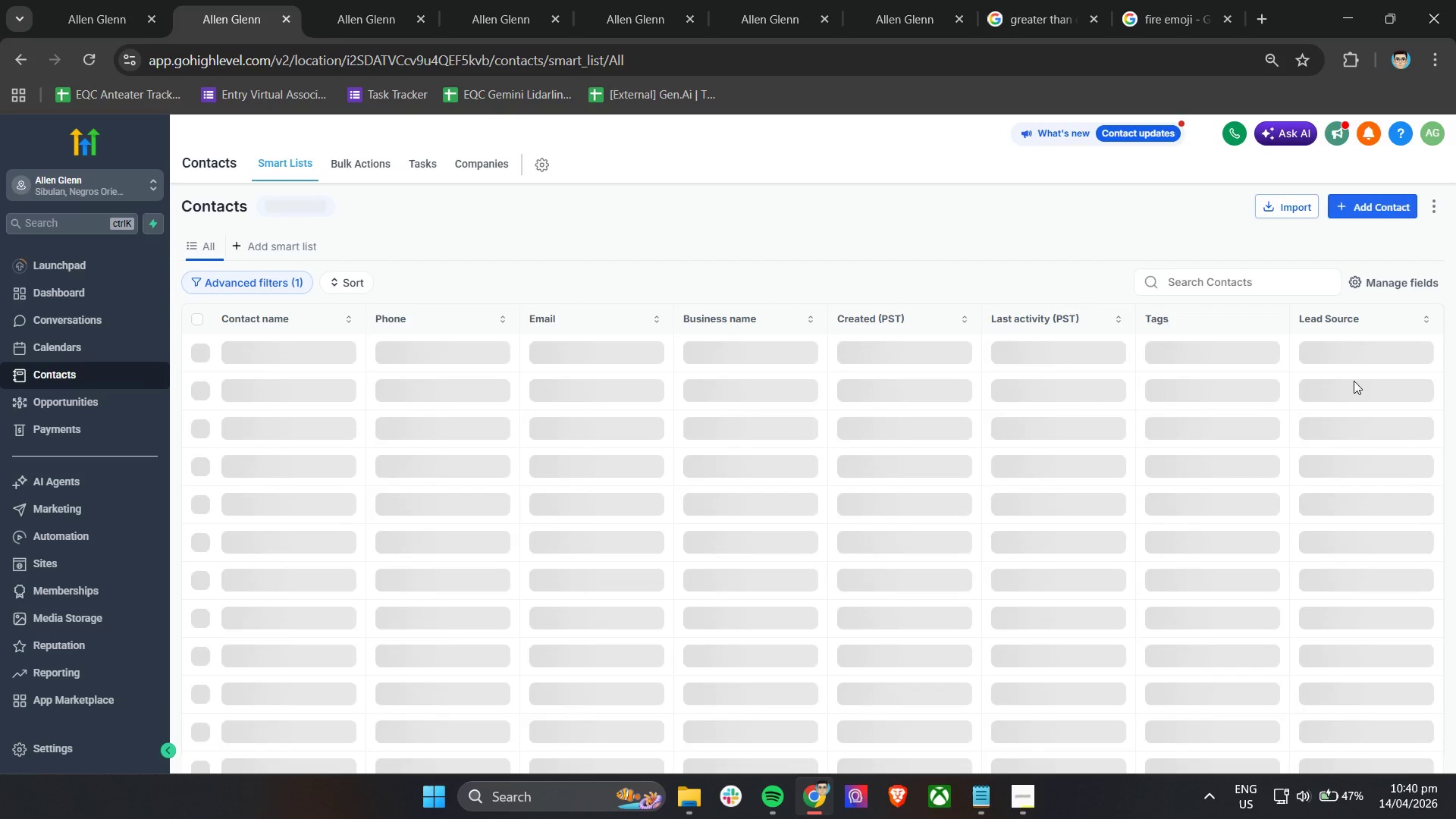 
left_click([1426, 316])
 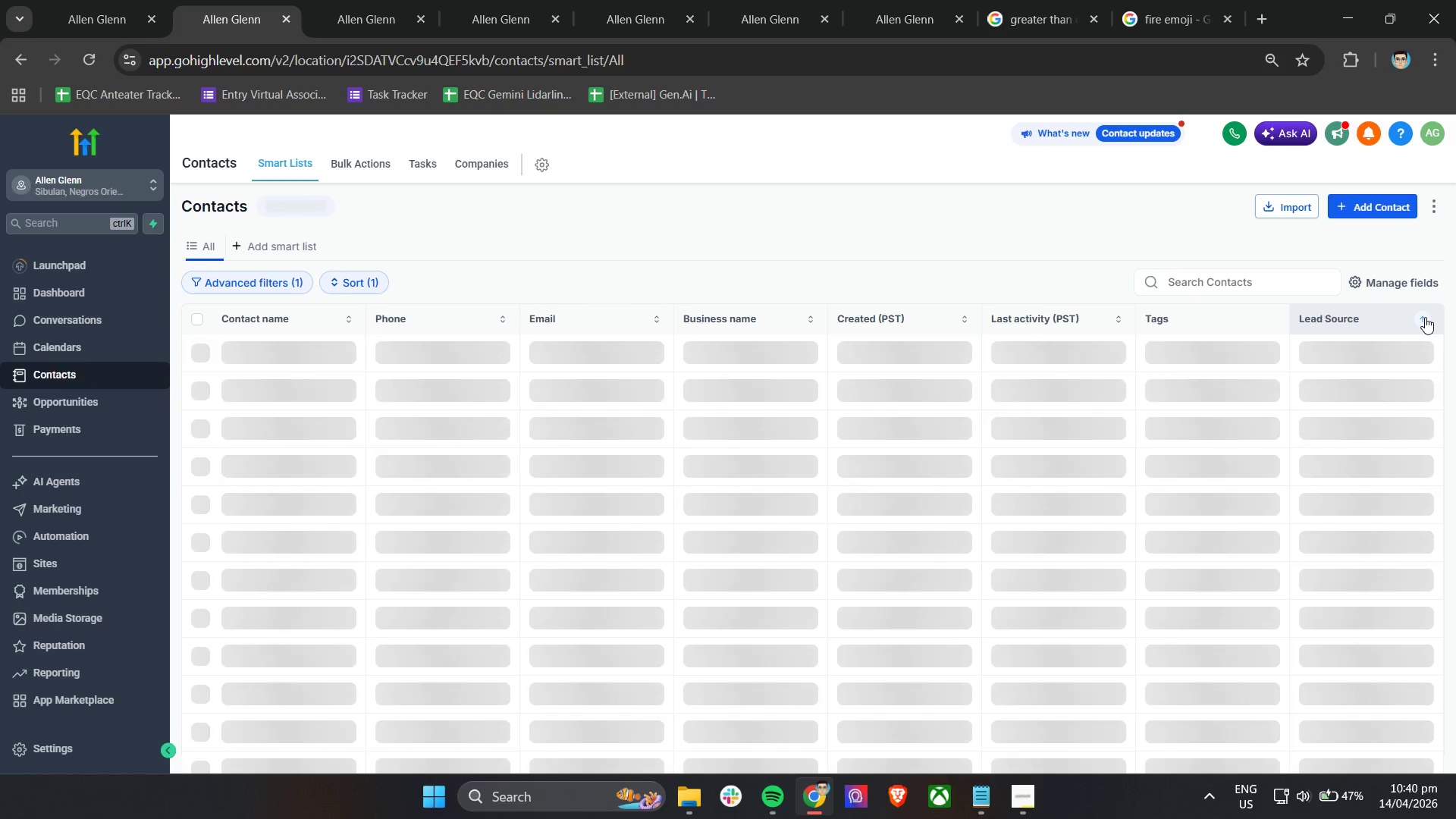 
left_click([1425, 317])
 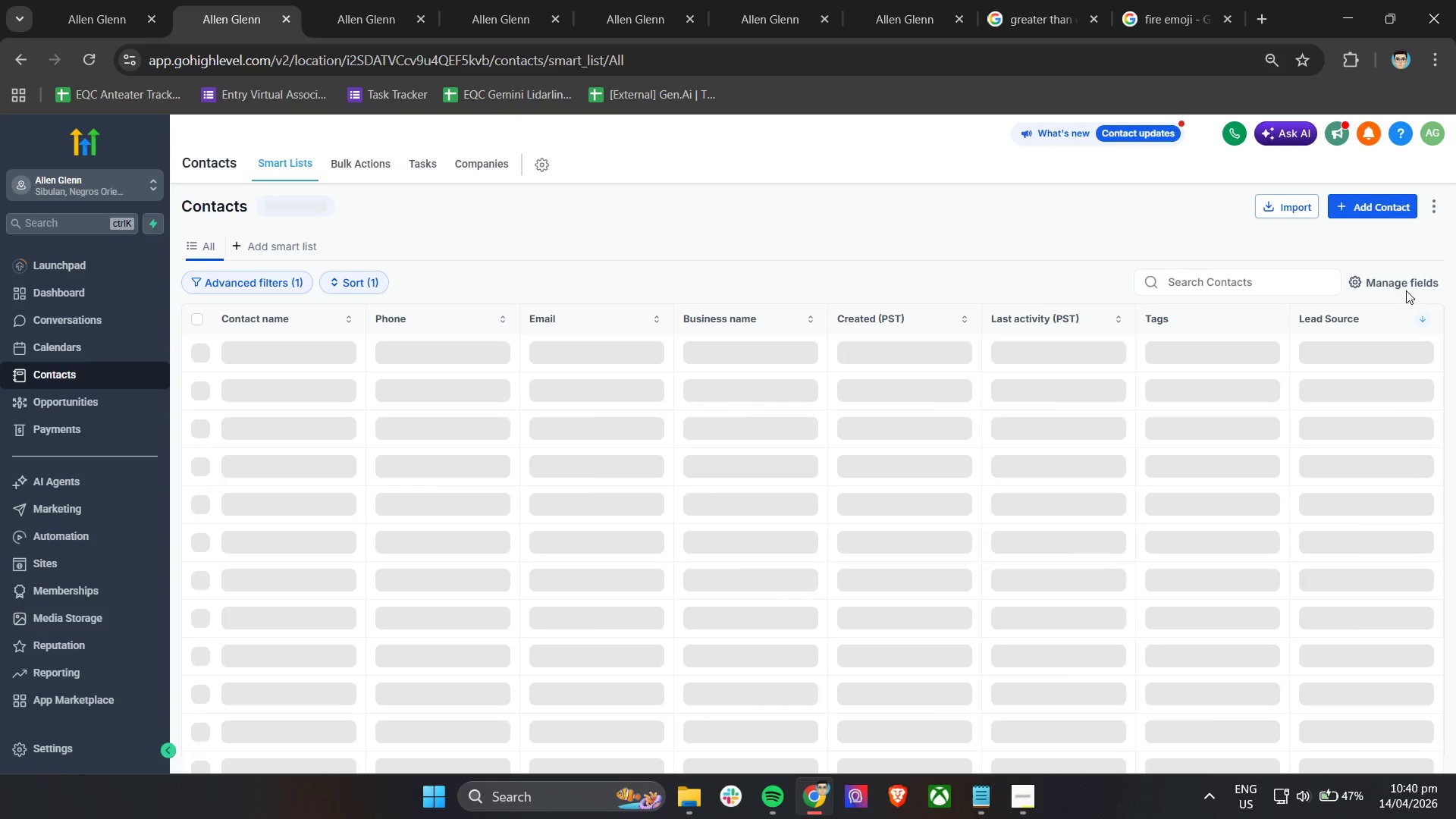 
left_click([1405, 284])
 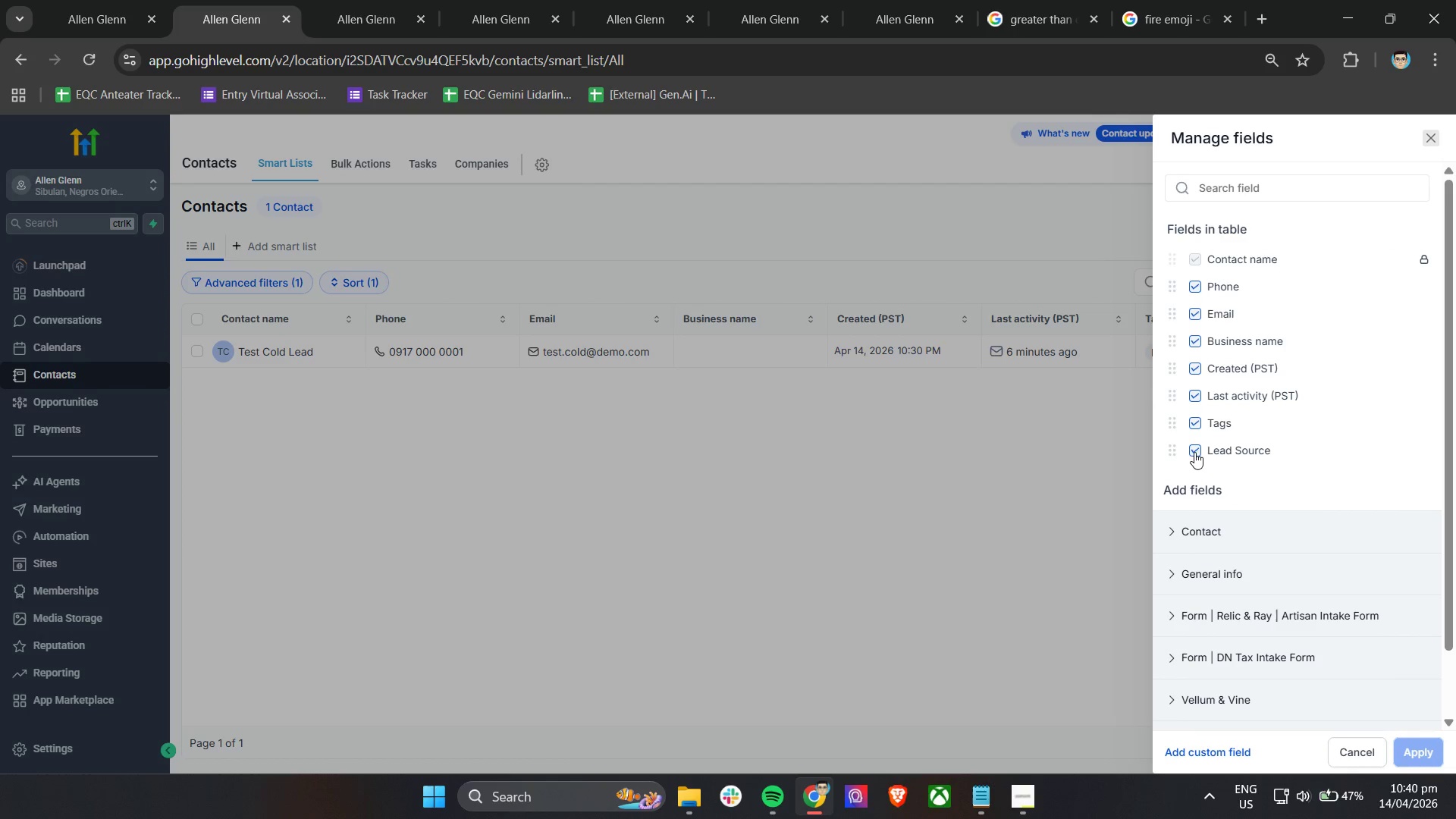 
left_click([1193, 452])
 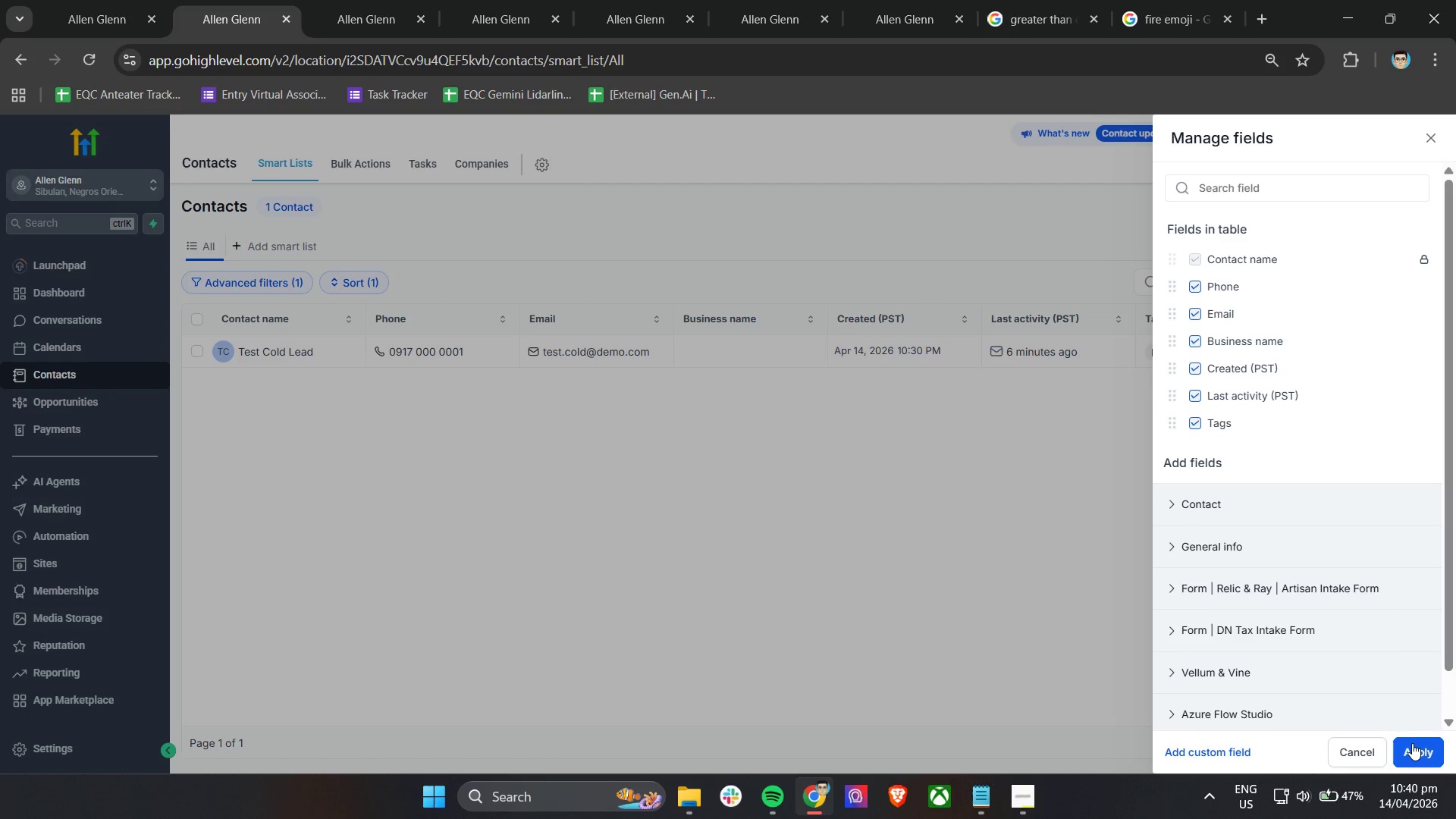 
left_click([1412, 748])
 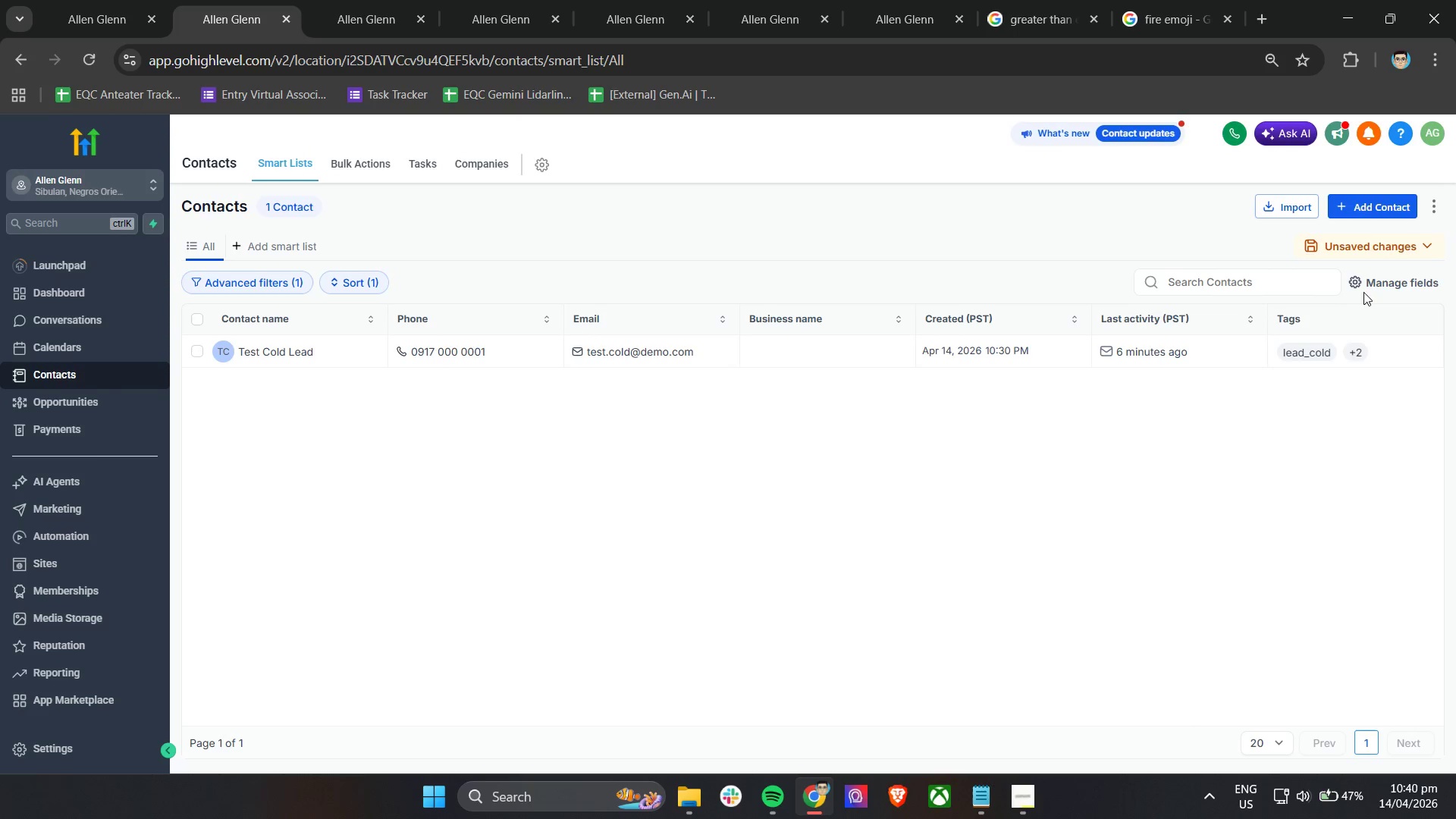 
left_click([1357, 281])
 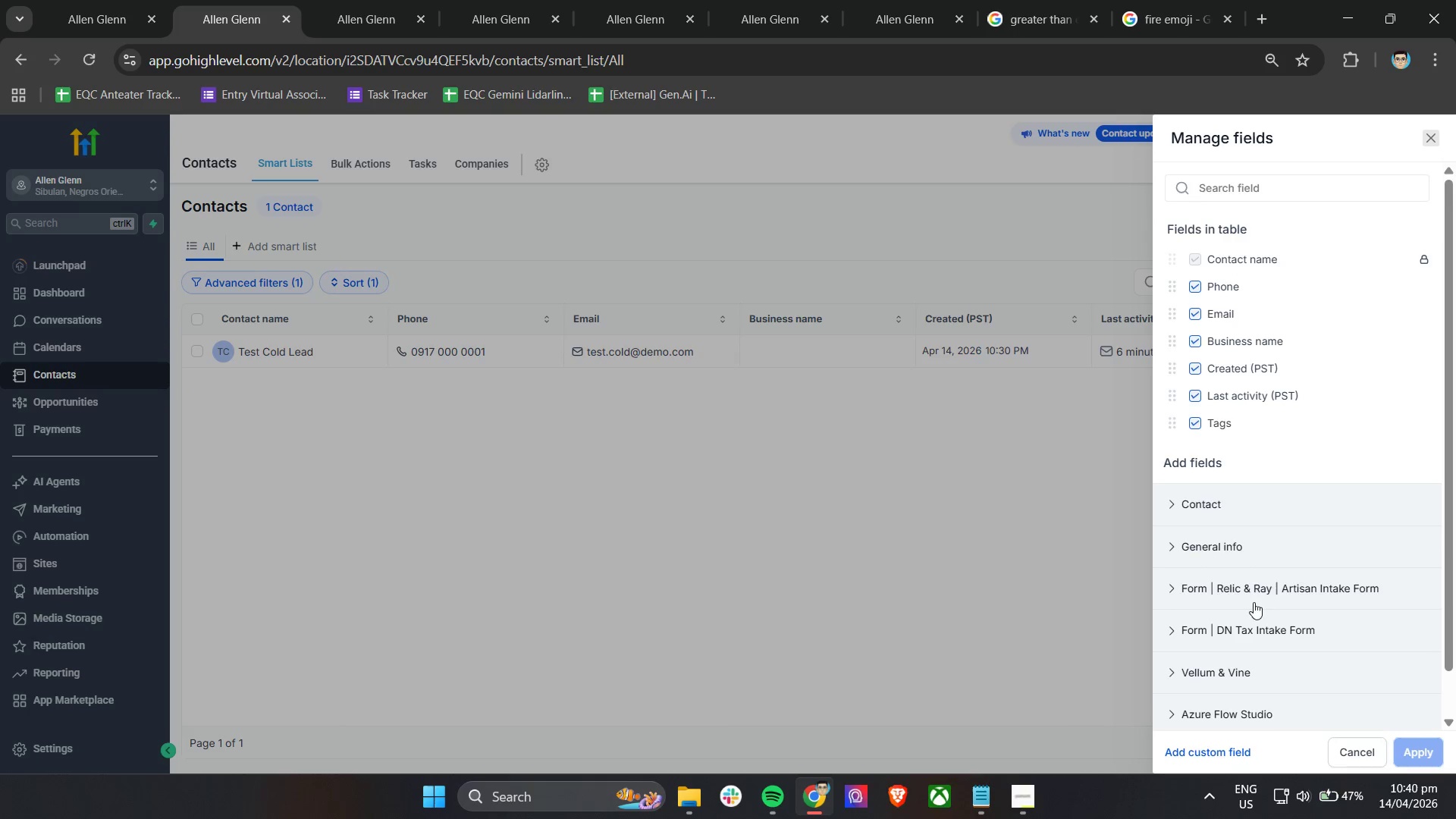 
scroll: coordinate [1251, 624], scroll_direction: down, amount: 5.0
 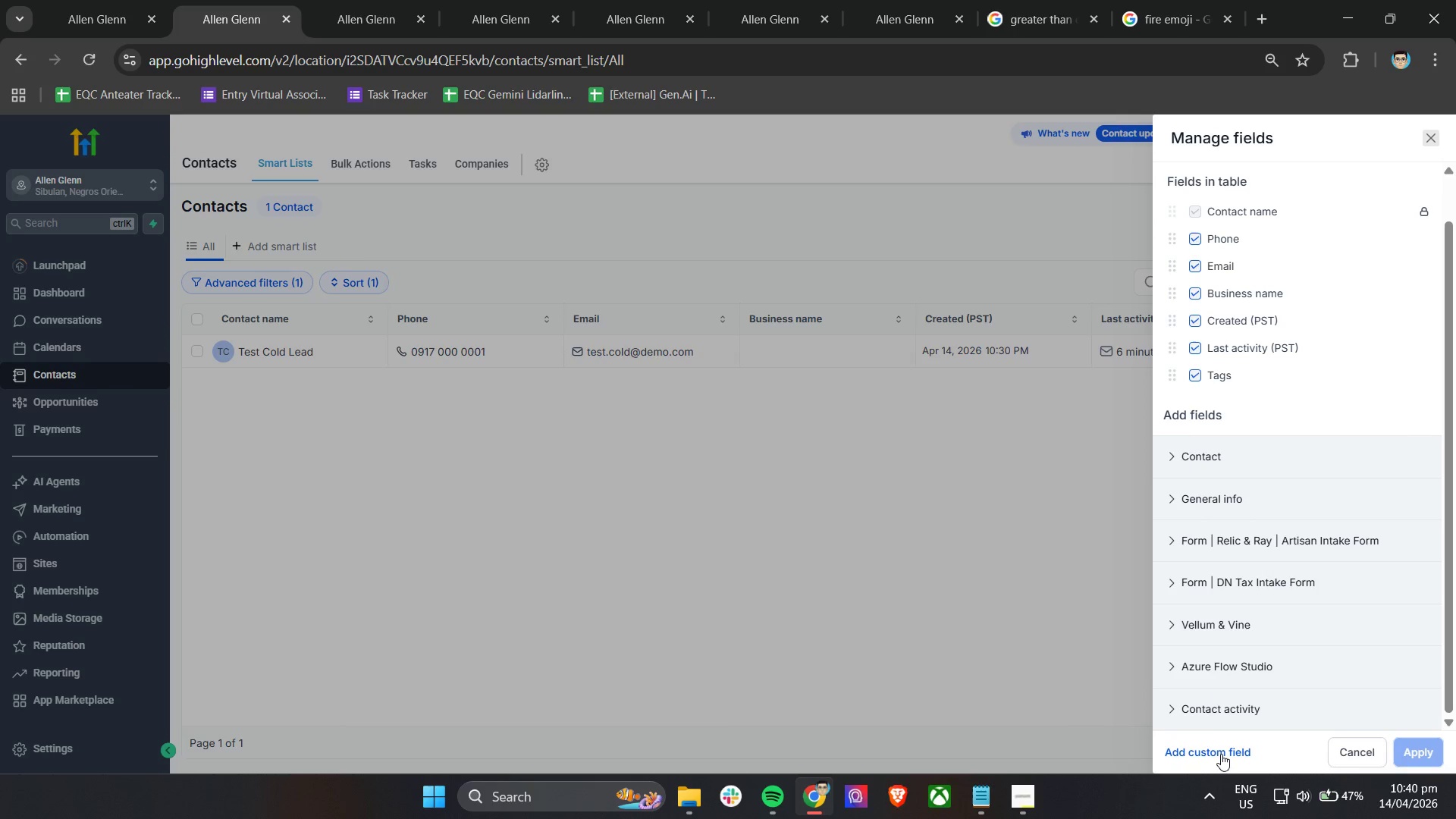 
left_click([1221, 753])
 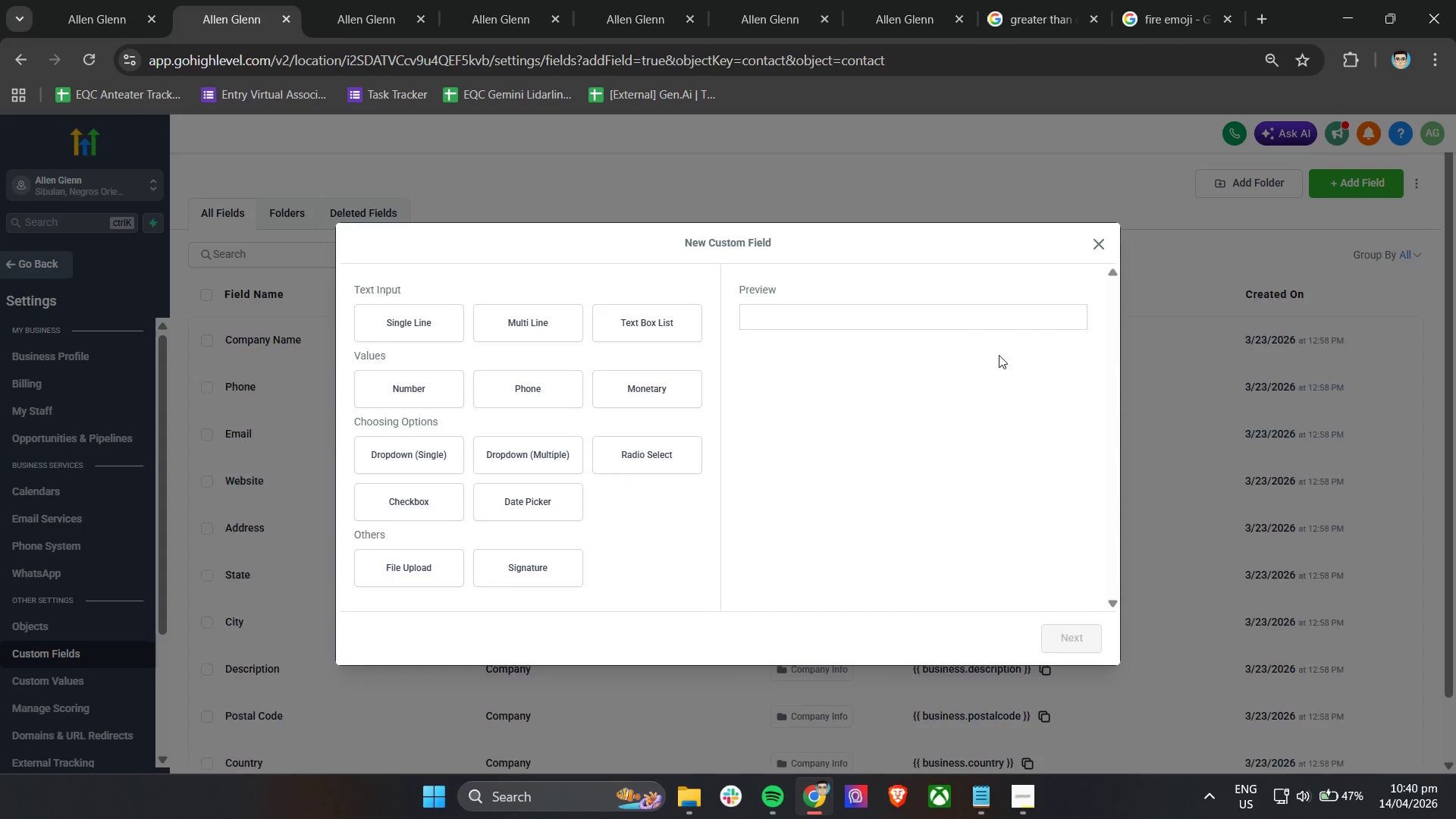 
left_click([1097, 246])
 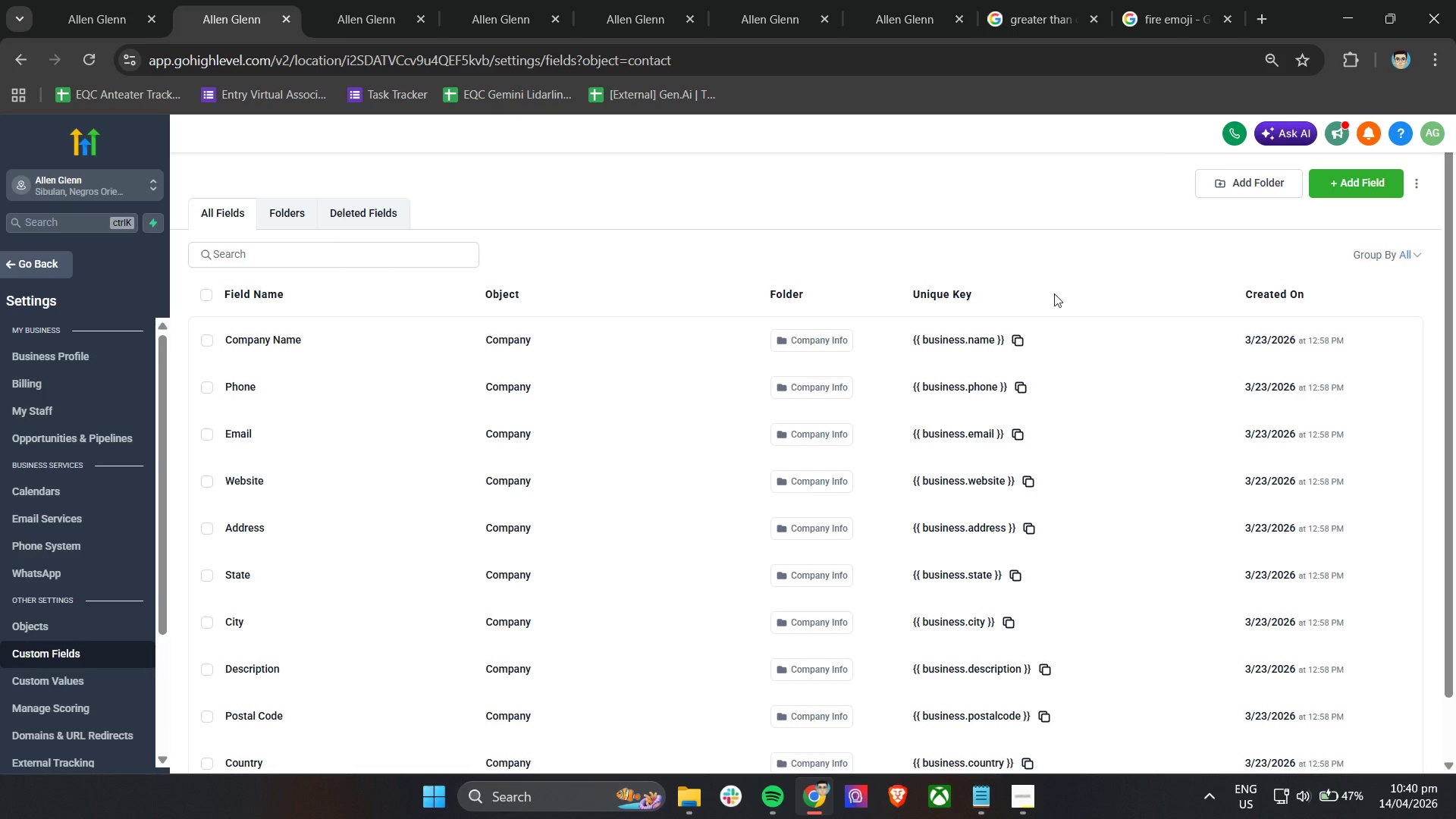 
 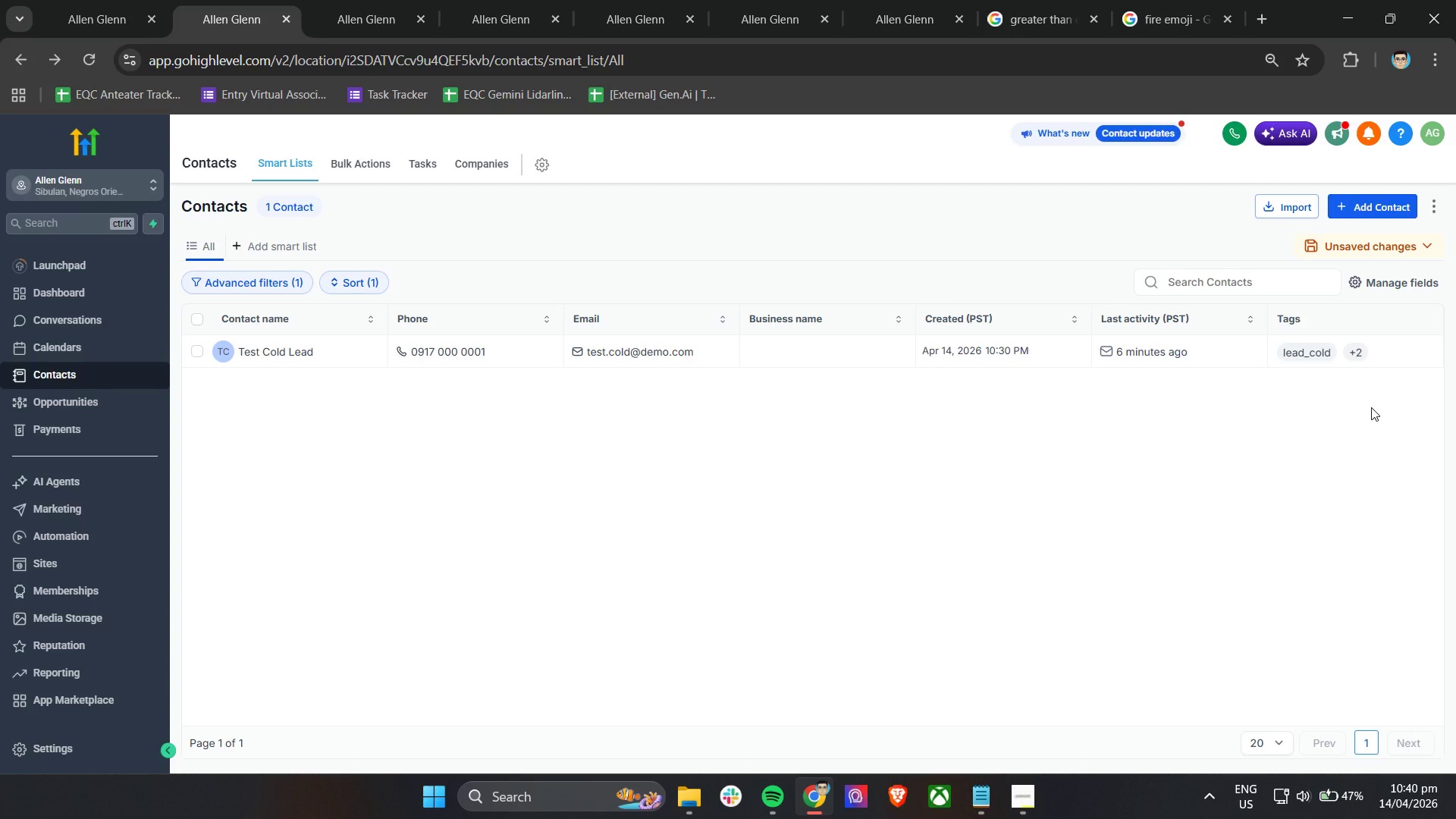 
wait(6.38)
 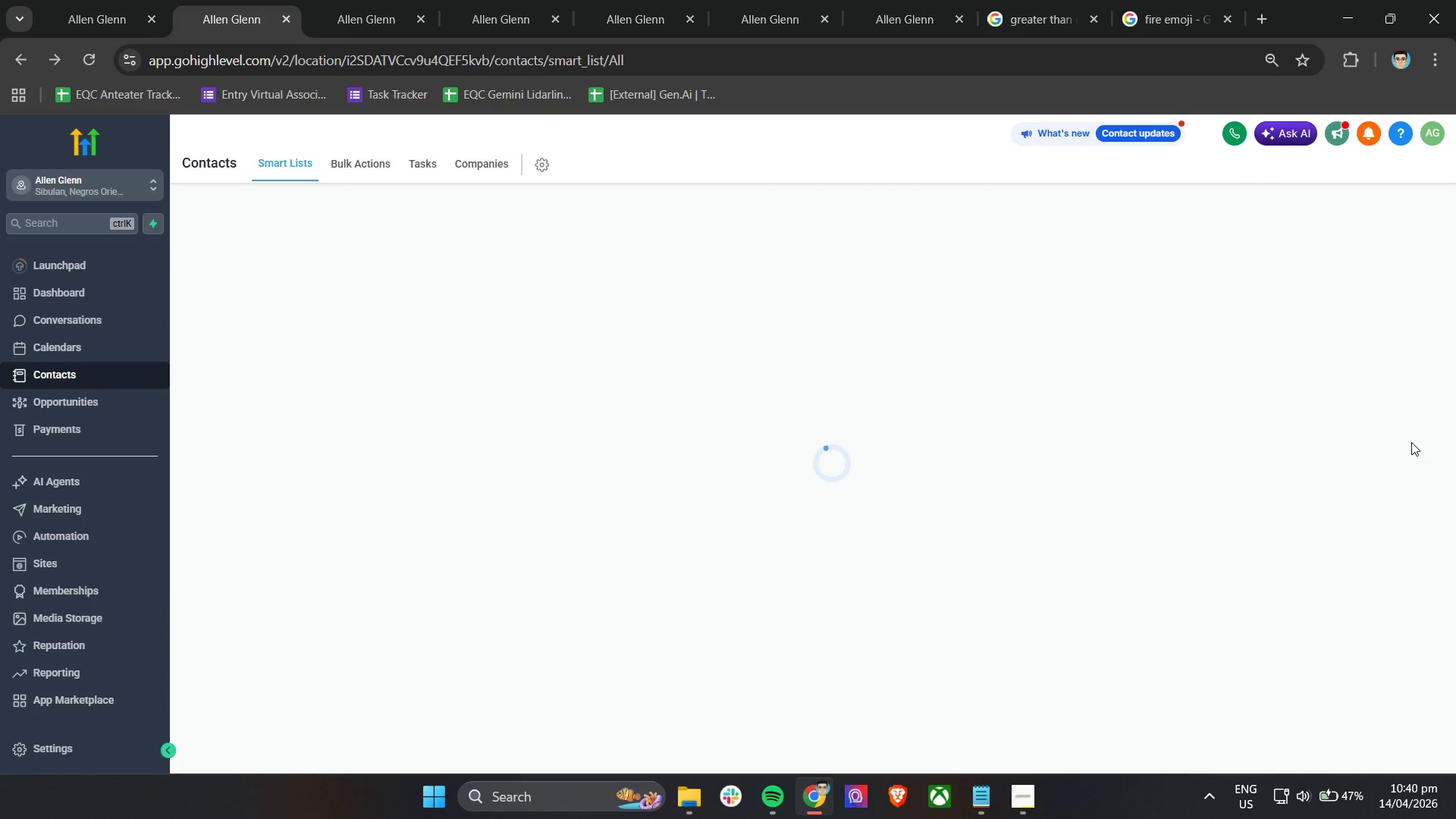 
left_click([1374, 287])
 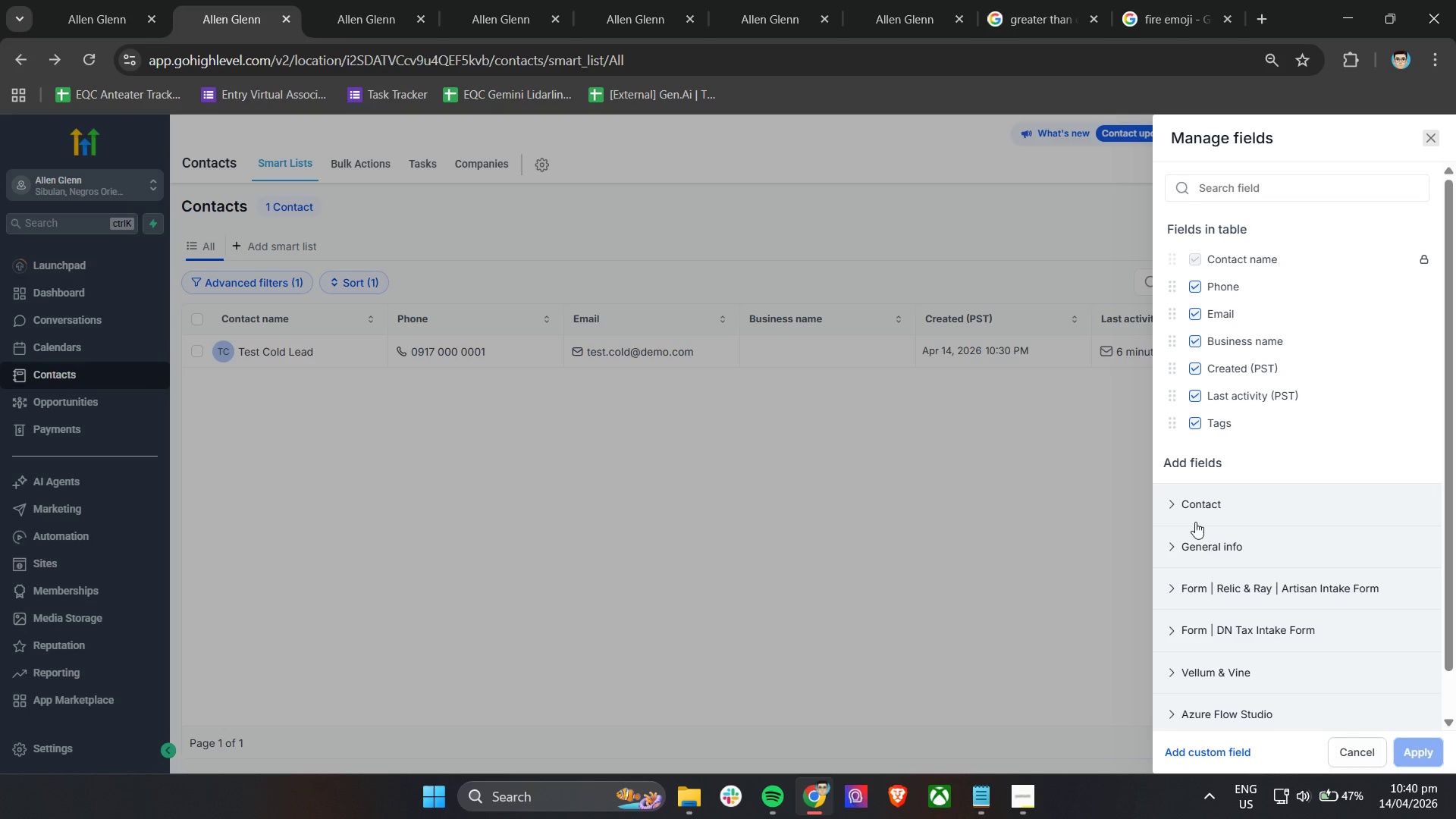 
scroll: coordinate [1218, 611], scroll_direction: down, amount: 3.0
 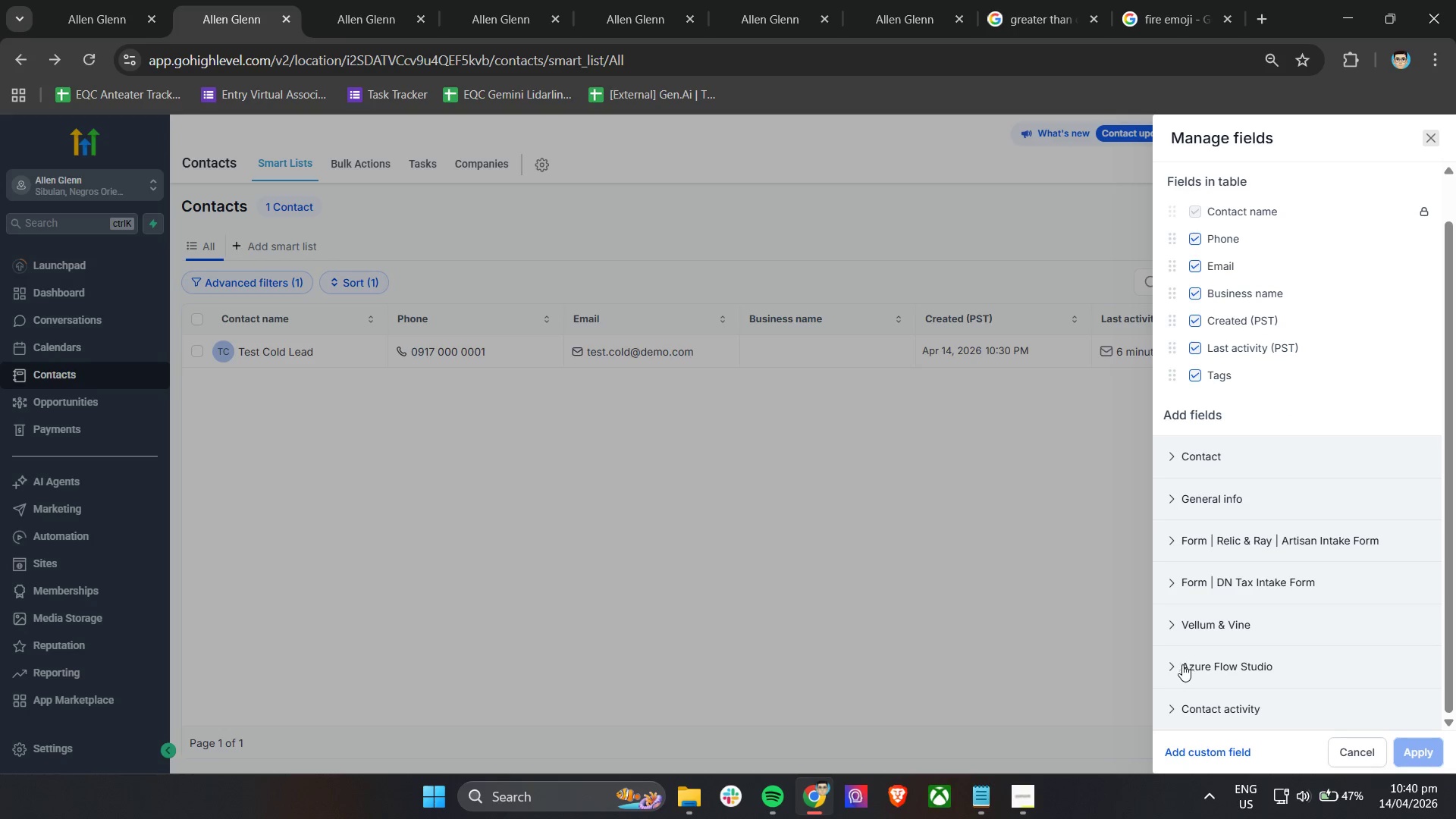 
left_click([1175, 665])
 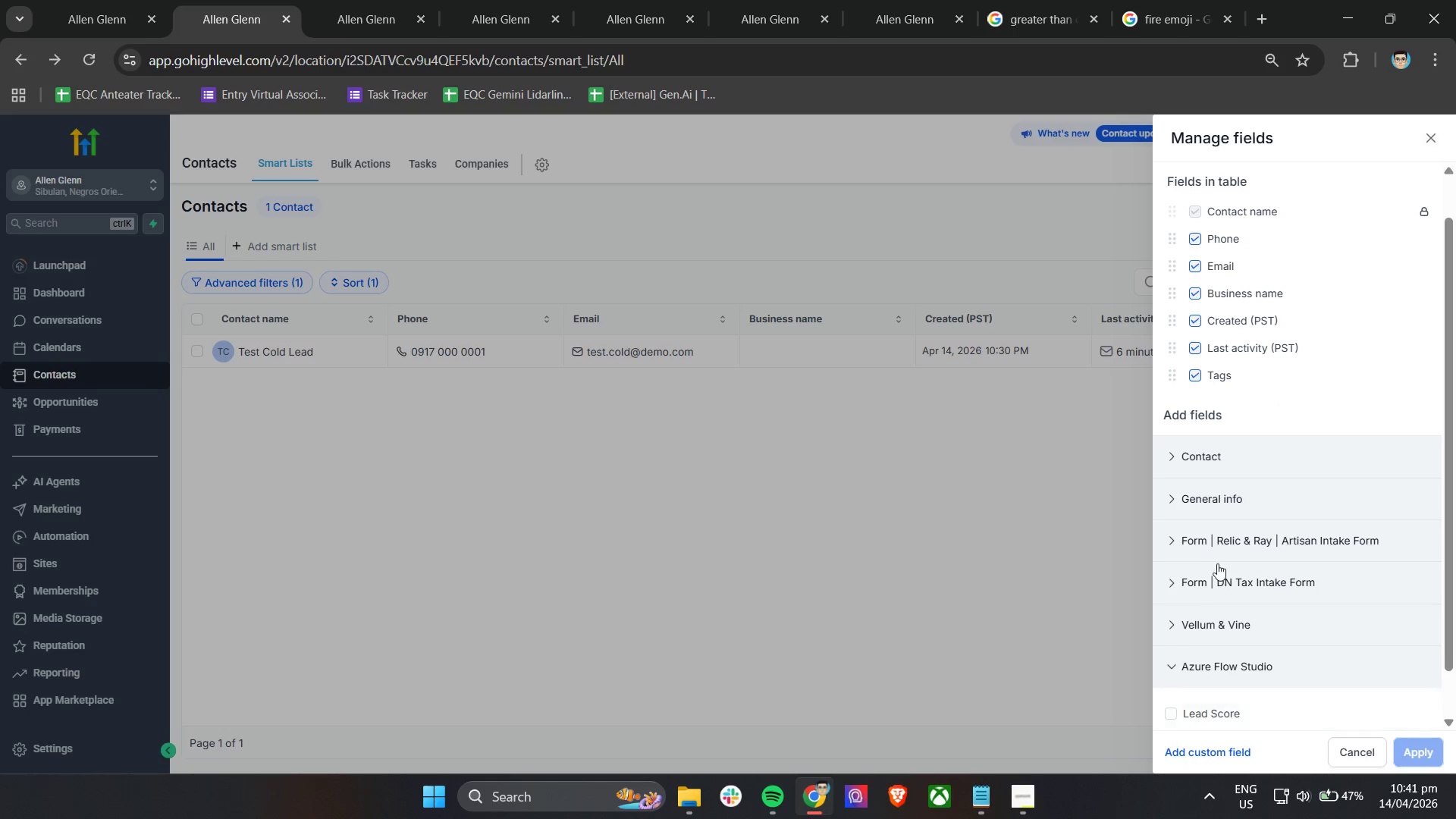 
scroll: coordinate [1221, 559], scroll_direction: down, amount: 3.0
 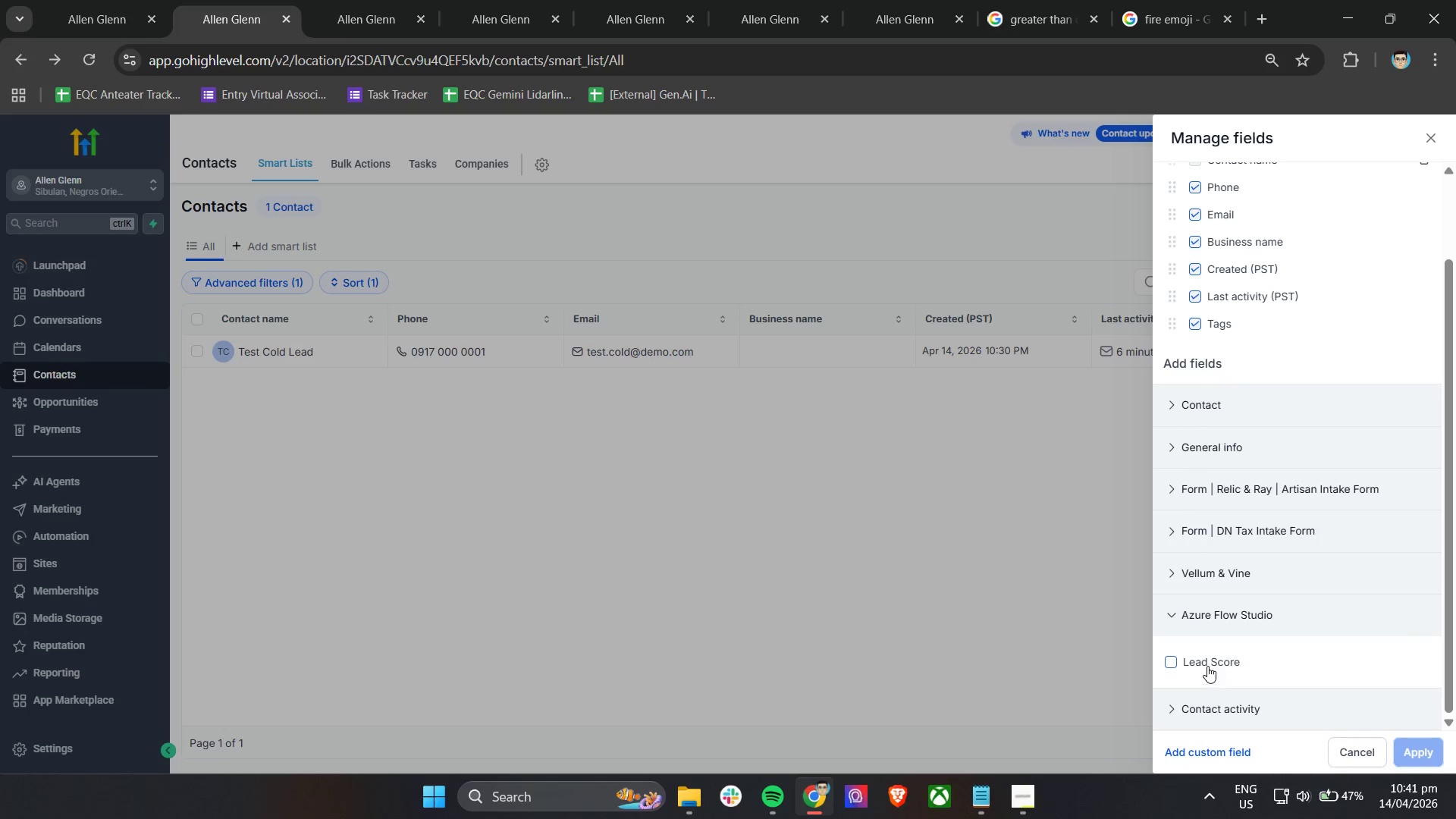 
left_click([1206, 651])
 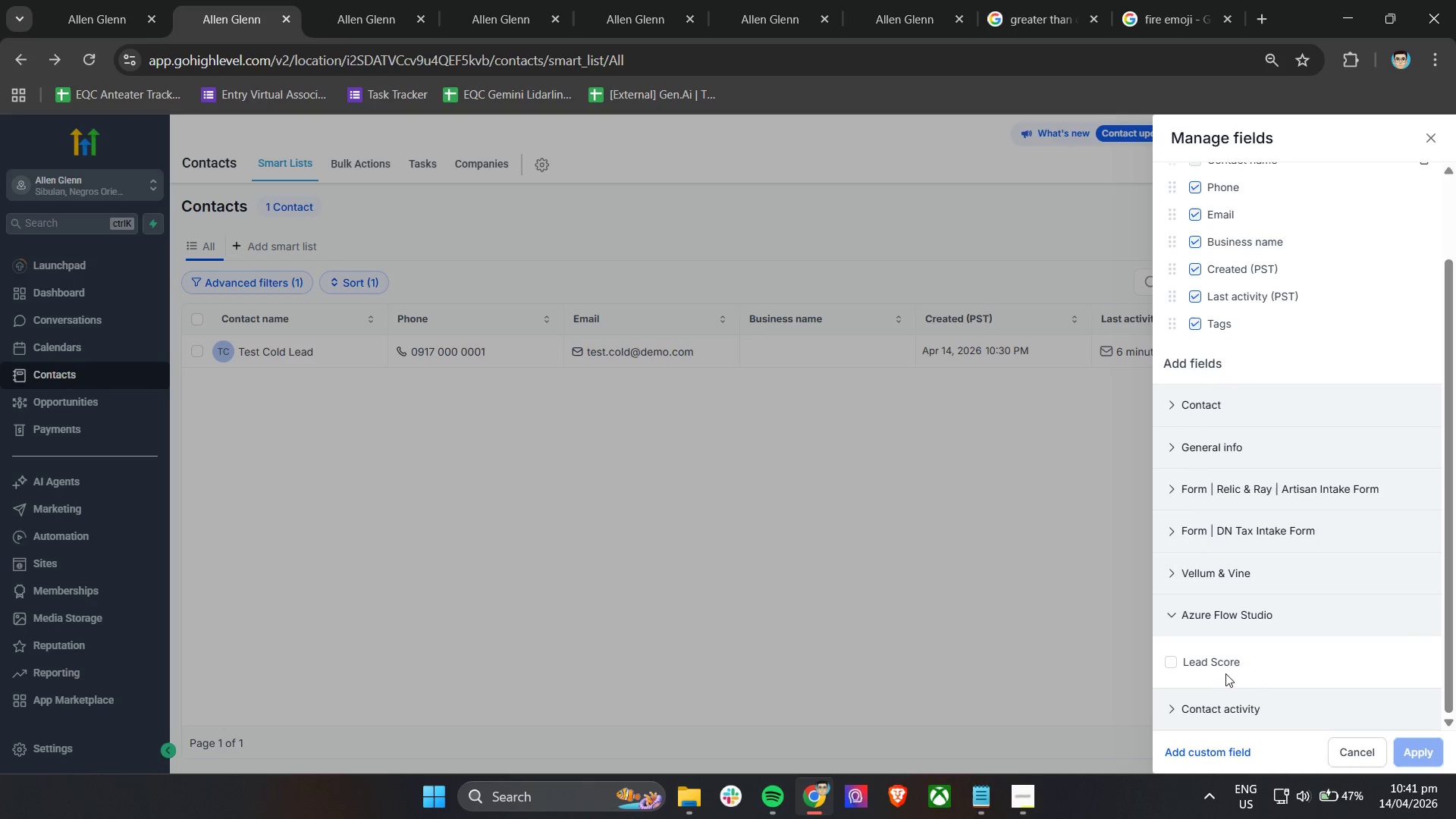 
left_click([1211, 670])
 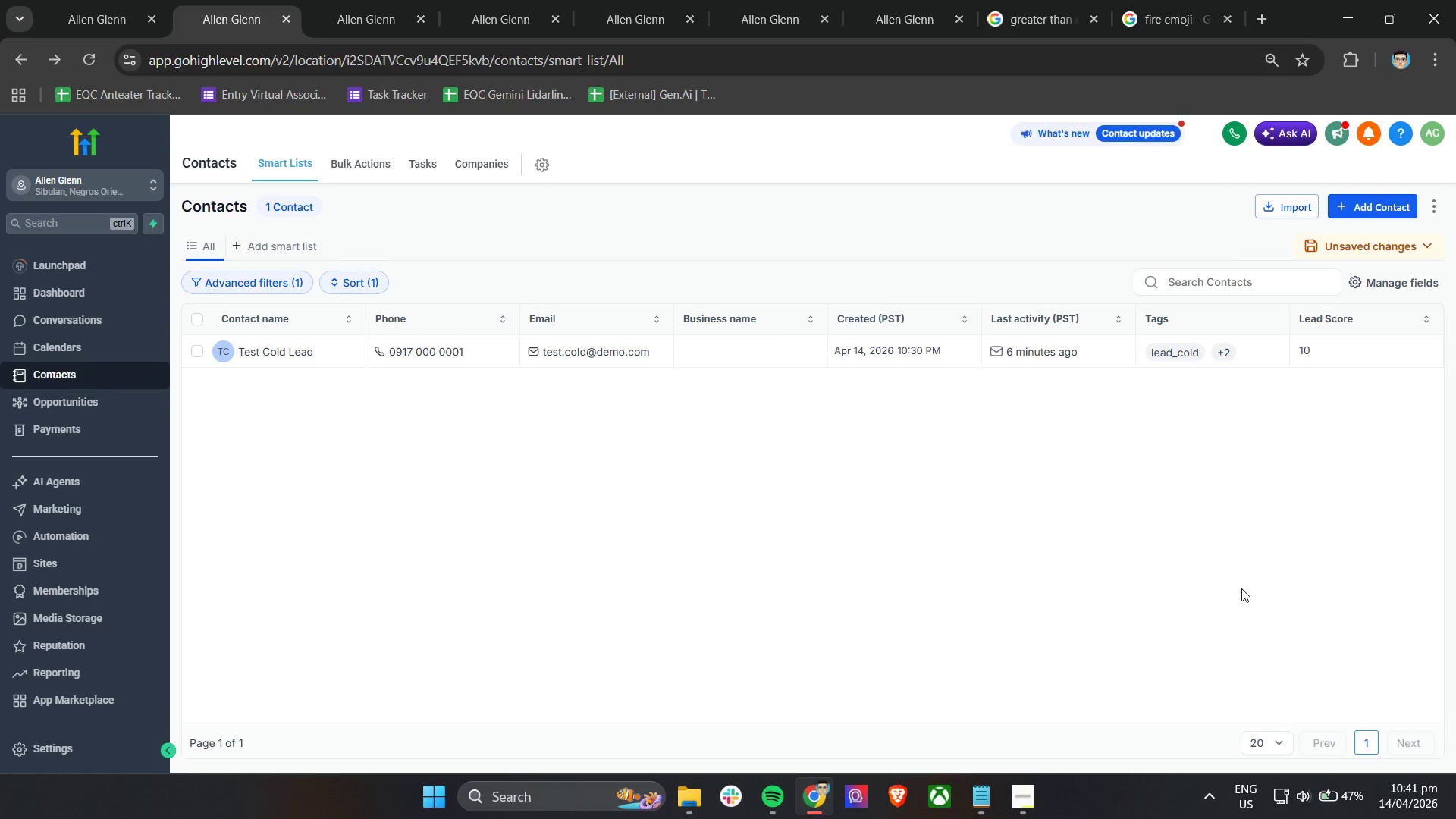 
left_click([1245, 582])
 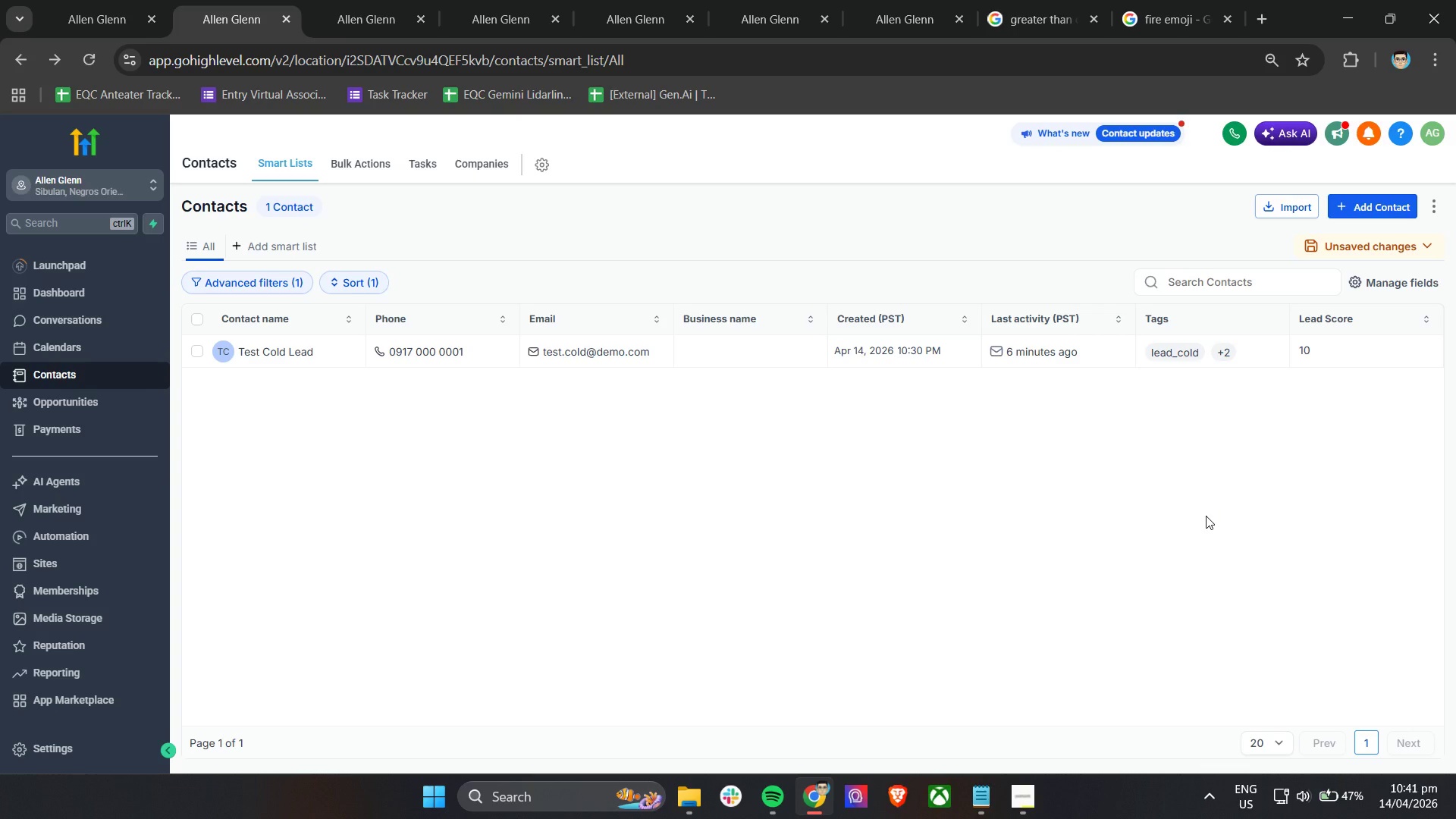 
wait(25.56)
 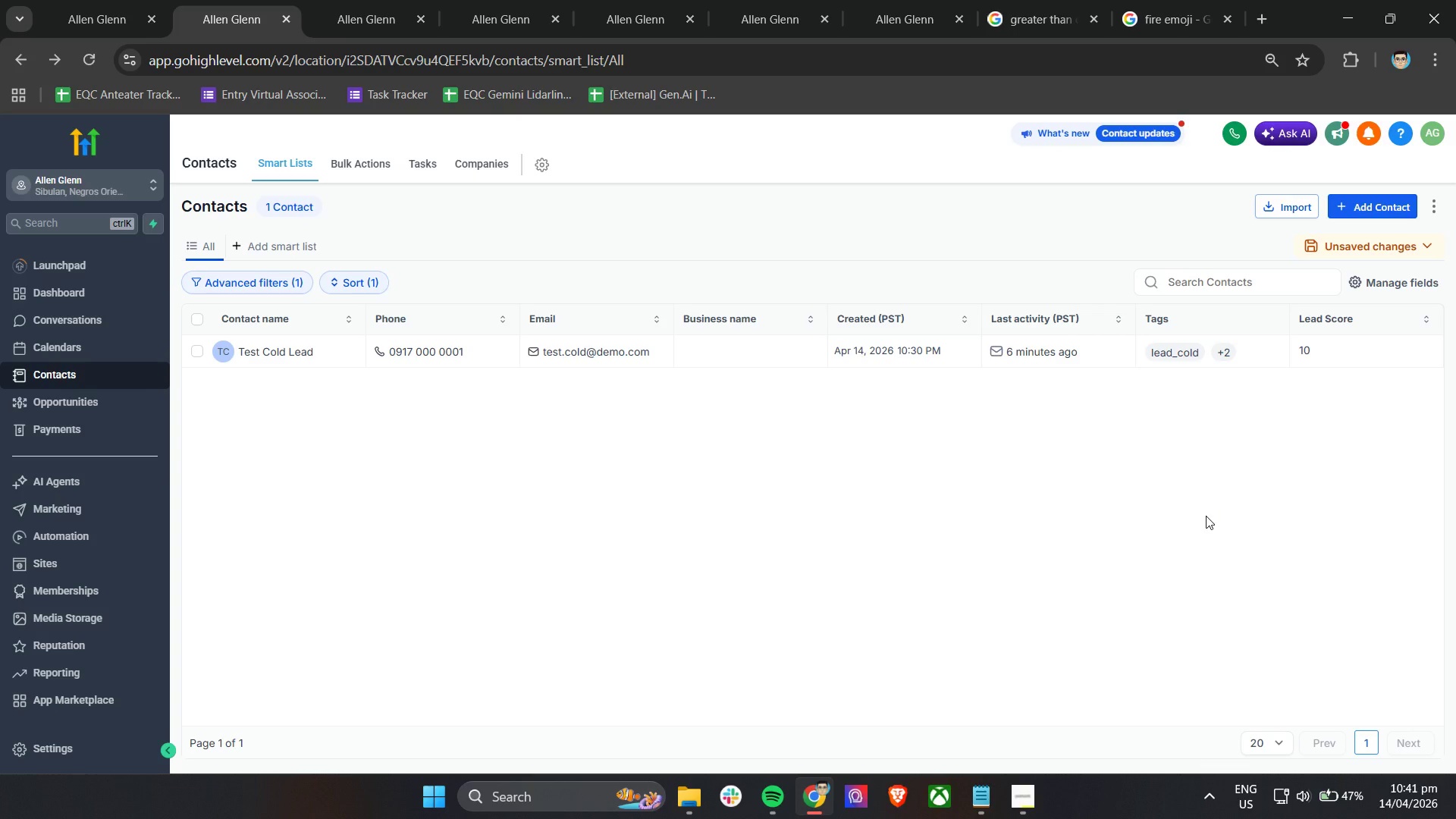 
left_click([1354, 201])
 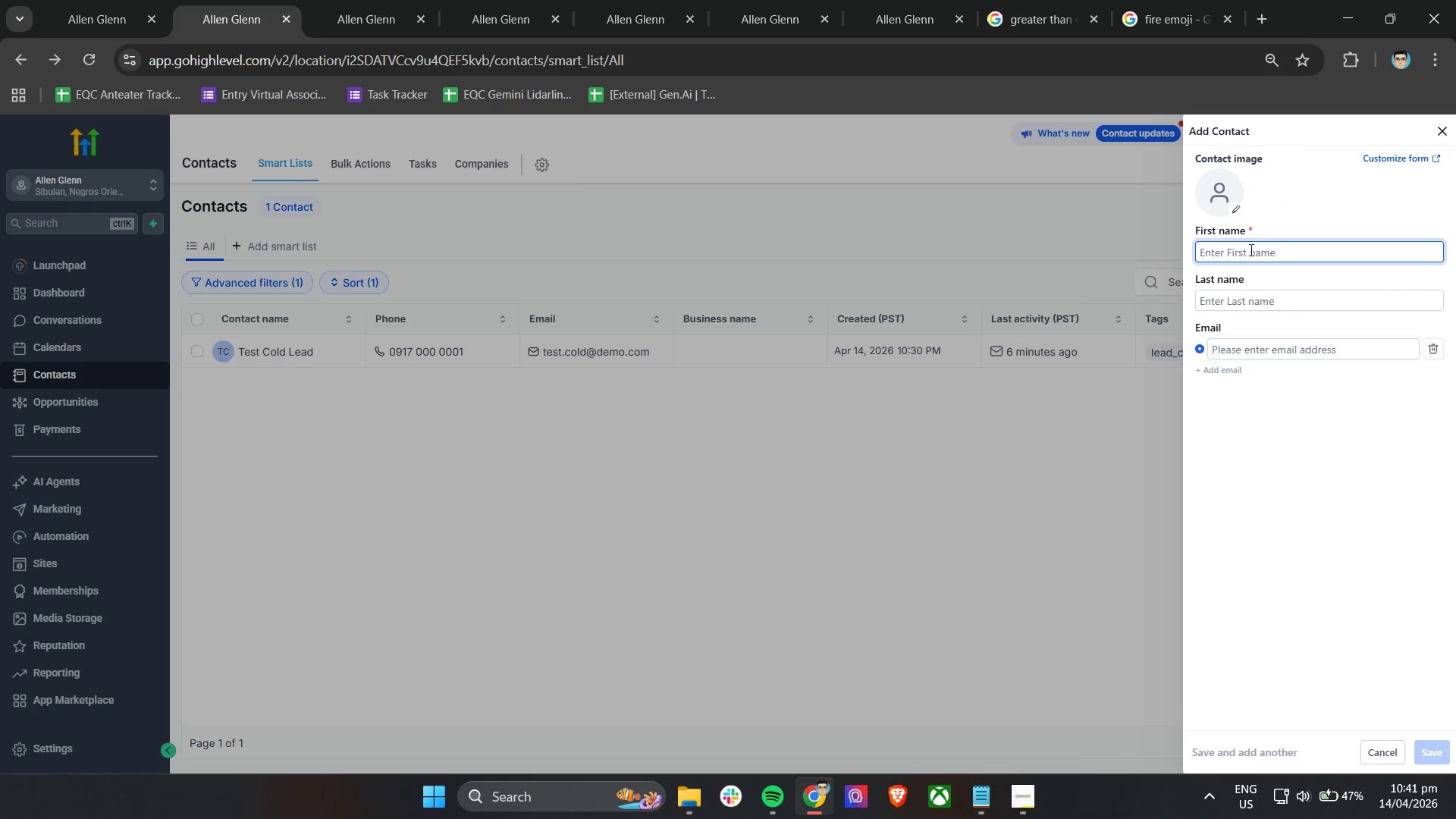 
left_click([1257, 253])
 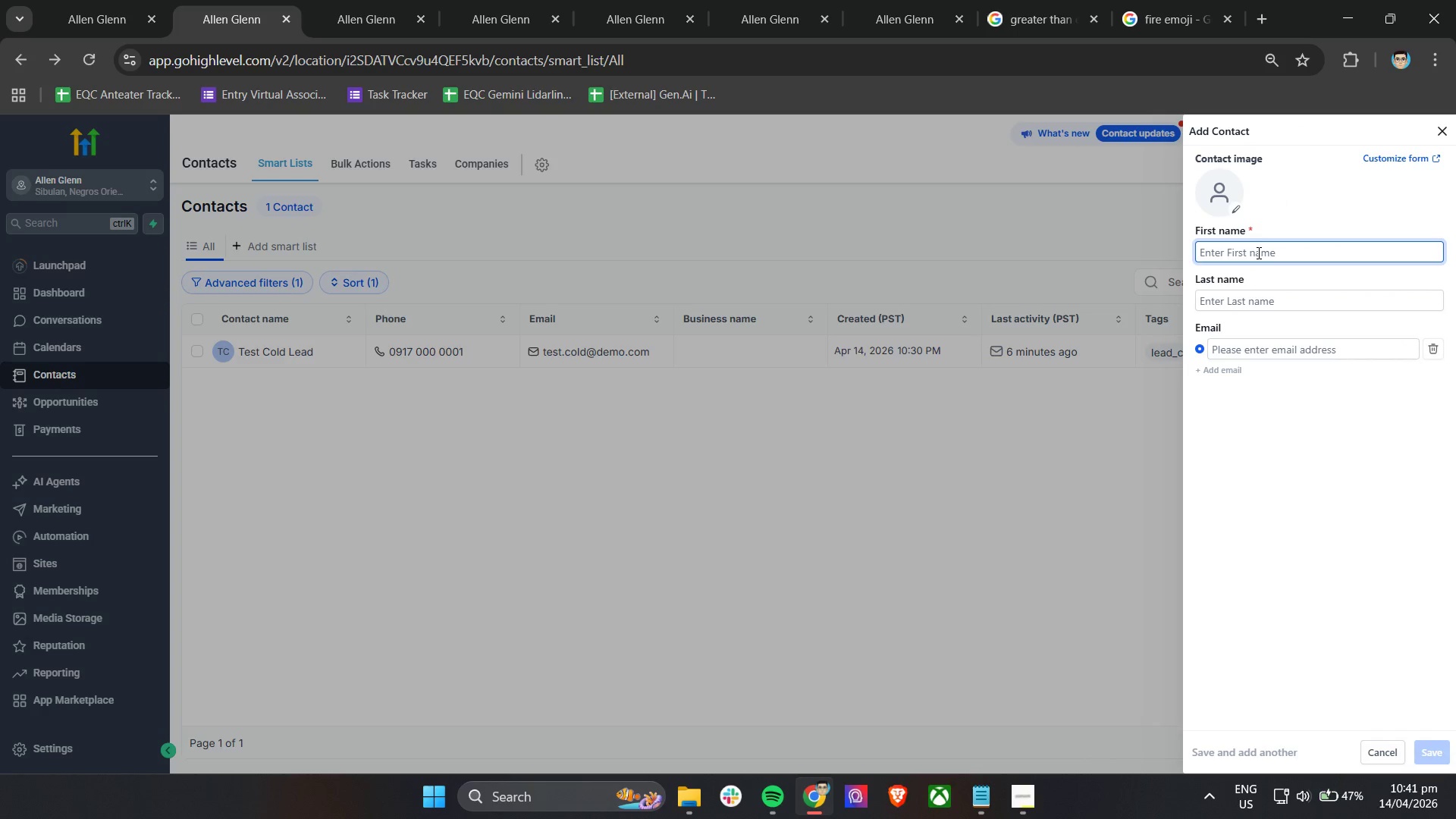 
type(Test Hot)
key(Tab)
type(Lead)
key(Tab)
key(Tab)
type(test.hot@demo.com)
 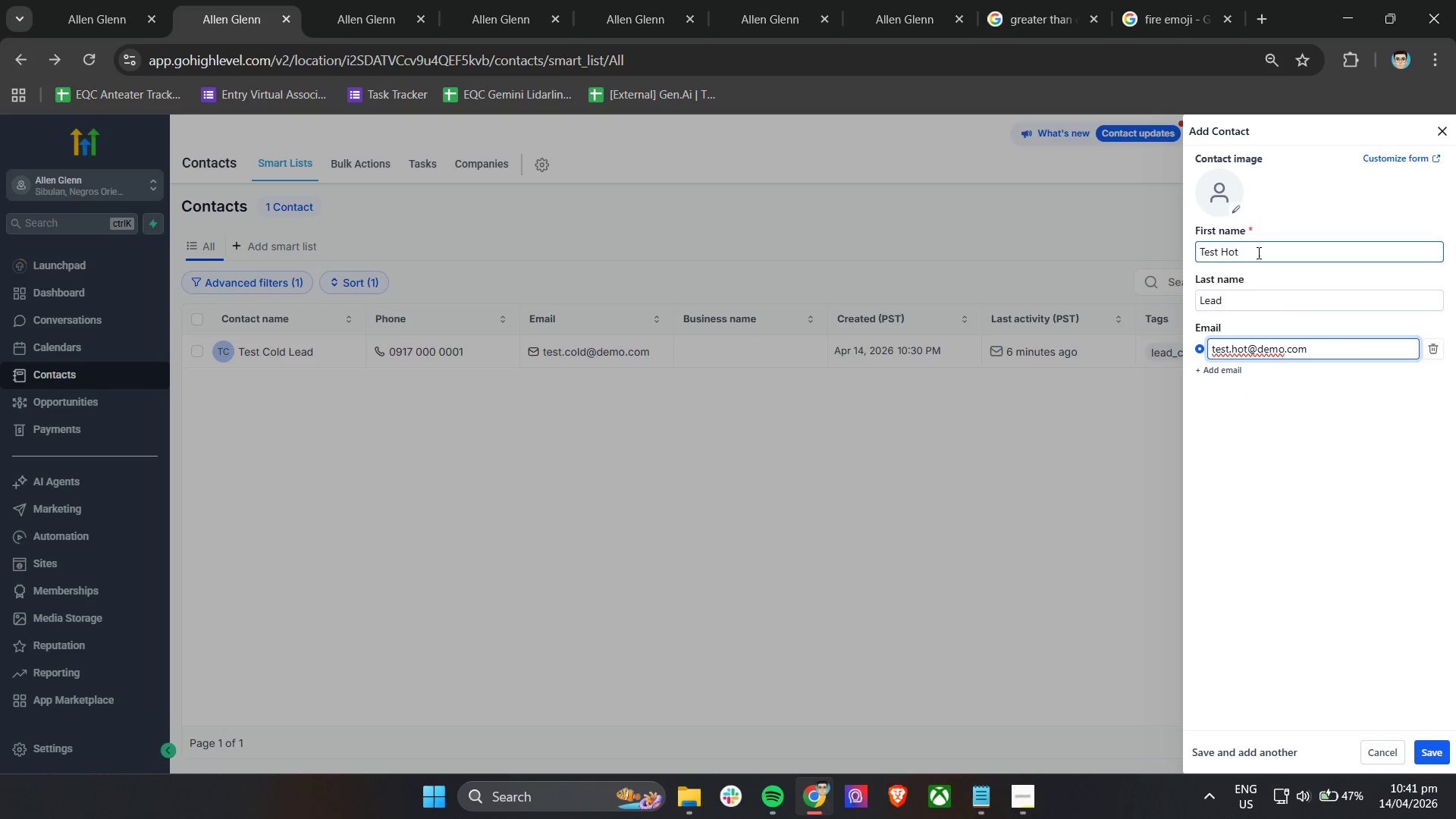 
left_click([1320, 464])
 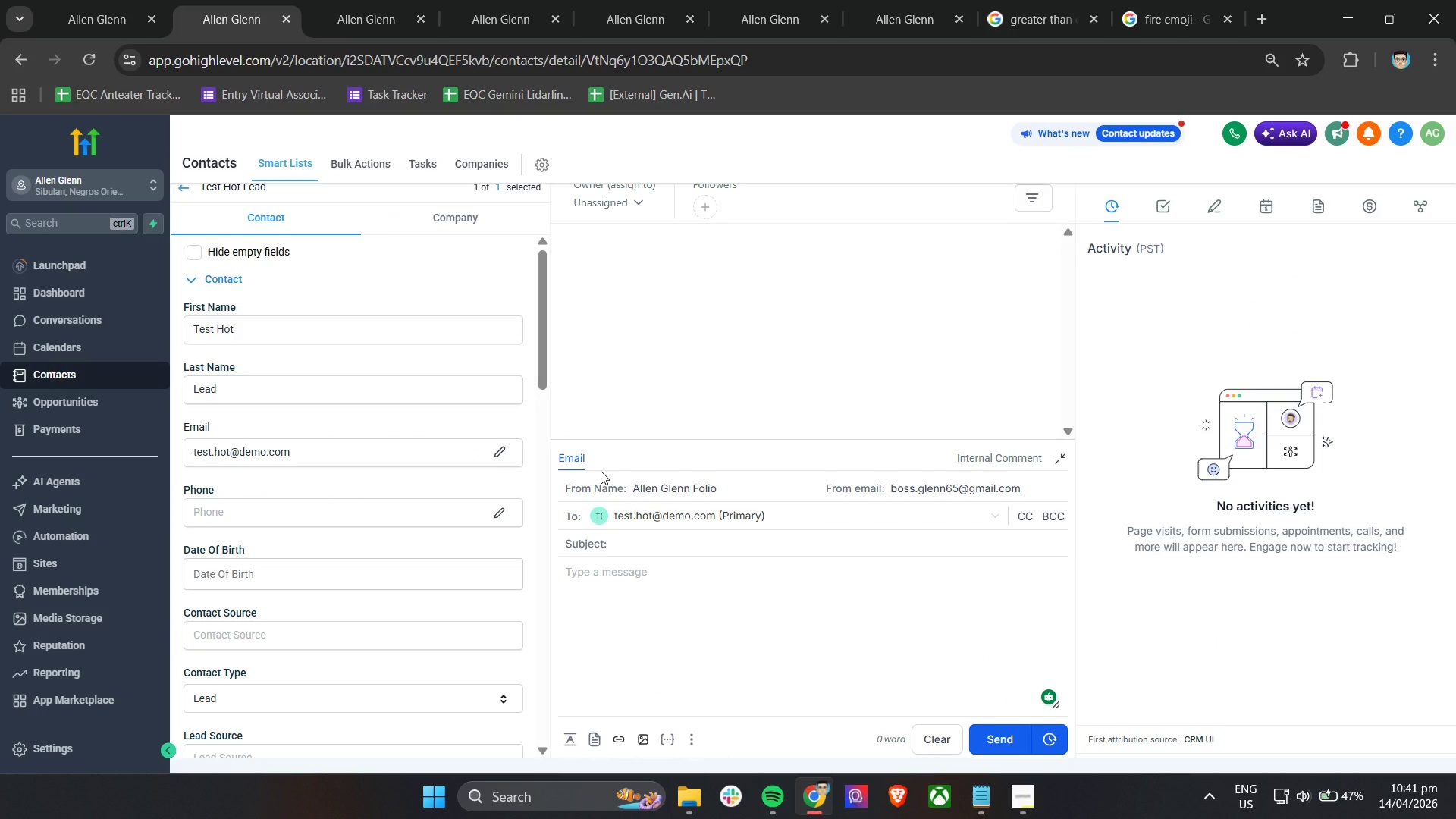 
wait(5.88)
 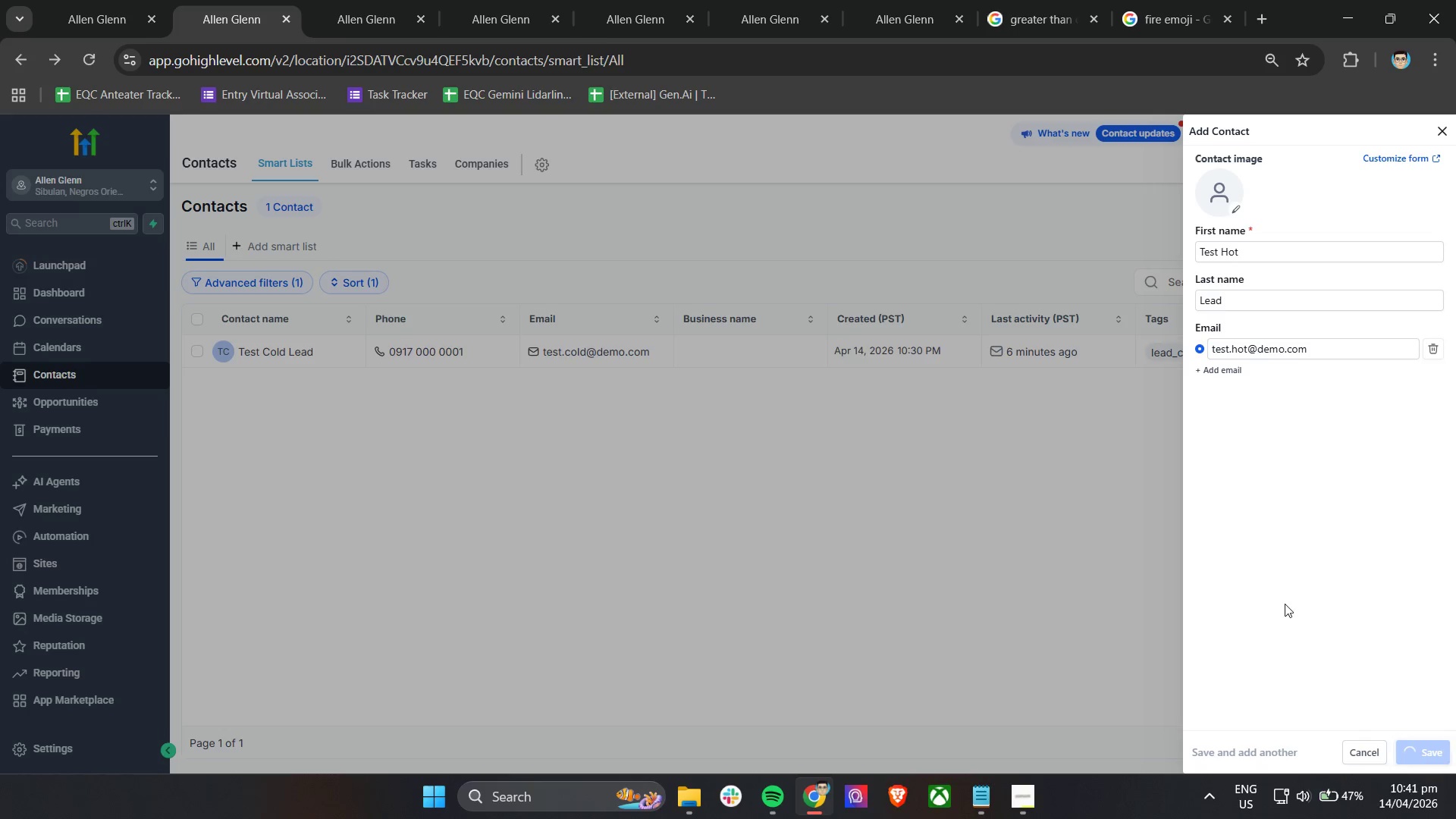 
left_click([348, 0])
 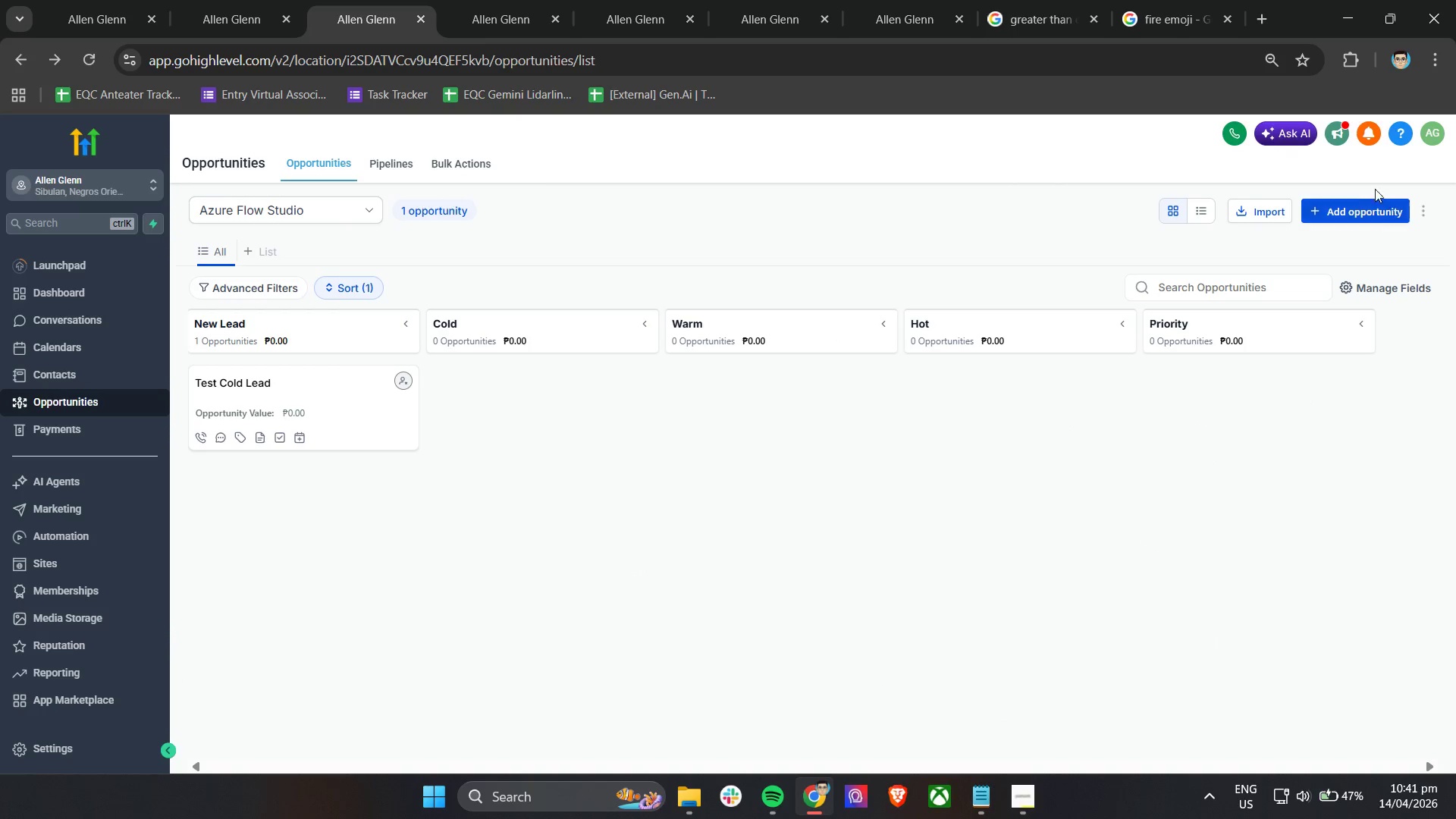 
left_click([1336, 212])
 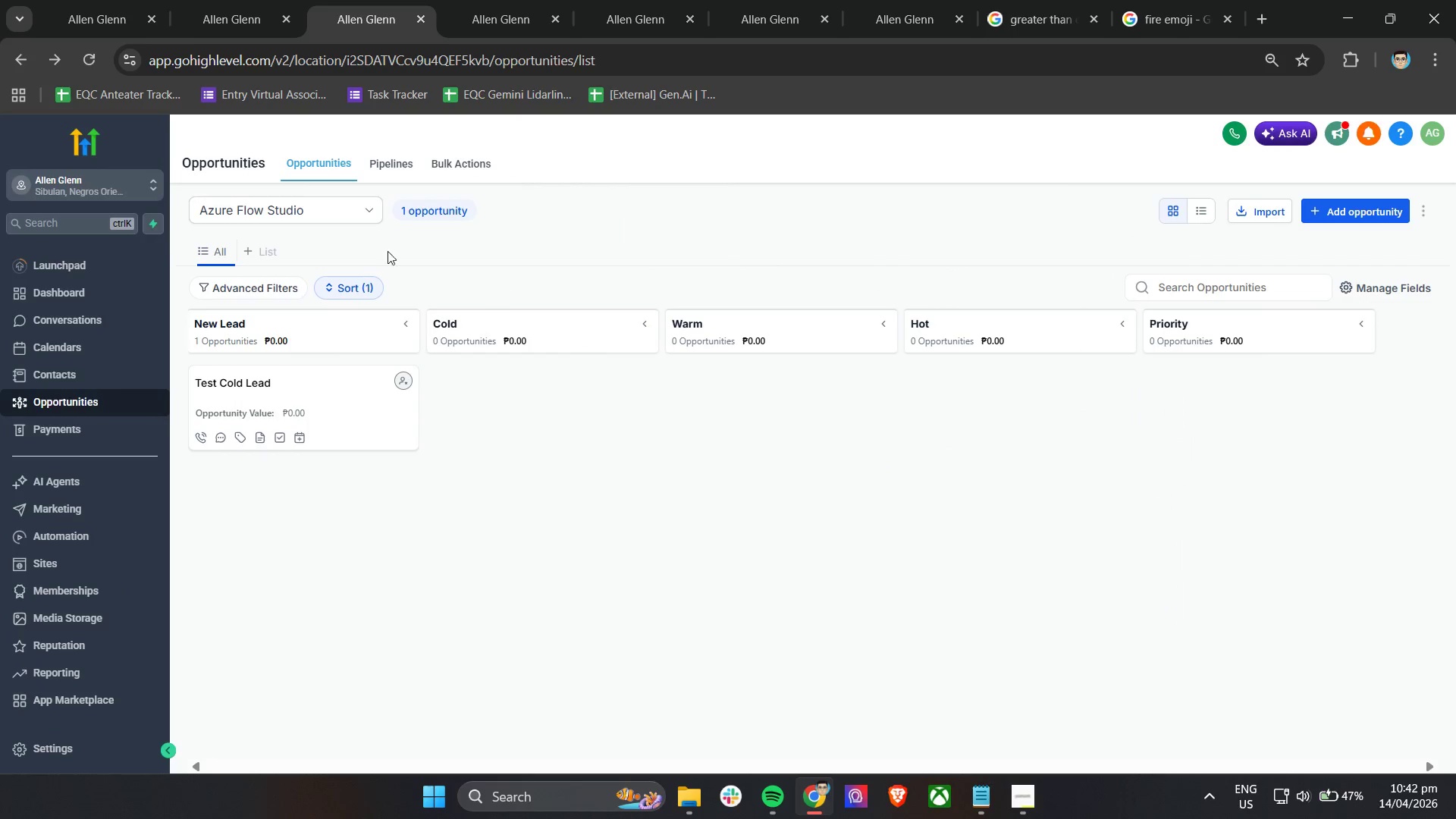 
left_click([90, 58])
 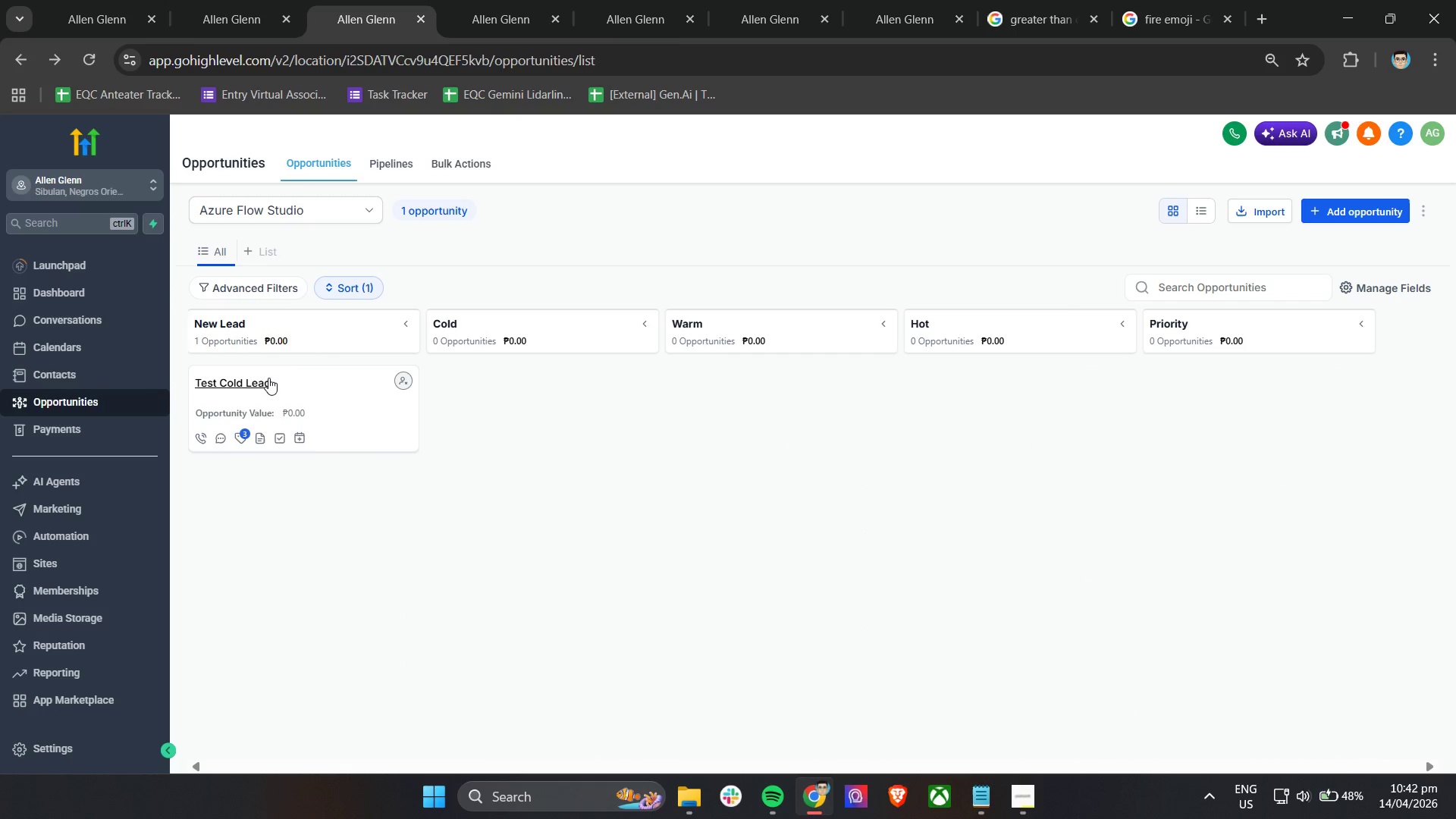 
wait(24.39)
 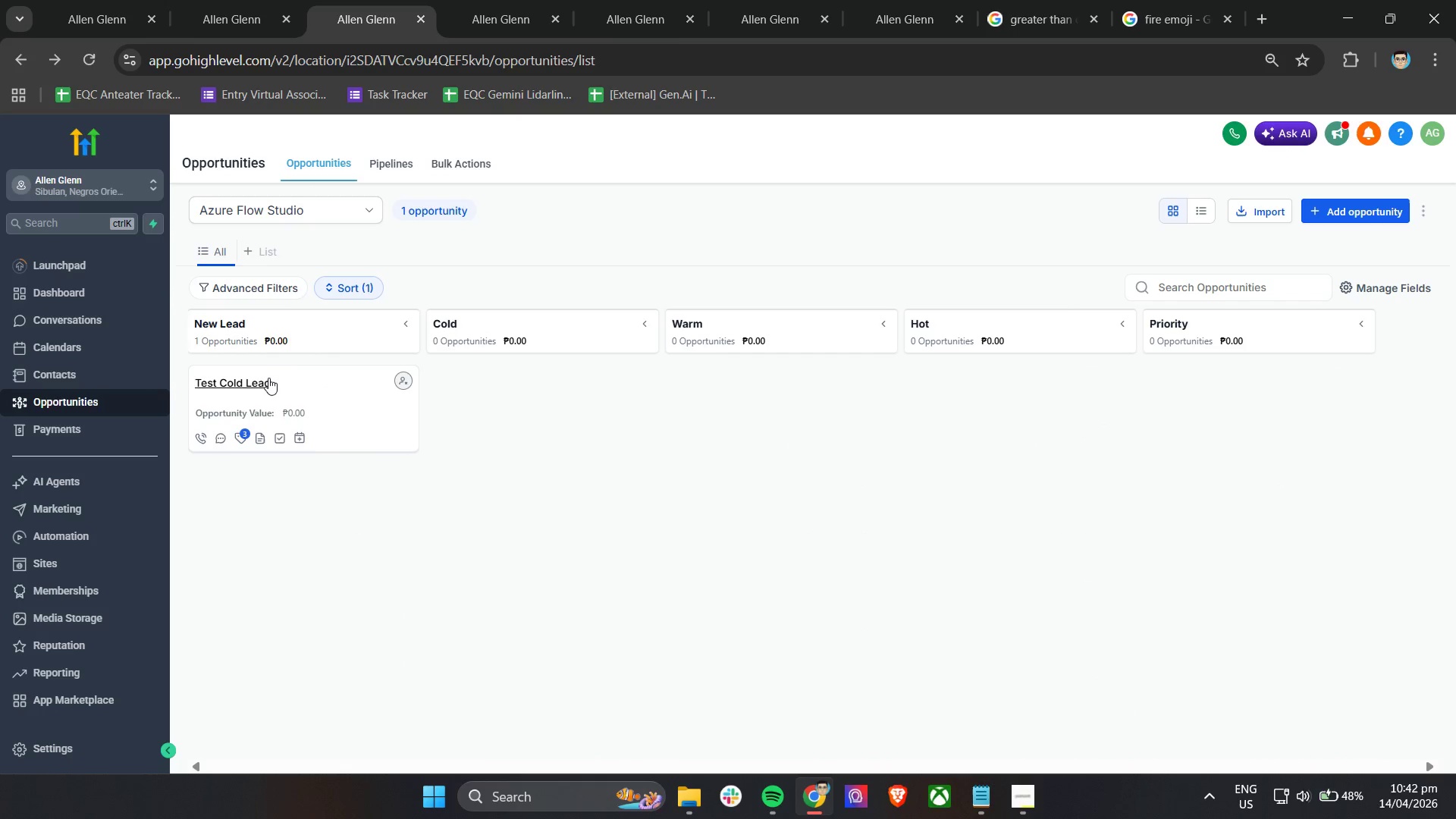 
left_click([1337, 213])
 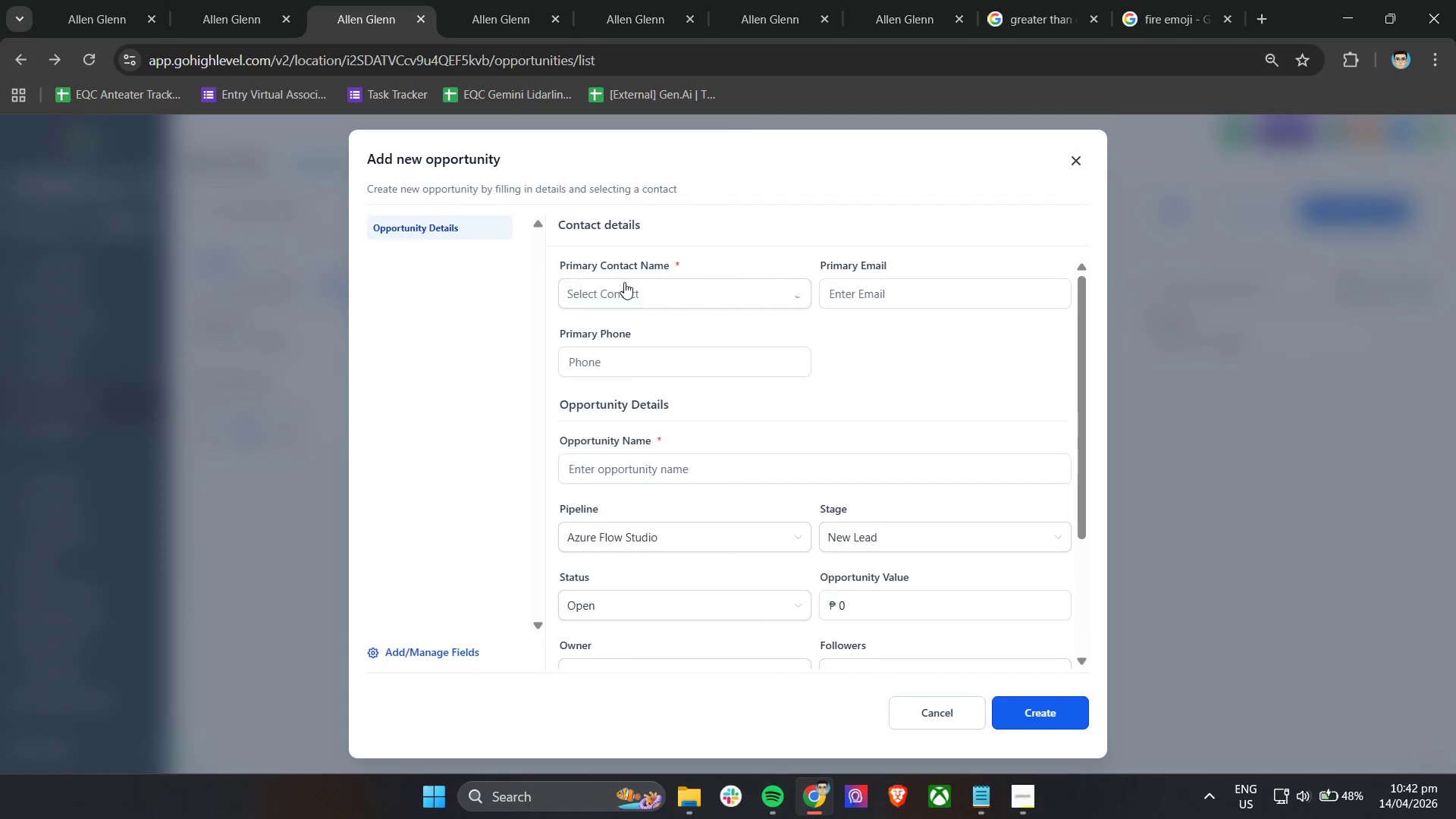 
left_click([653, 290])
 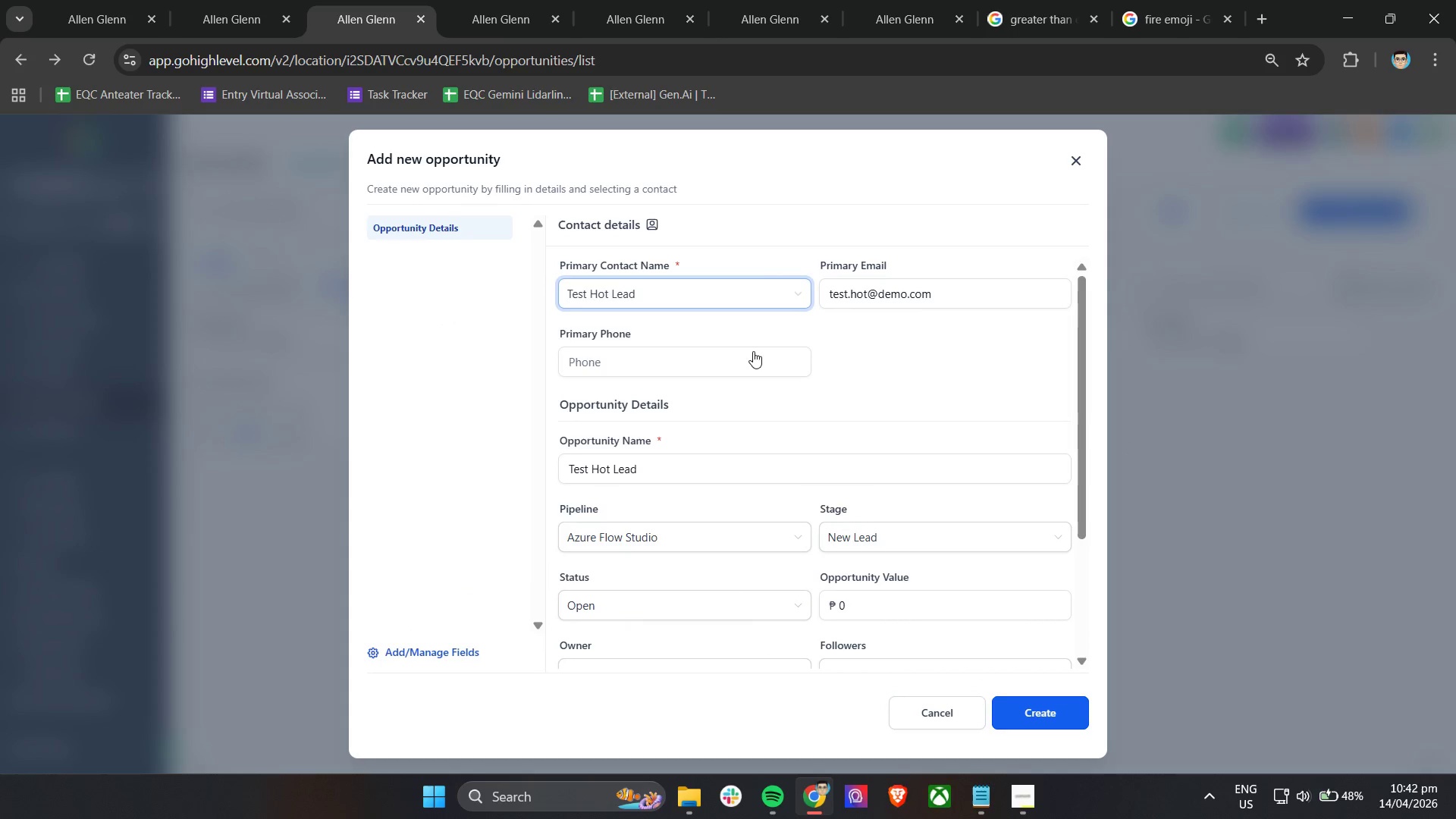 
double_click([736, 354])
 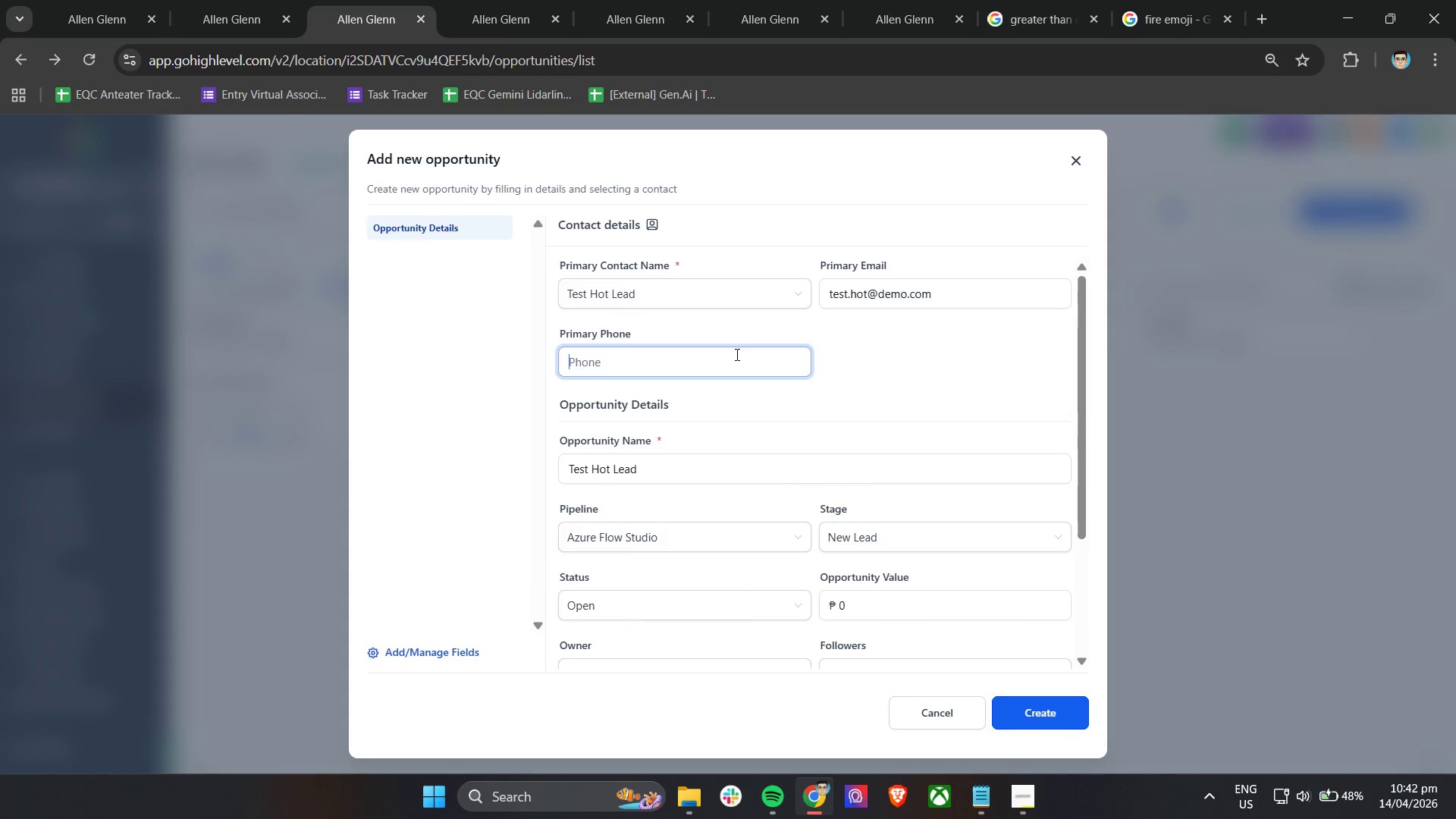 
type(0)
key(Backspace)
type(917000003)
key(Backspace)
type(03)
 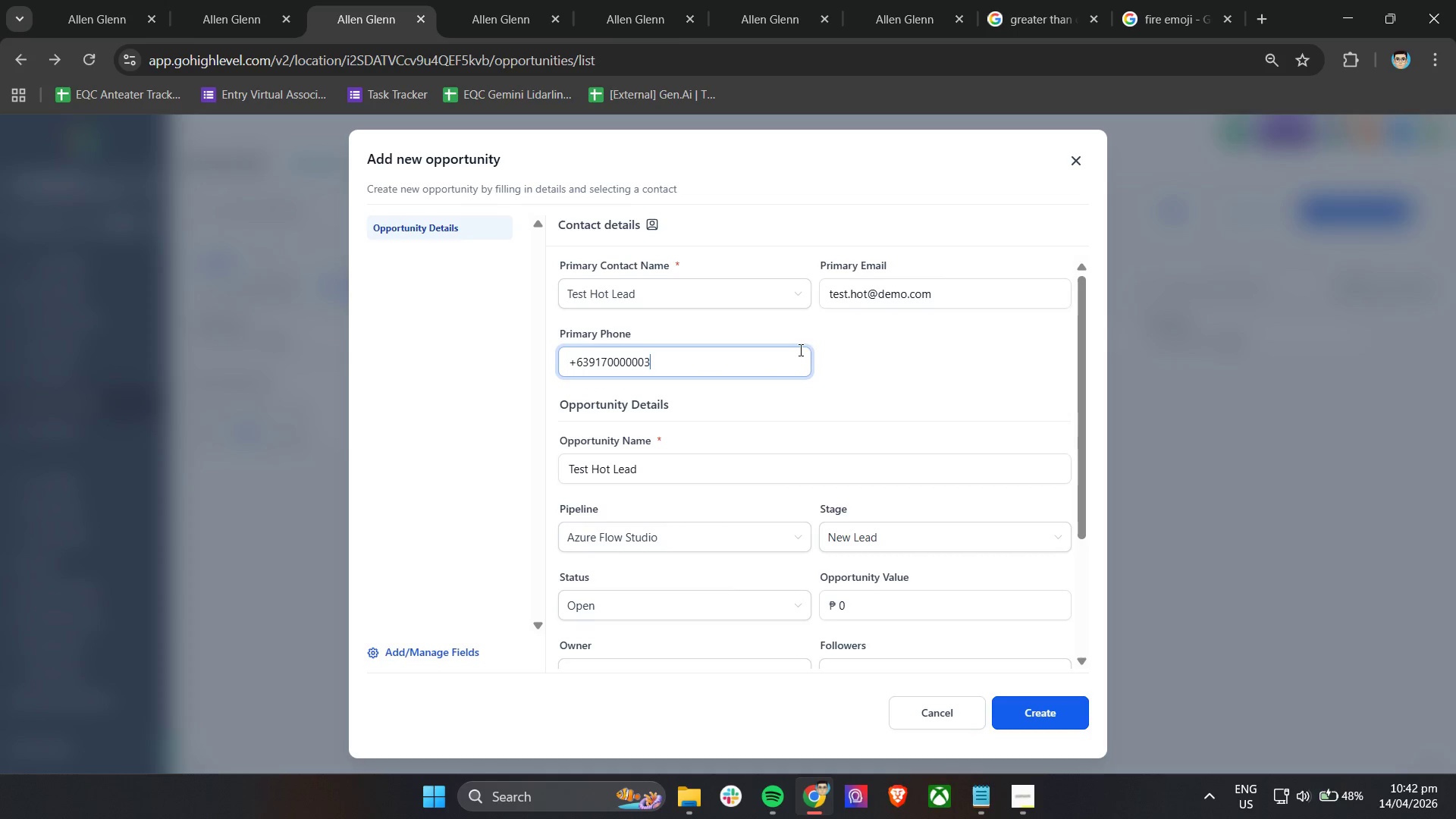 
left_click([877, 362])
 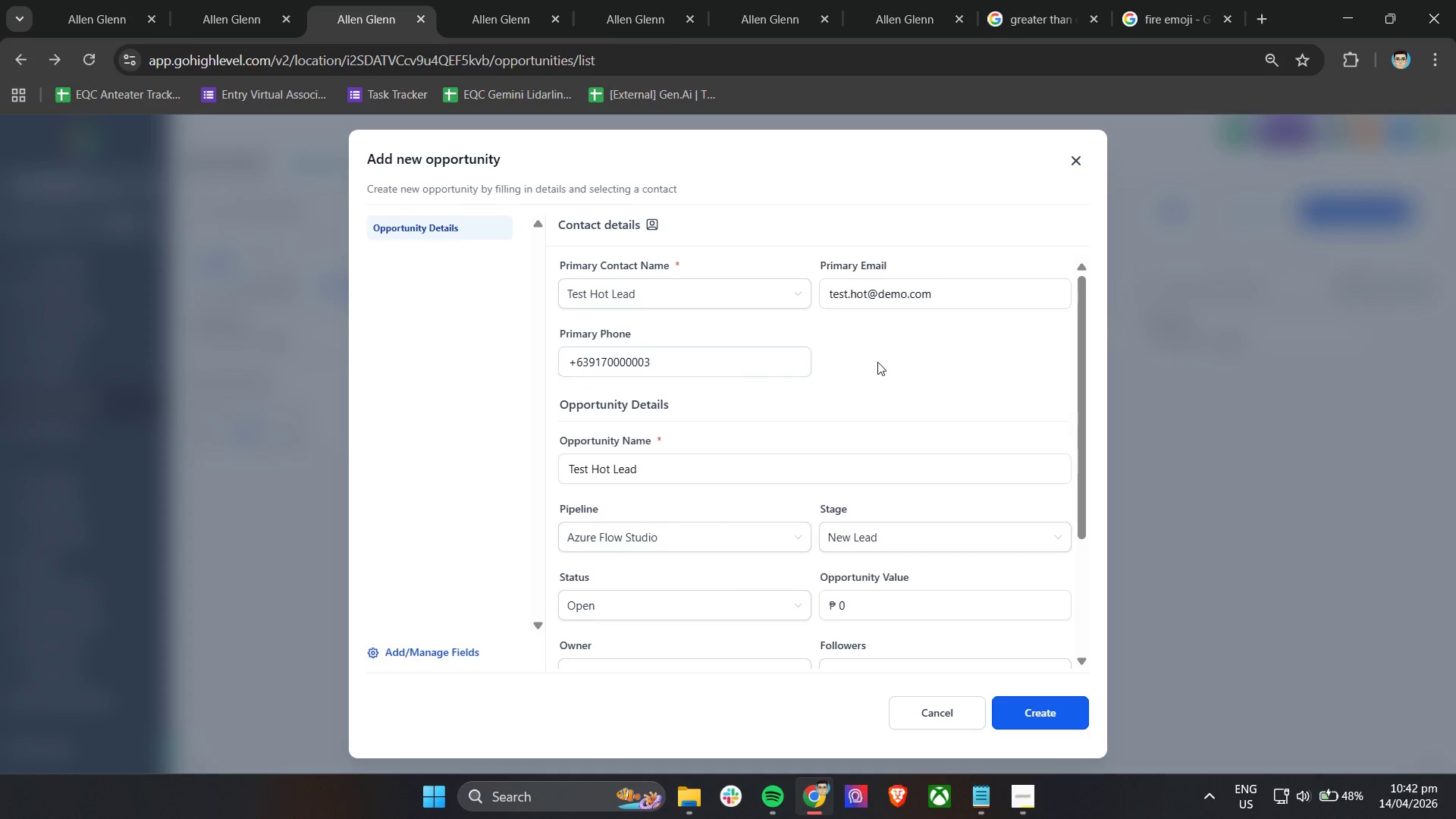 
scroll: coordinate [879, 362], scroll_direction: down, amount: 3.0
 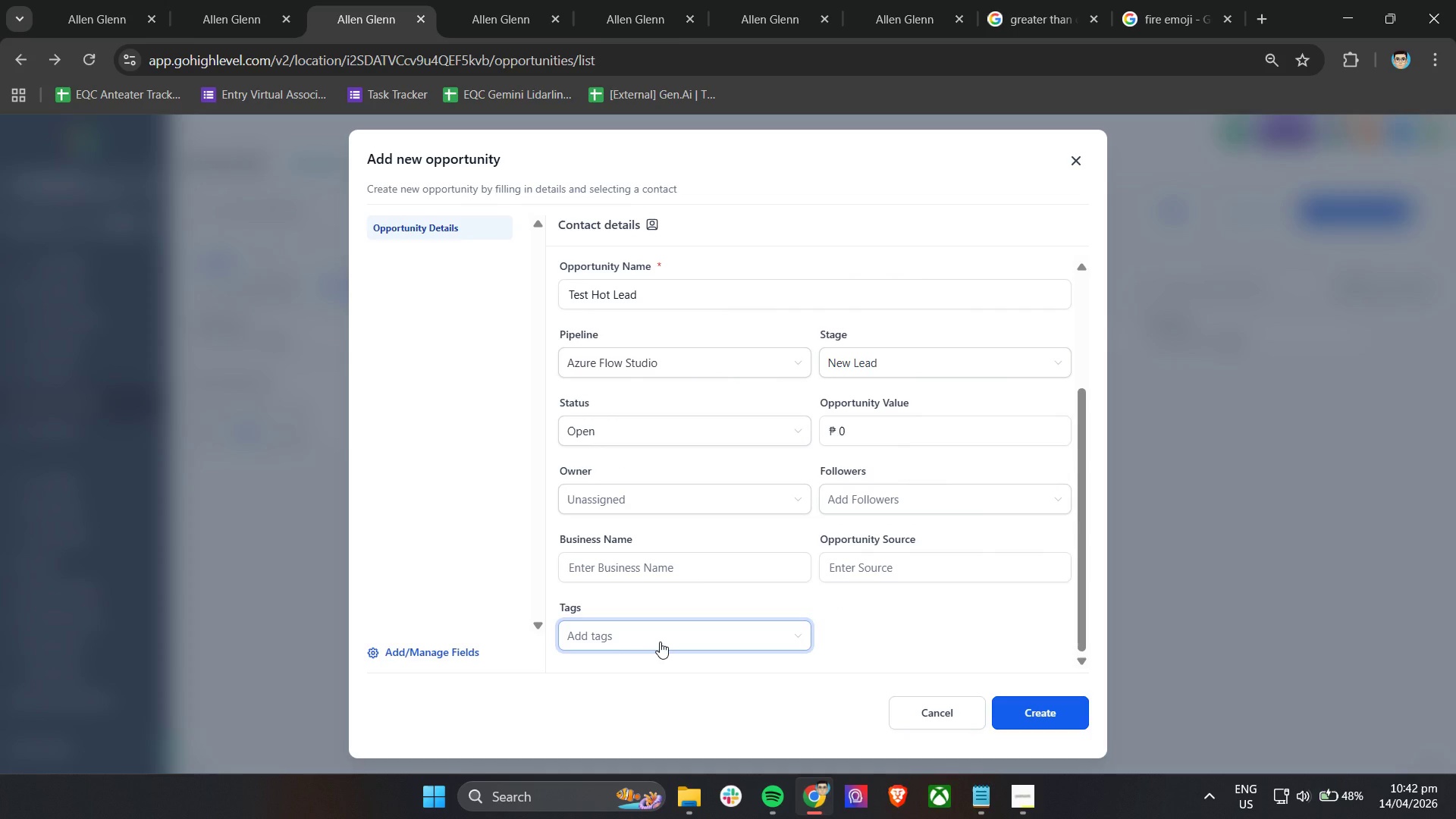 
wait(9.95)
 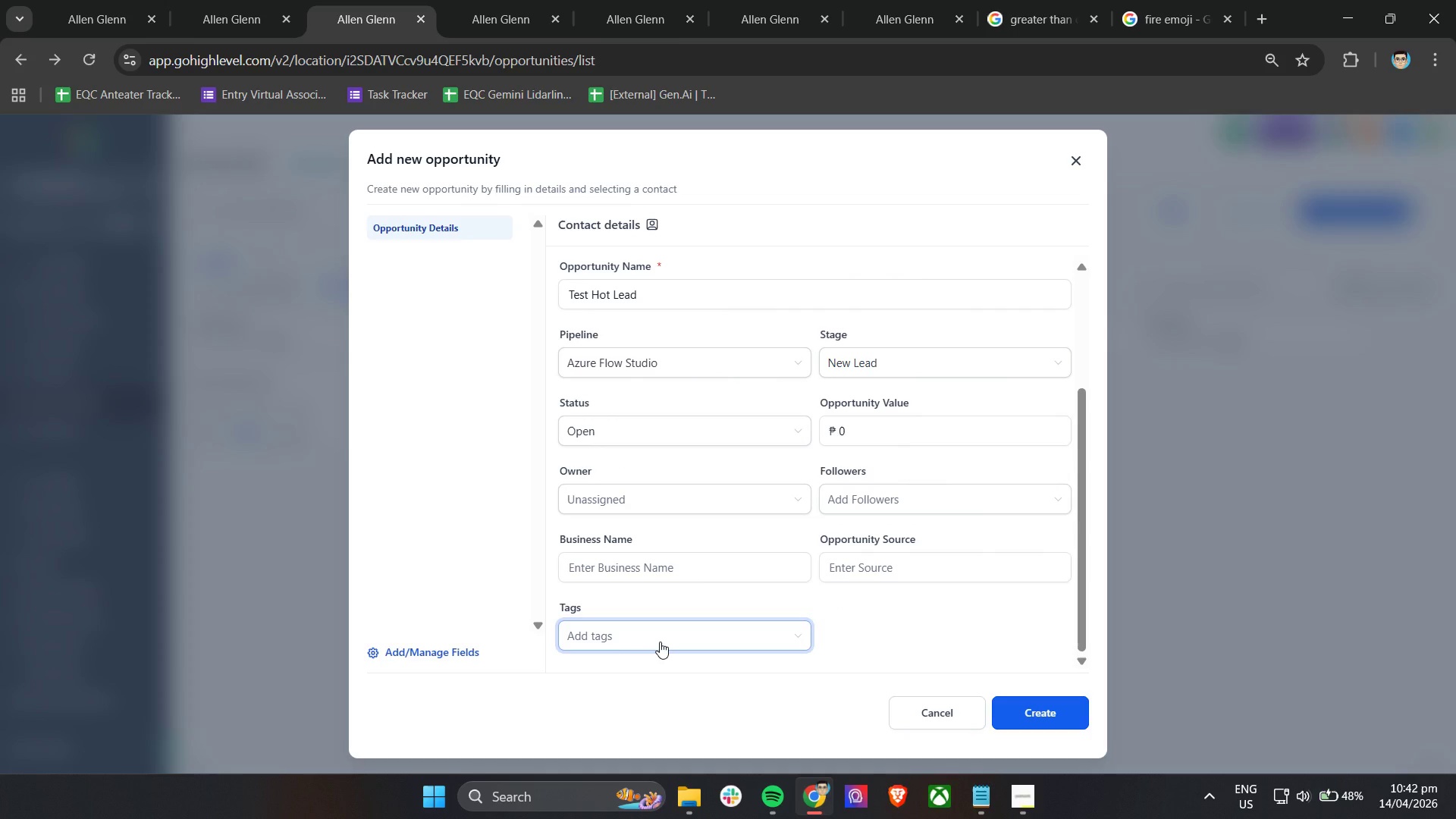 
left_click([240, 6])
 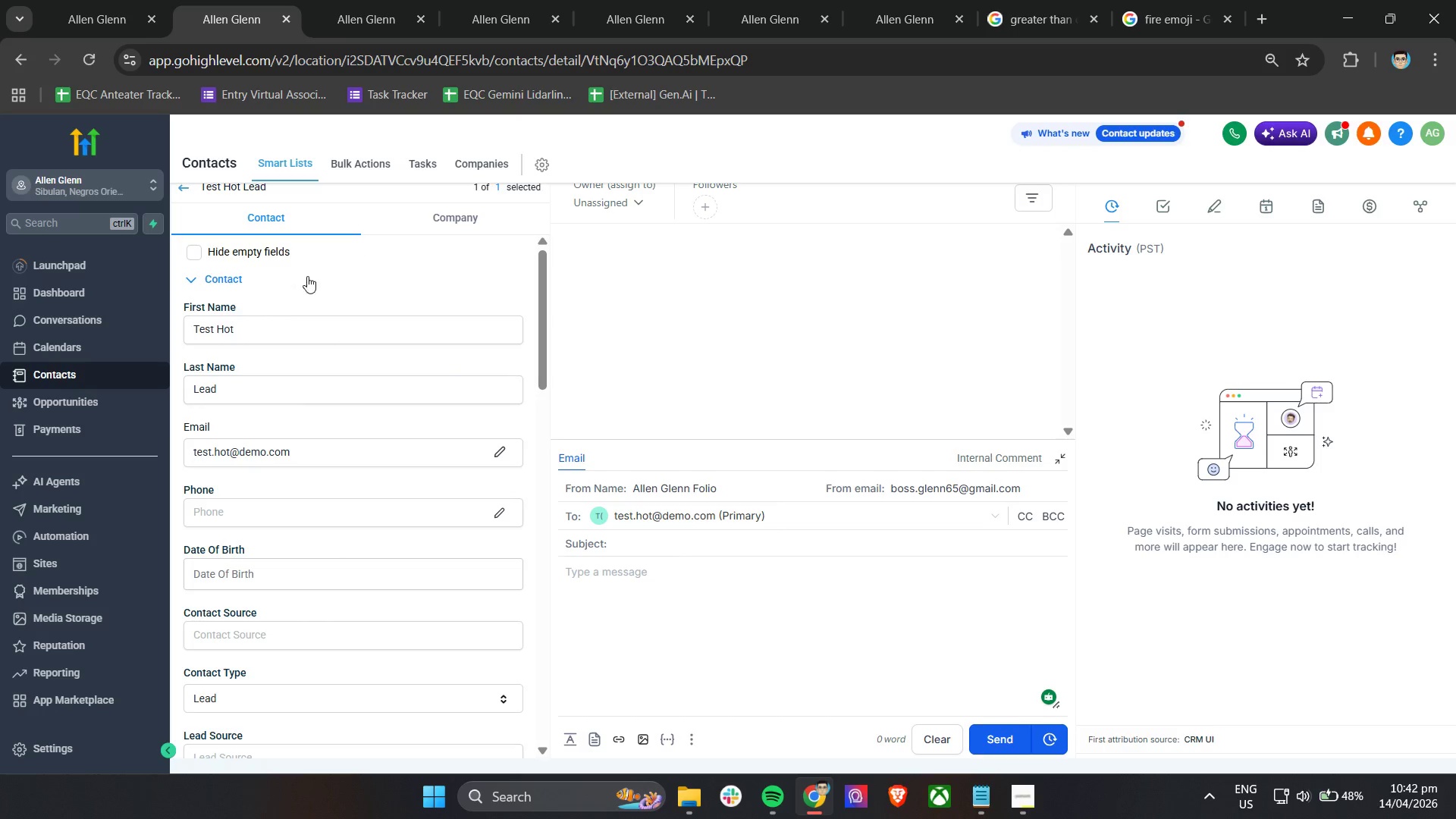 
scroll: coordinate [394, 264], scroll_direction: up, amount: 36.0
 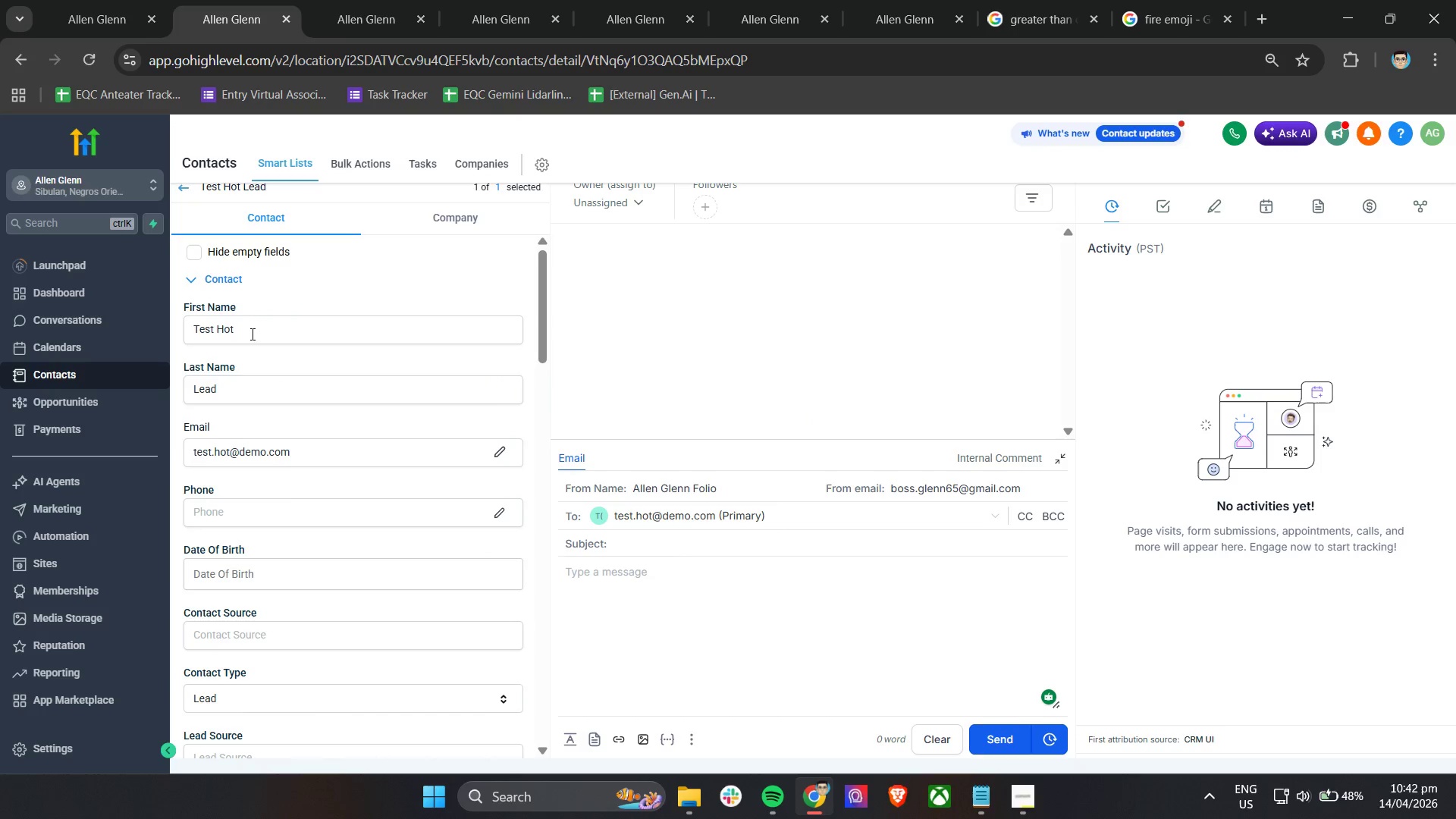 
left_click_drag(start_coordinate=[250, 329], to_coordinate=[217, 331])
 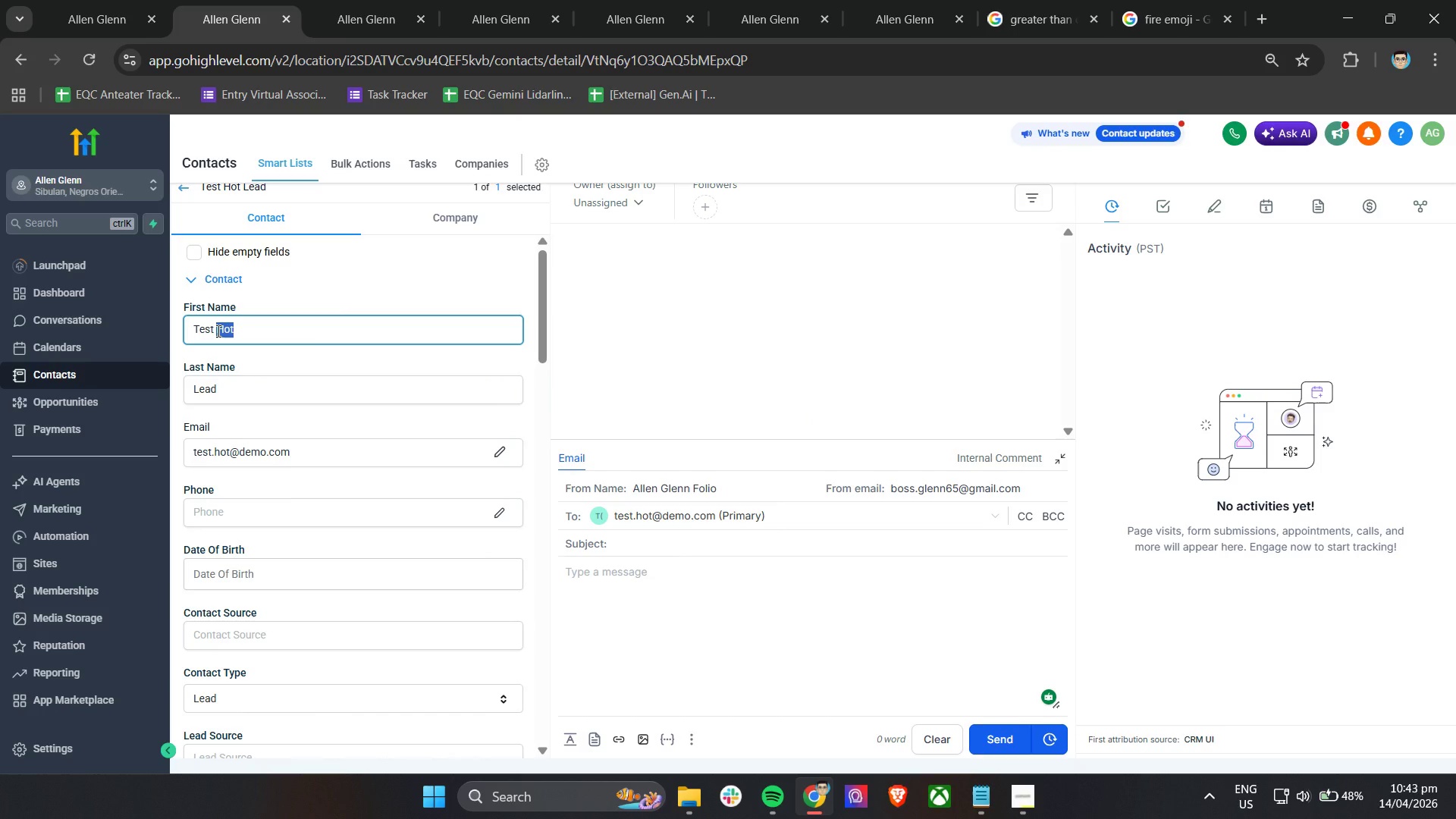 
type(Warm)
 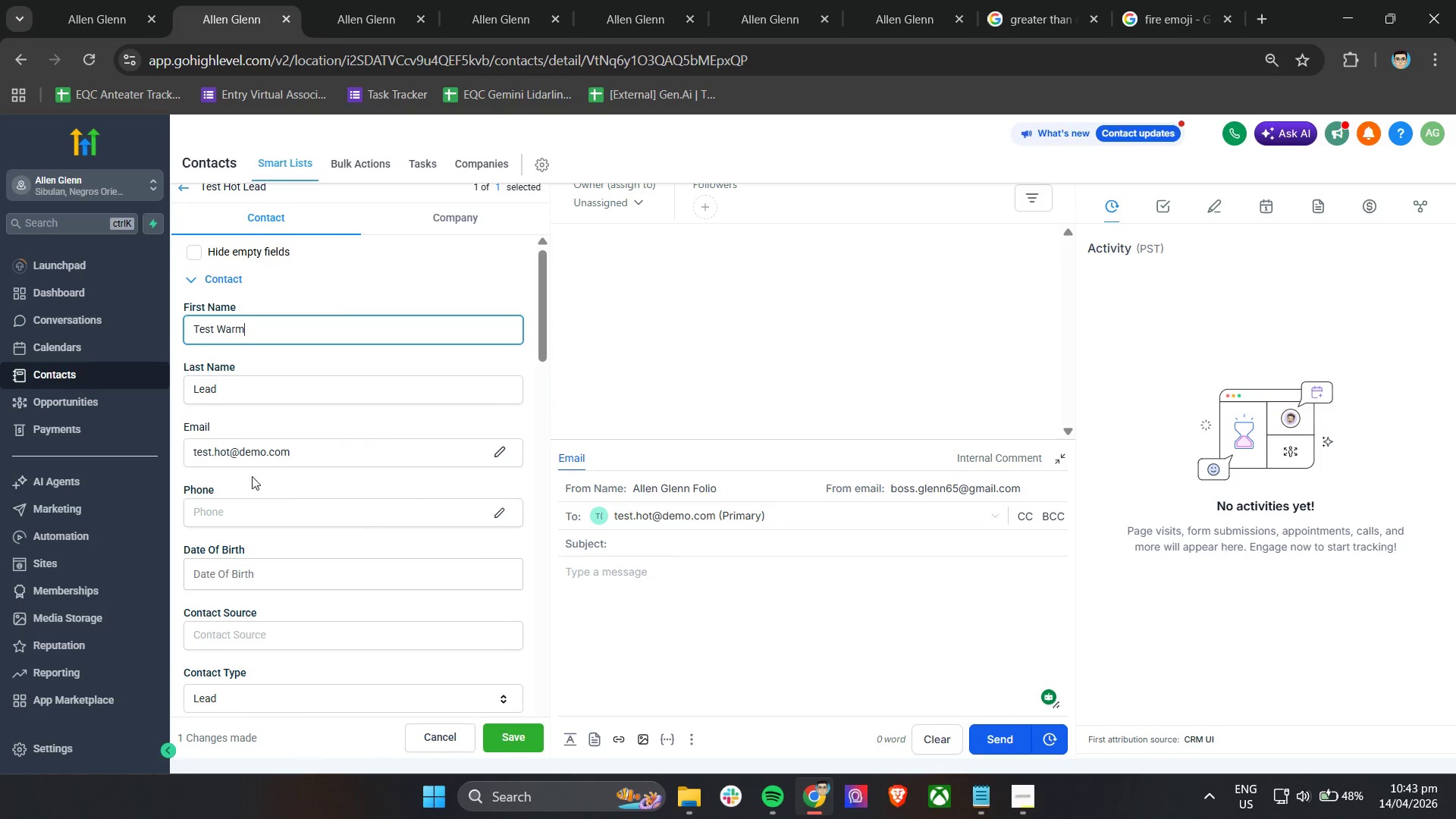 
left_click([228, 454])
 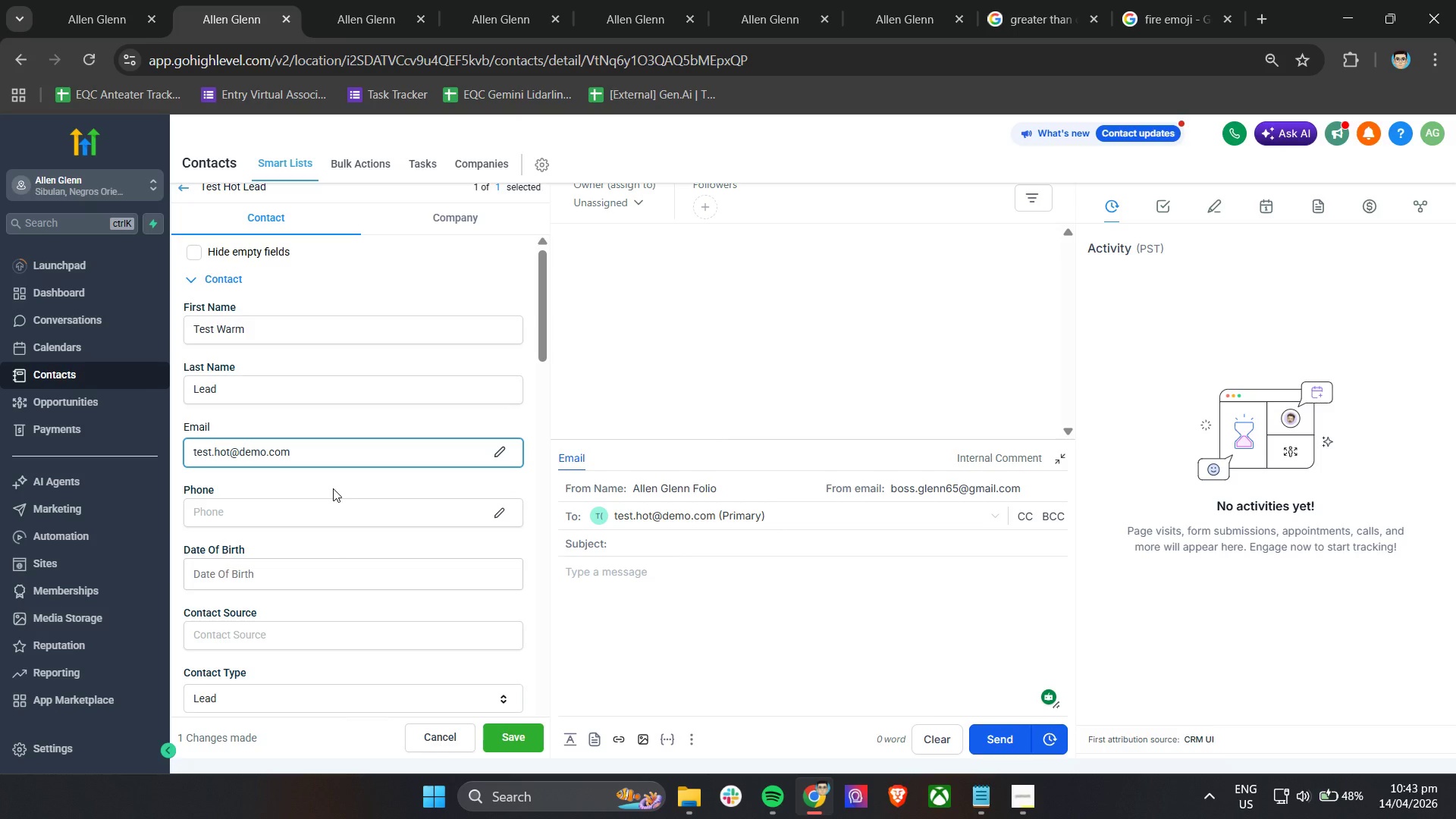 
key(ArrowRight)
 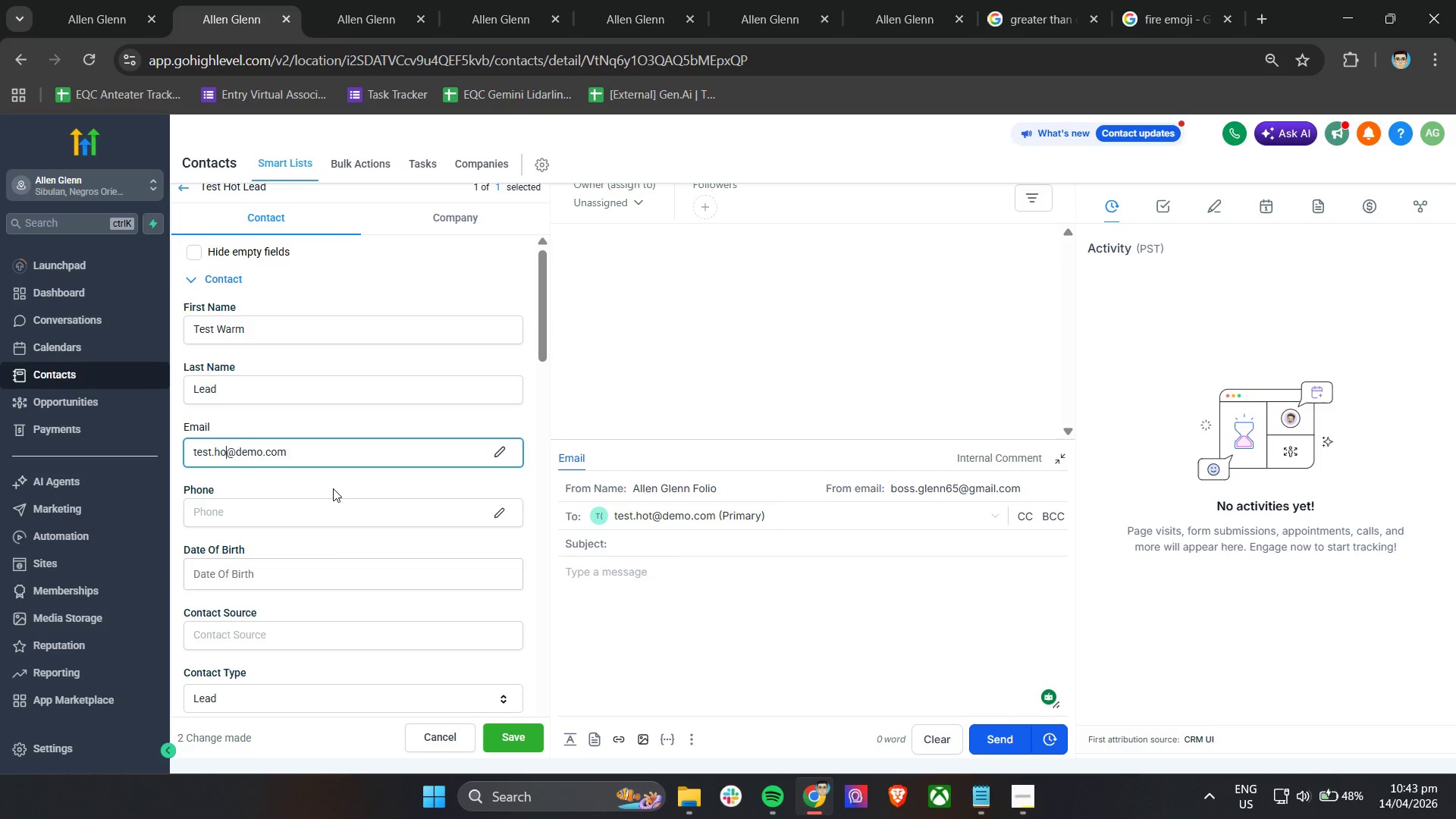 
key(Backspace)
key(Backspace)
type(w)
key(Backspace)
key(Backspace)
type(warm)
 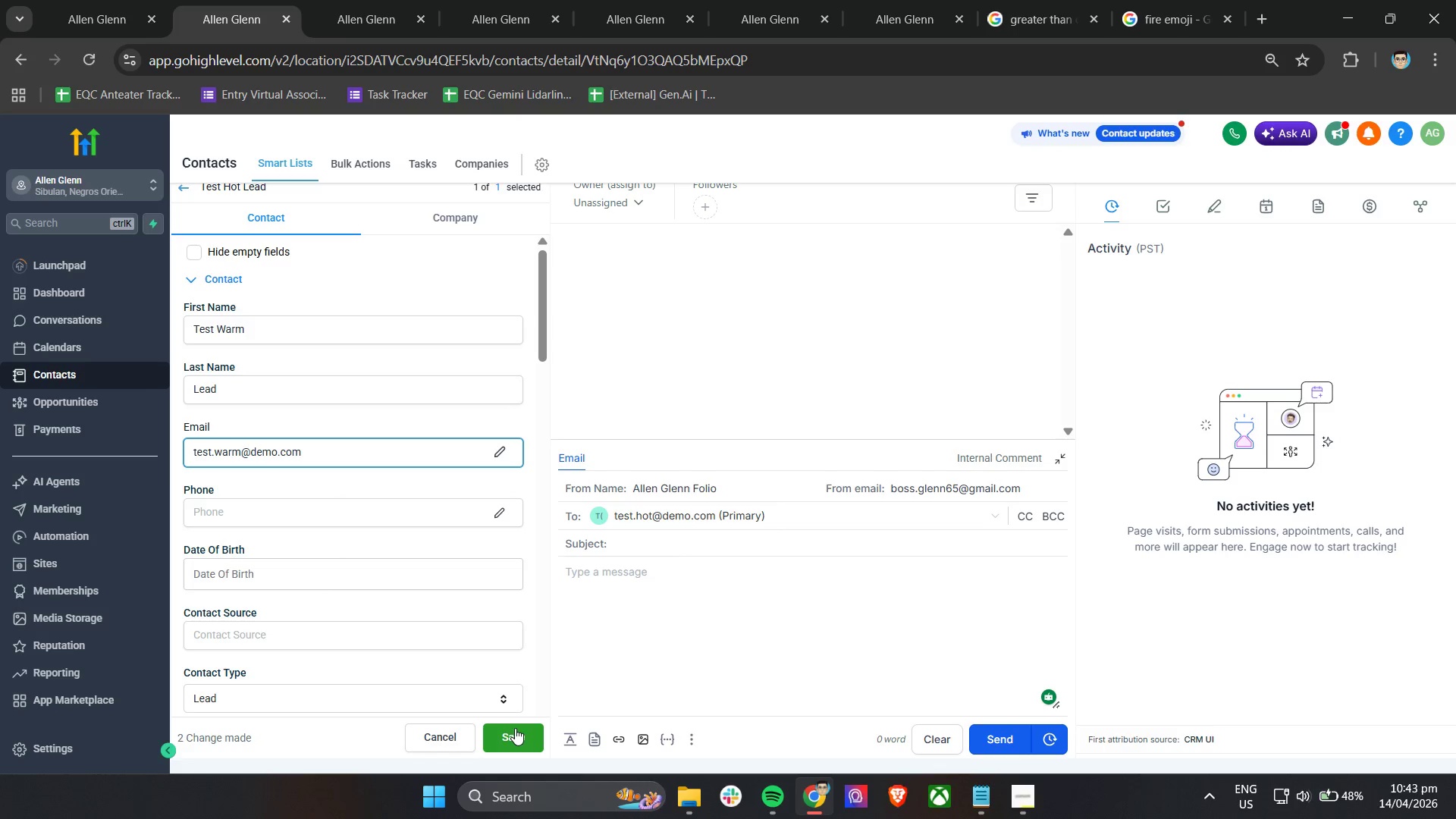 
left_click([512, 733])
 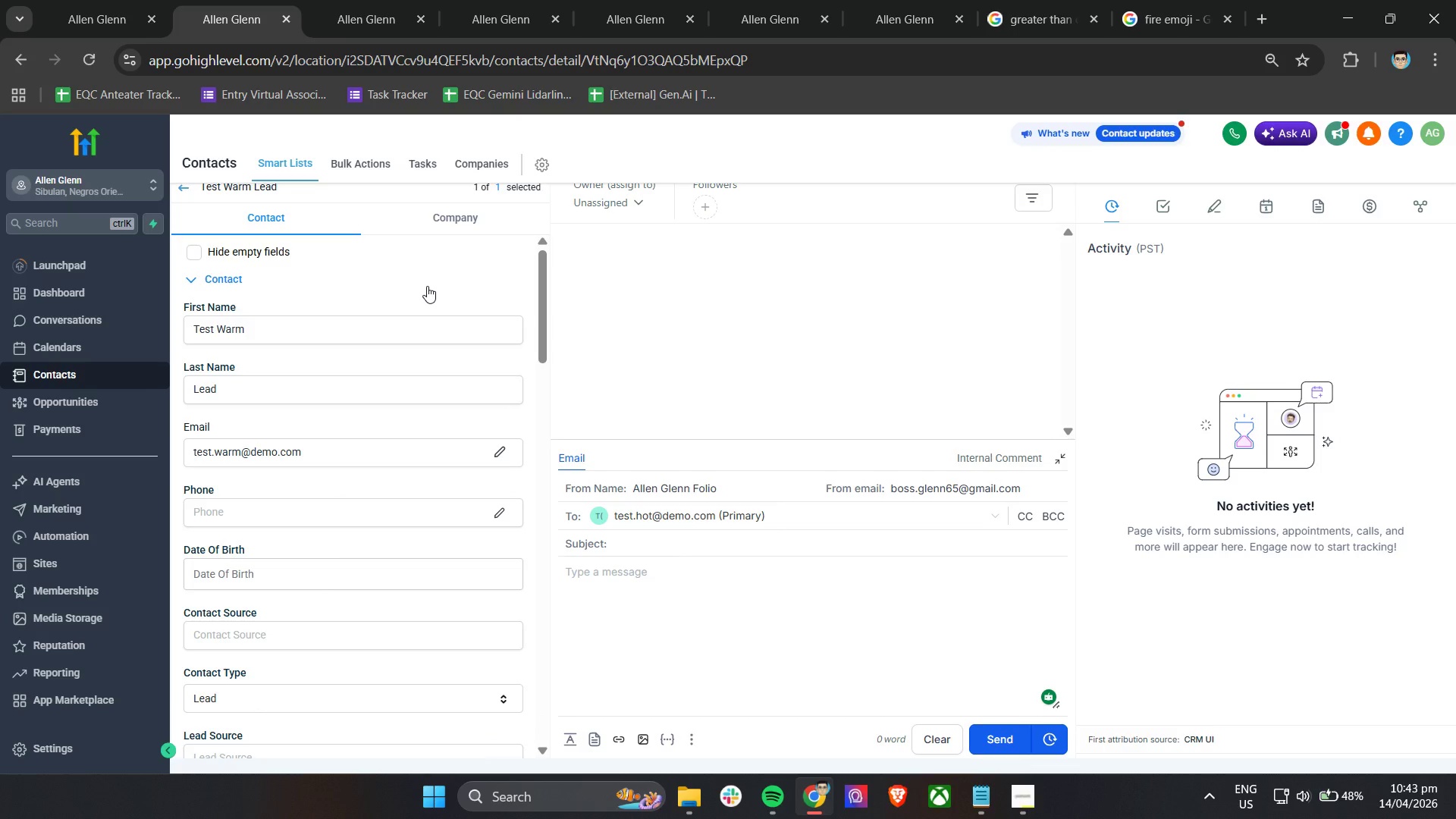 
scroll: coordinate [410, 261], scroll_direction: down, amount: 9.0
 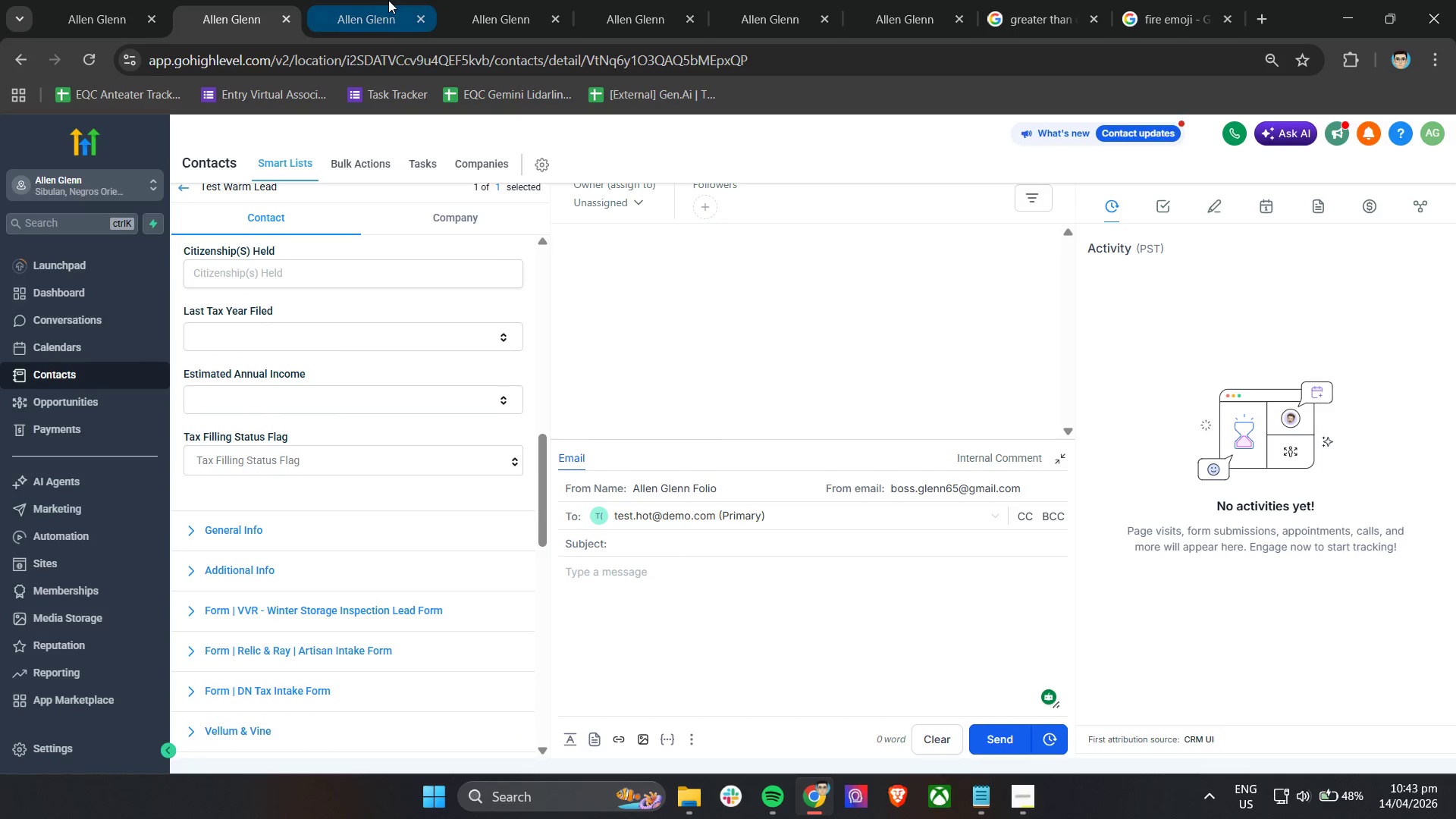 
left_click([388, 0])
 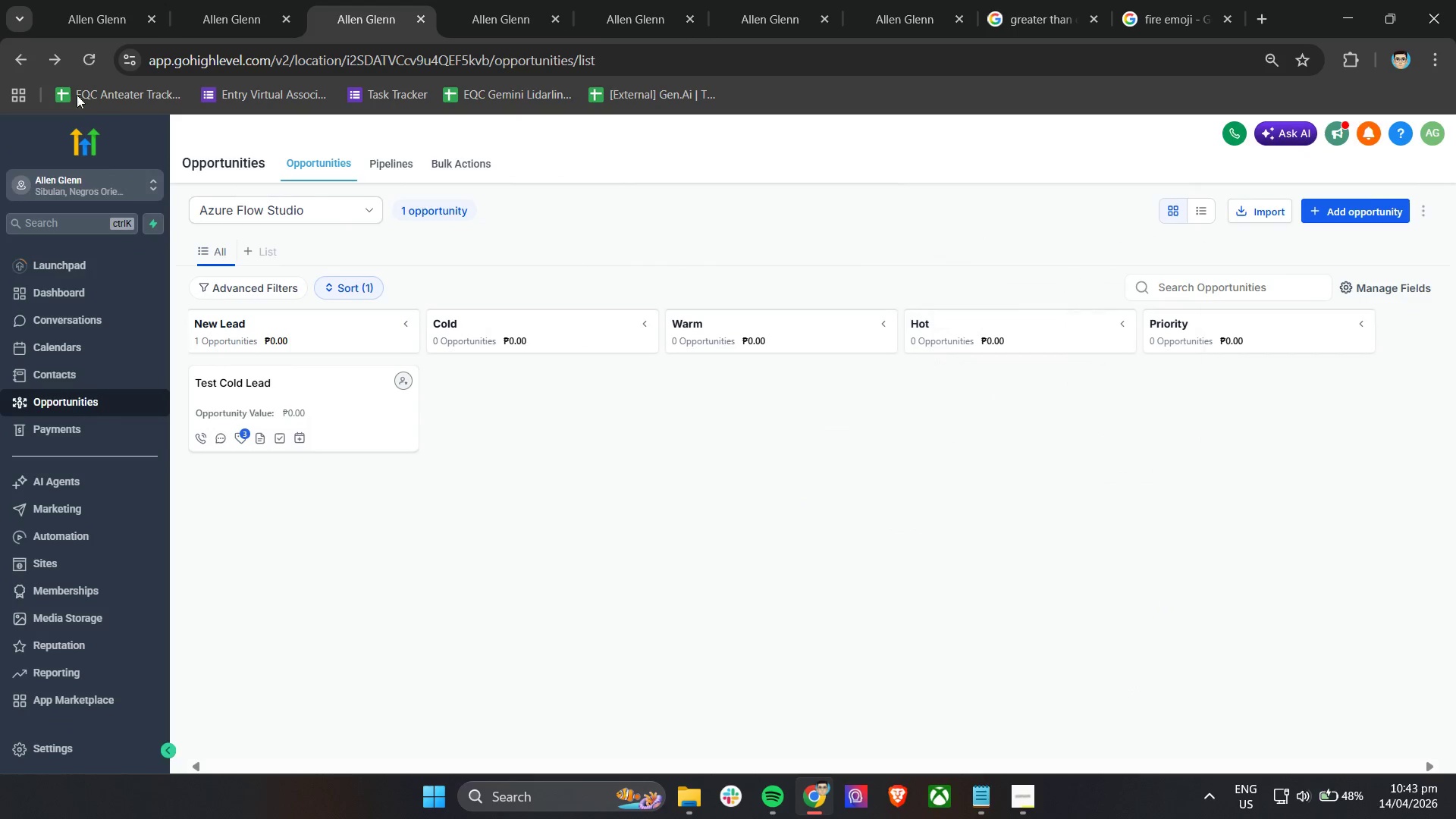 
left_click([97, 60])
 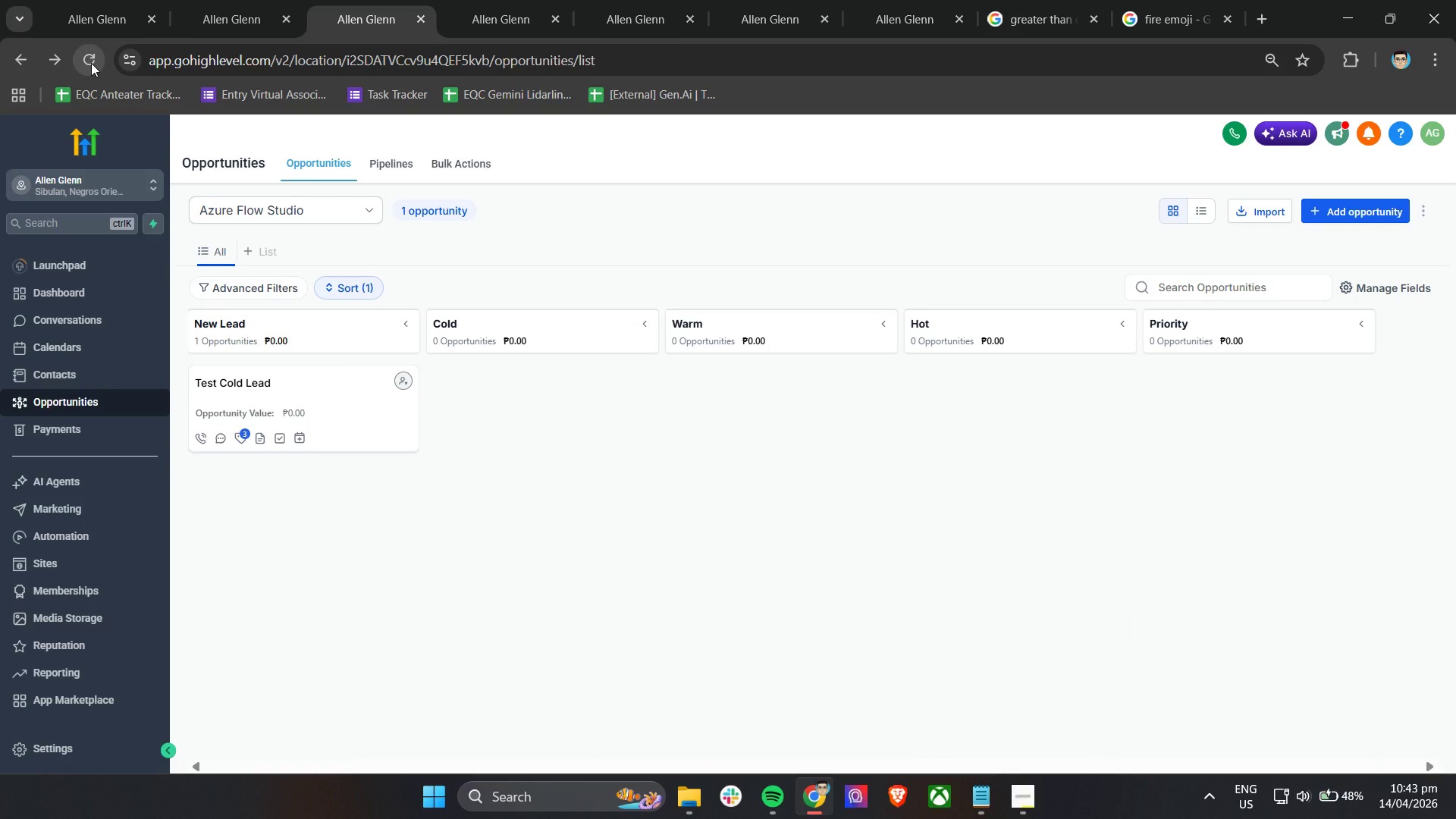 
wait(15.53)
 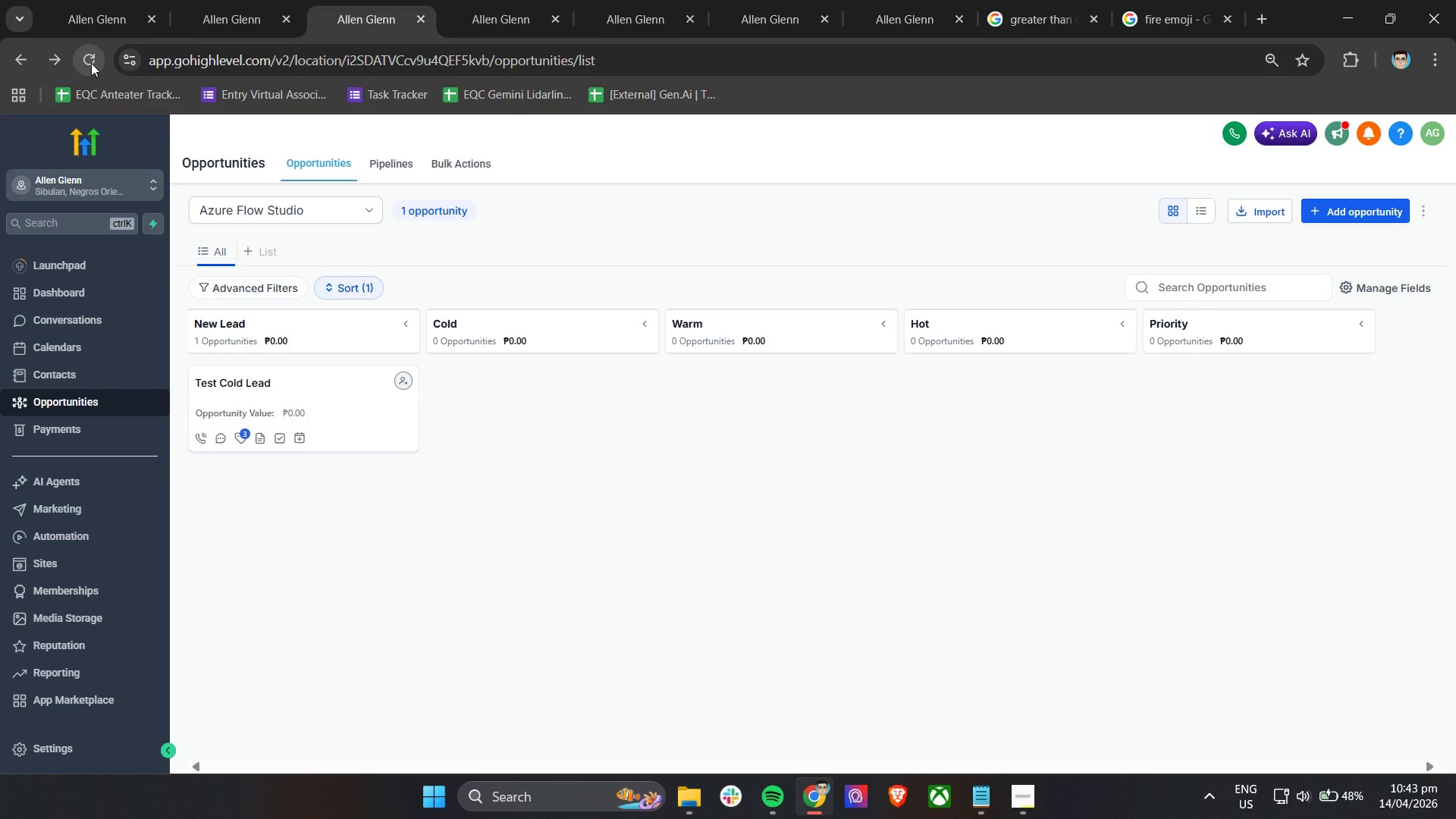 
left_click([1359, 203])
 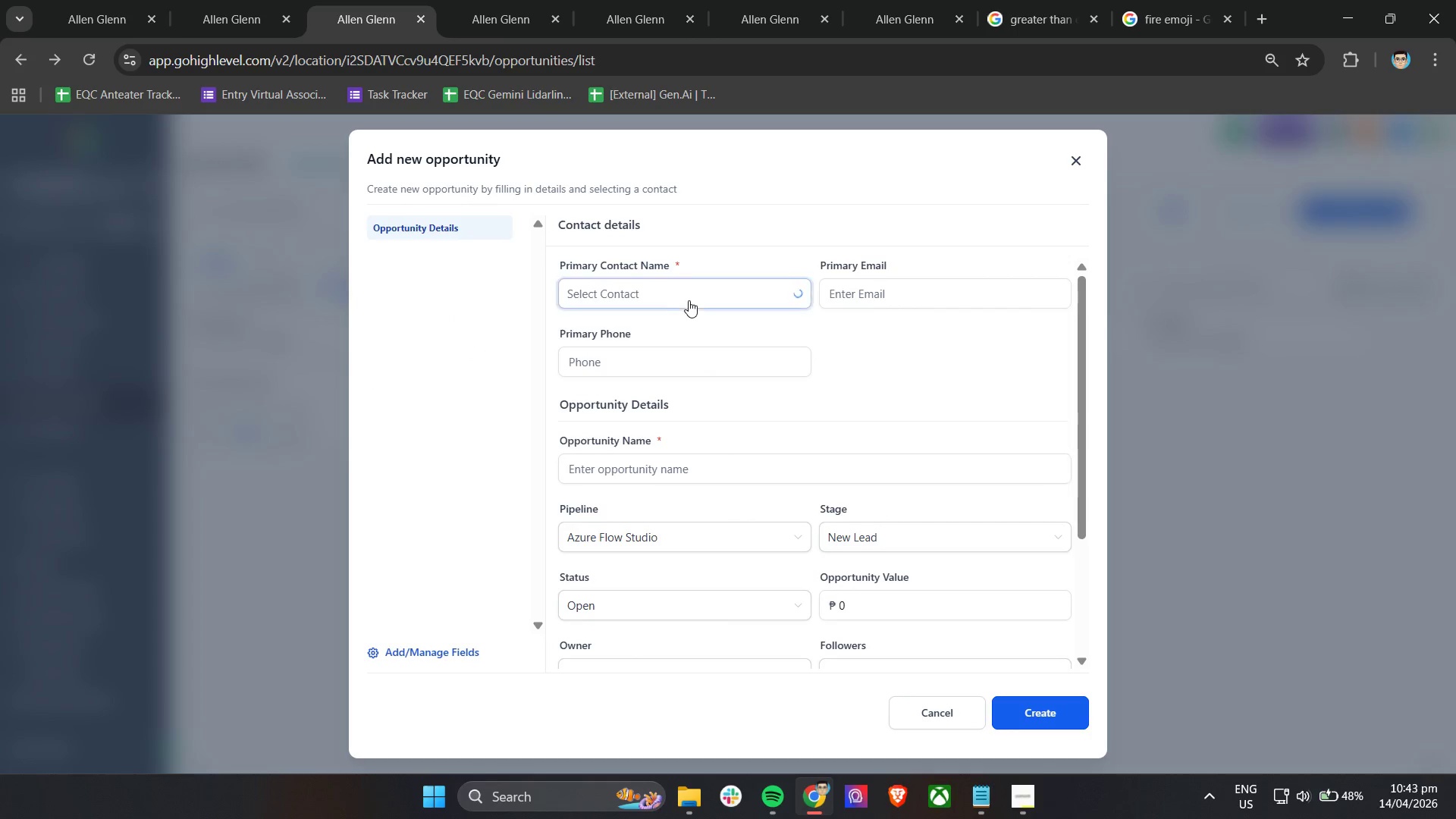 
left_click([729, 294])
 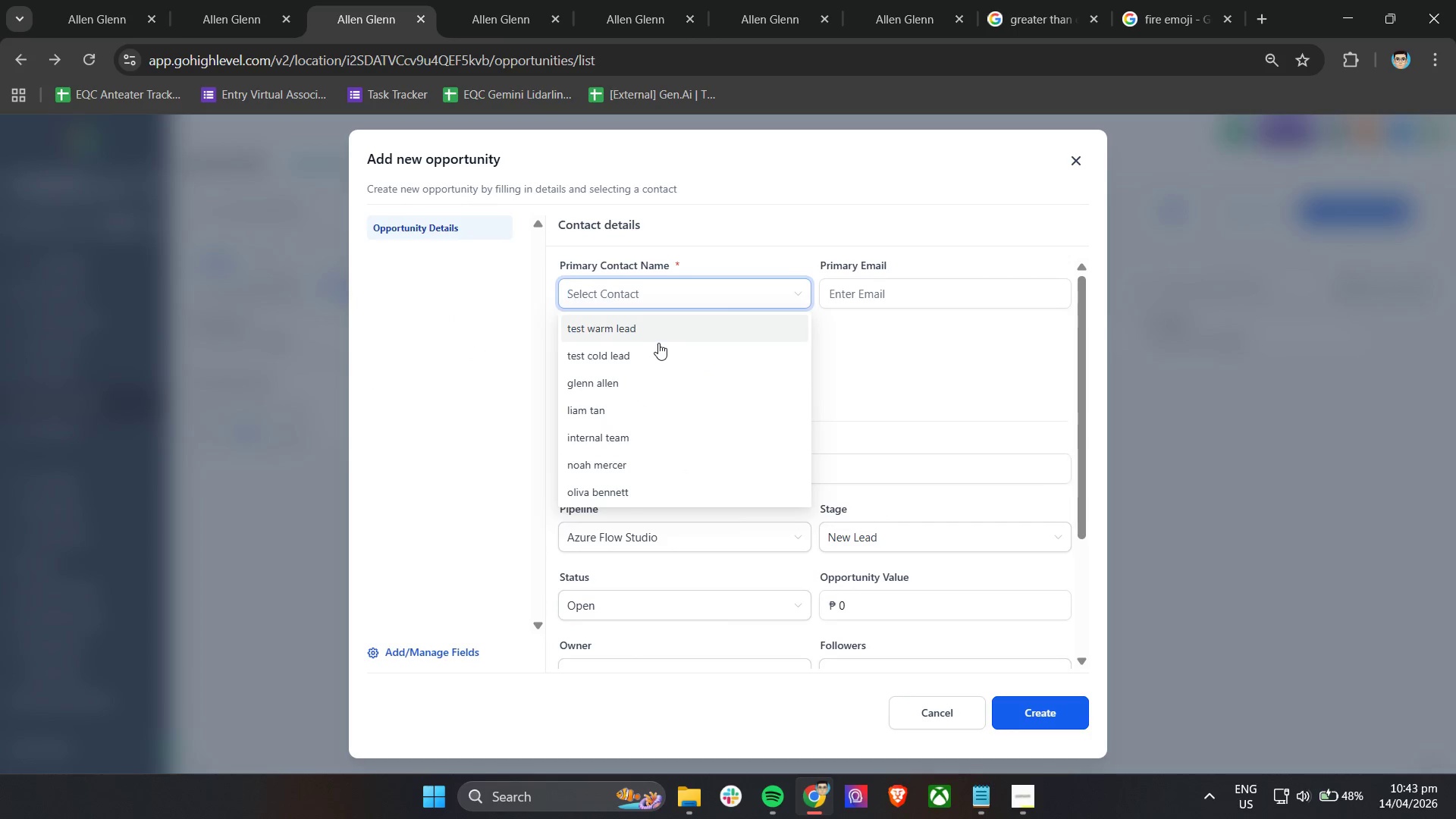 
left_click([657, 332])
 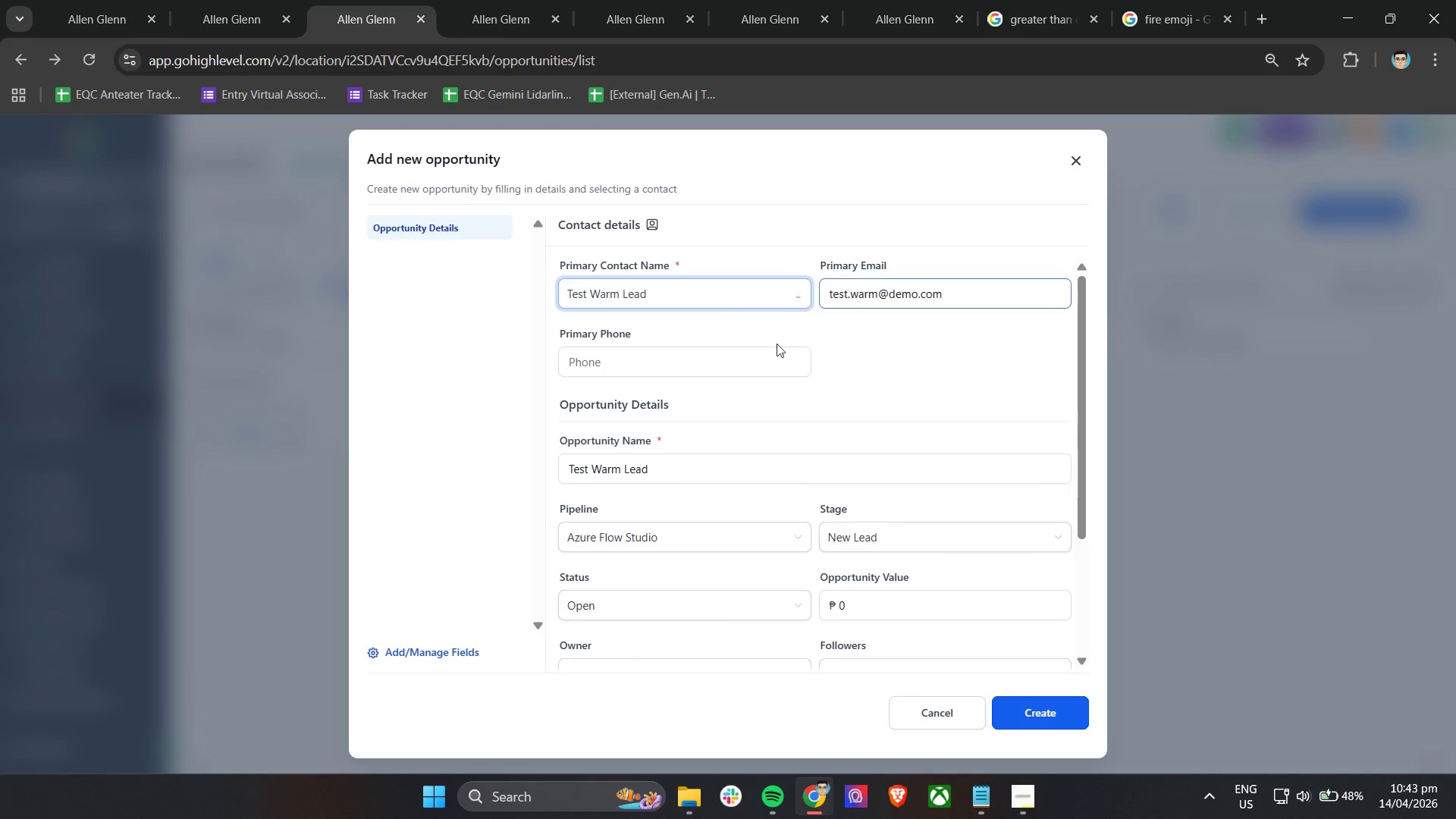 
left_click([723, 355])
 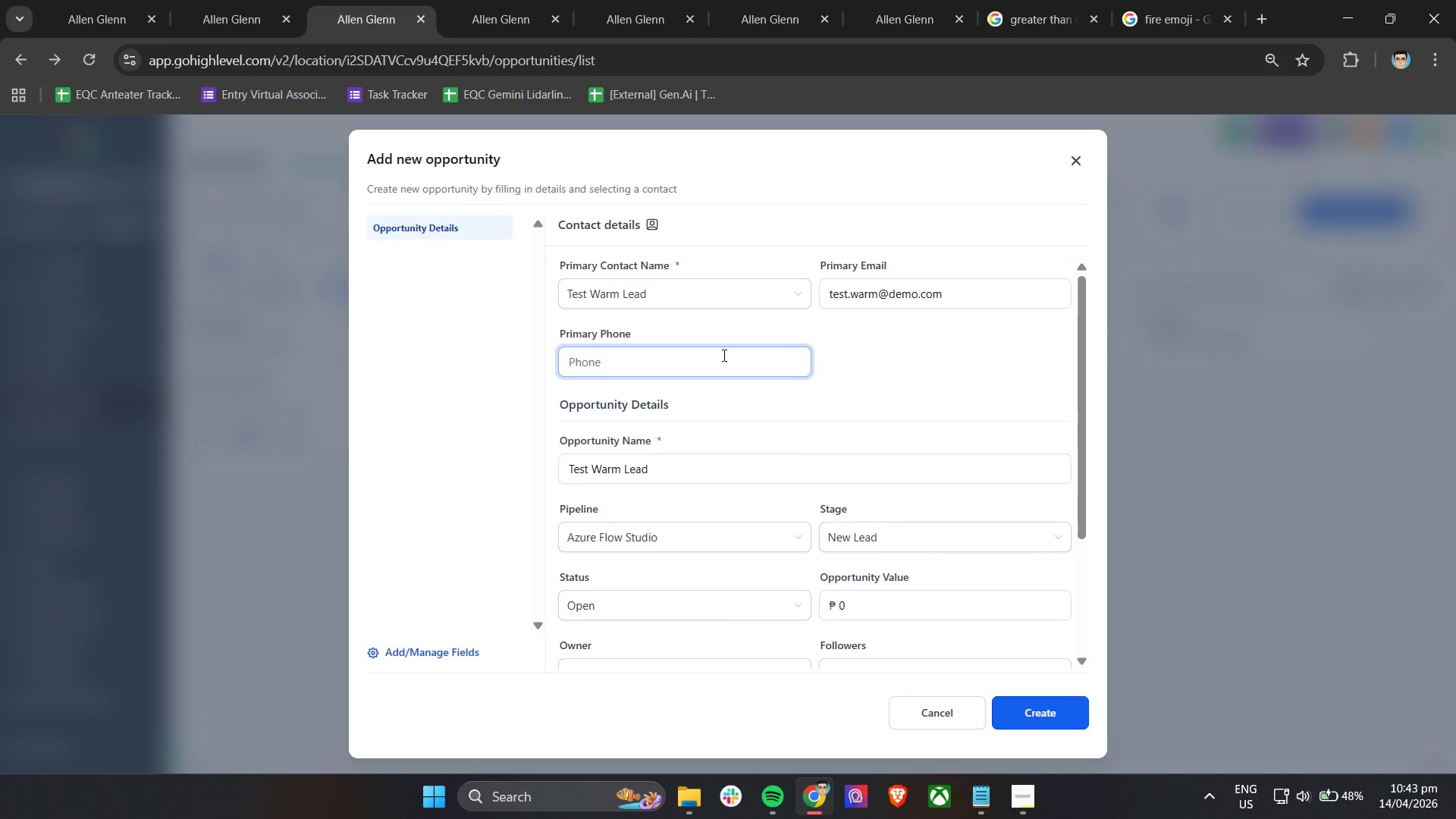 
type(09)
key(Backspace)
key(Backspace)
type(917000003)
key(Backspace)
type(03)
 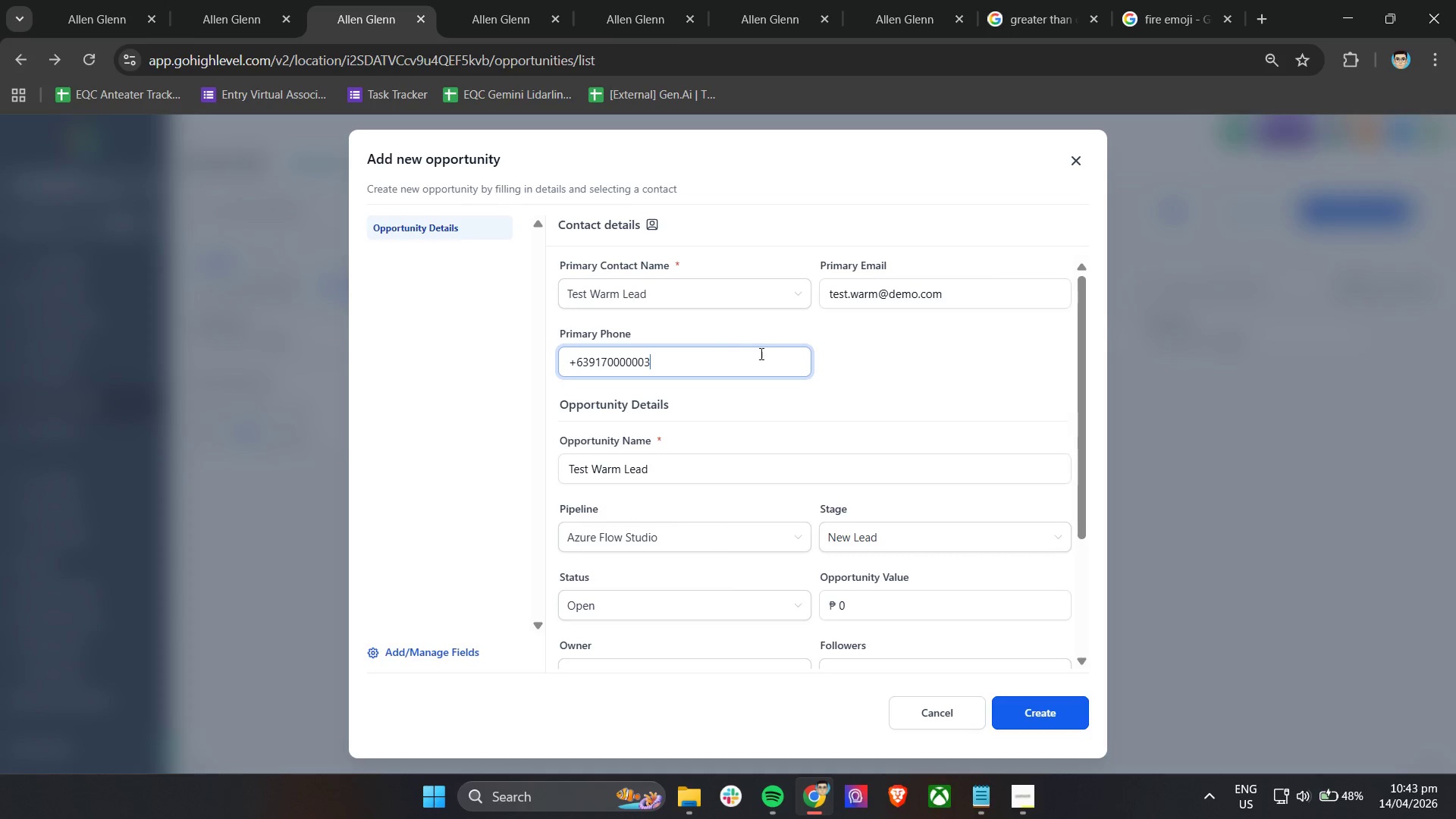 
left_click([919, 367])
 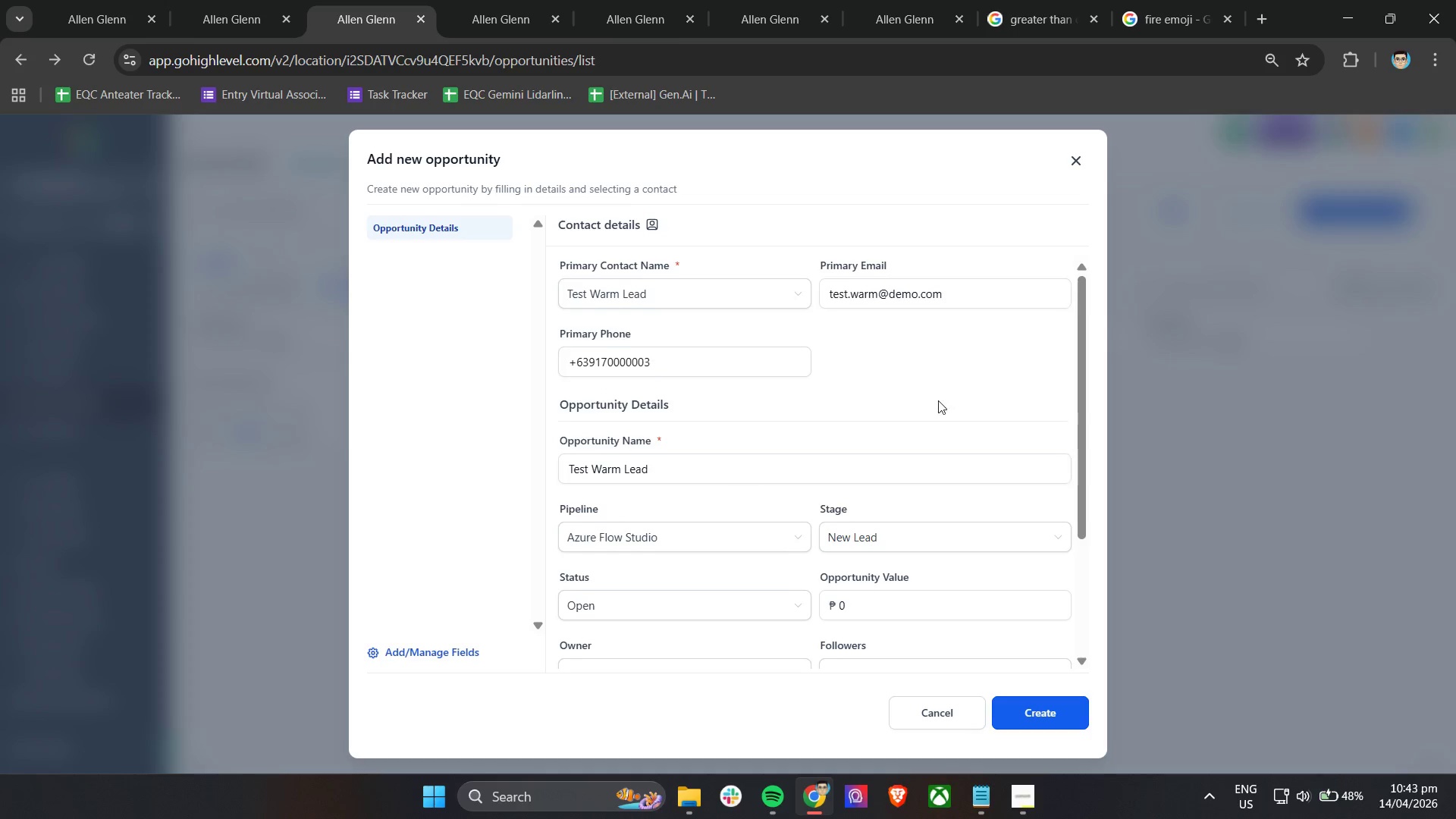 
scroll: coordinate [948, 436], scroll_direction: down, amount: 3.0
 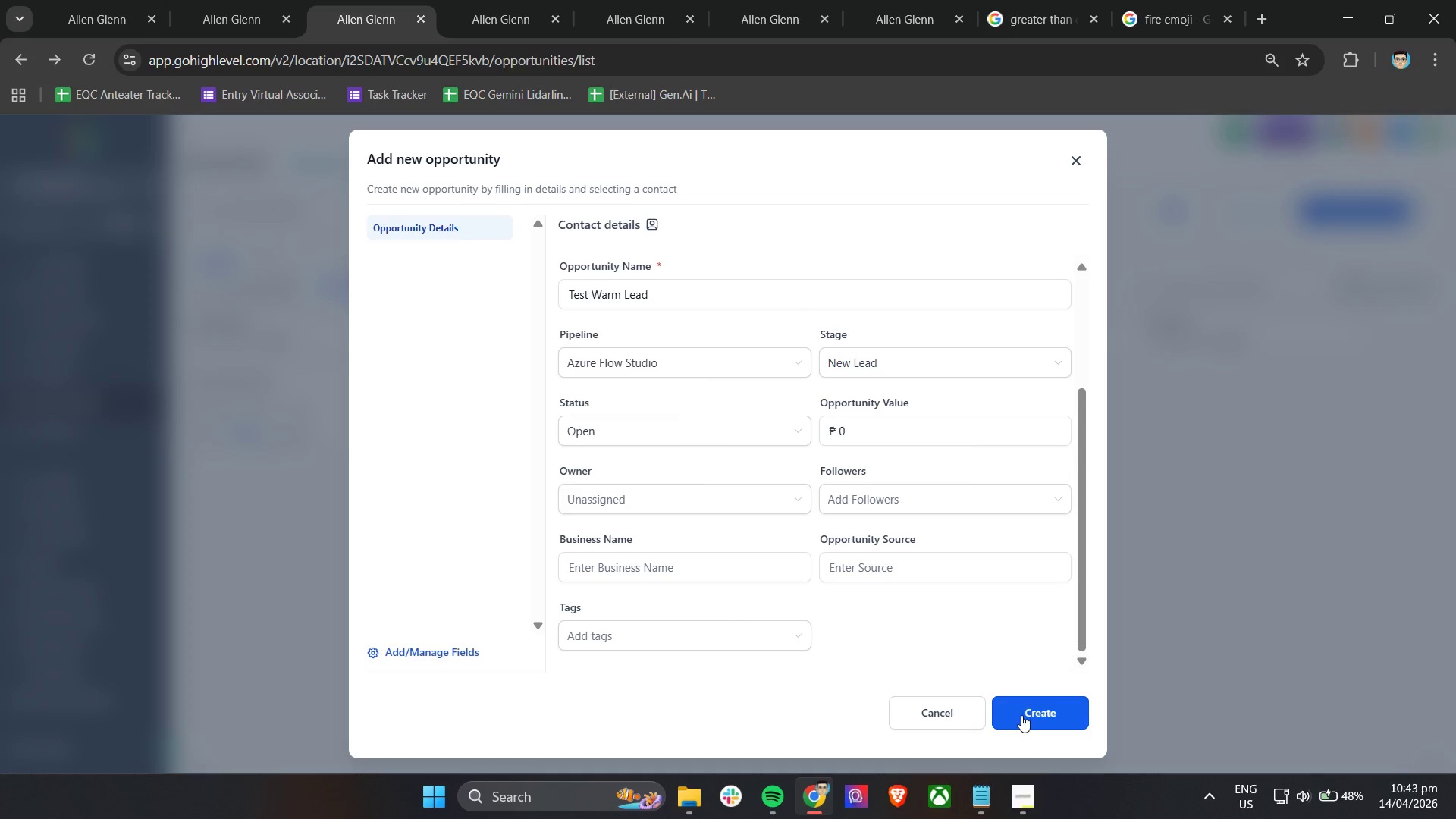 
left_click([1021, 716])
 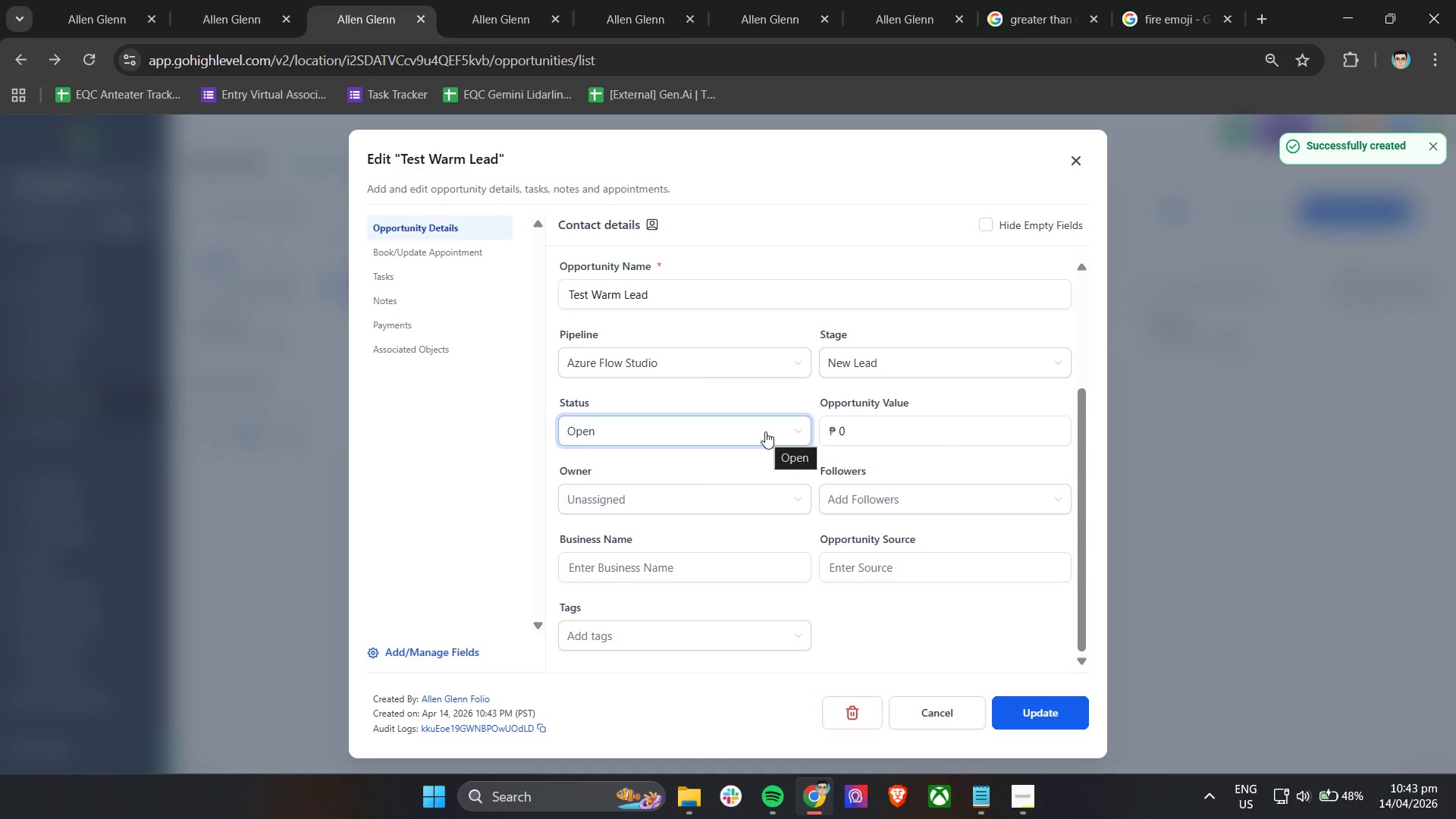 
left_click([1081, 158])
 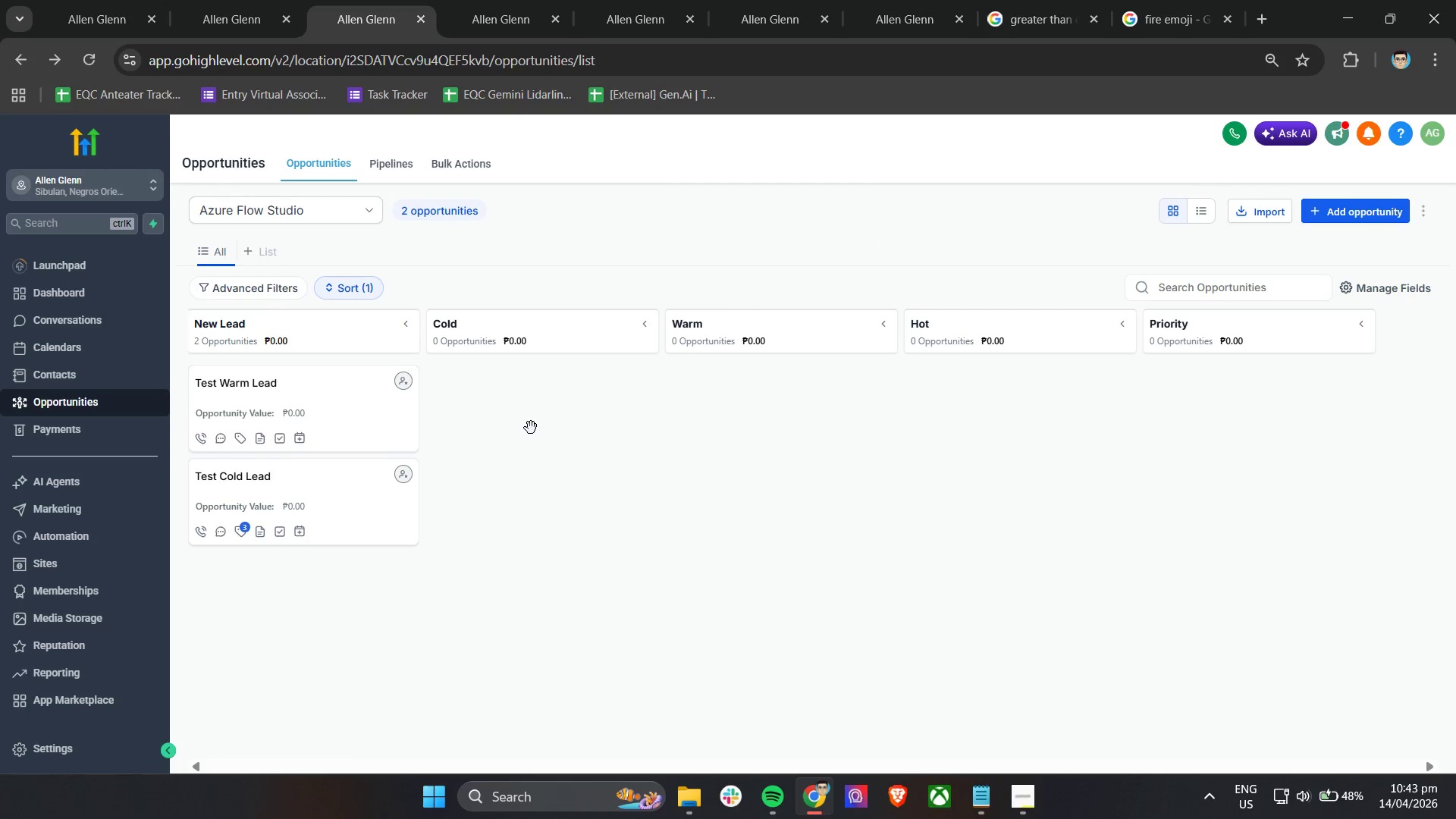 
left_click([346, 396])
 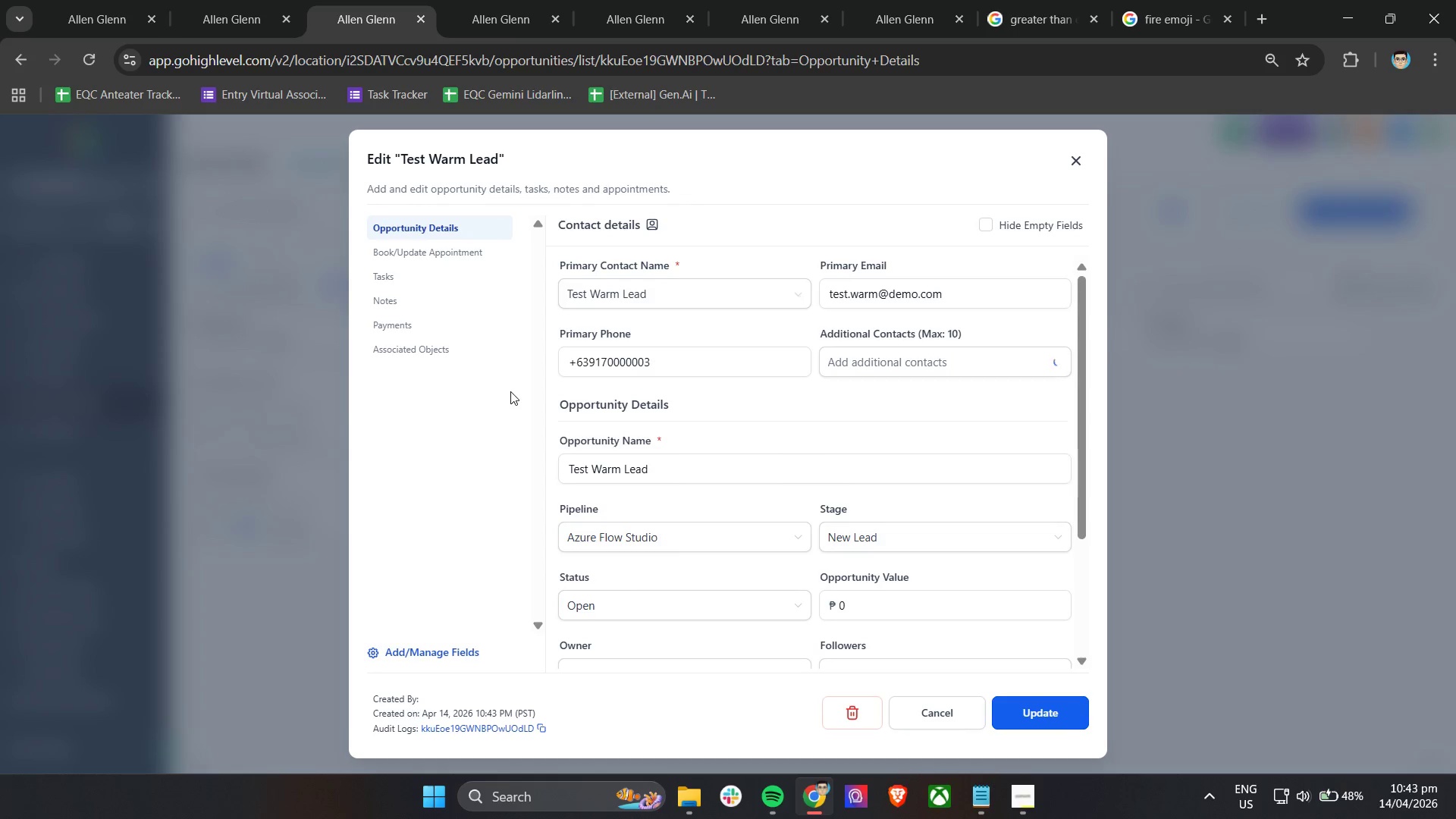 
scroll: coordinate [700, 432], scroll_direction: down, amount: 8.0
 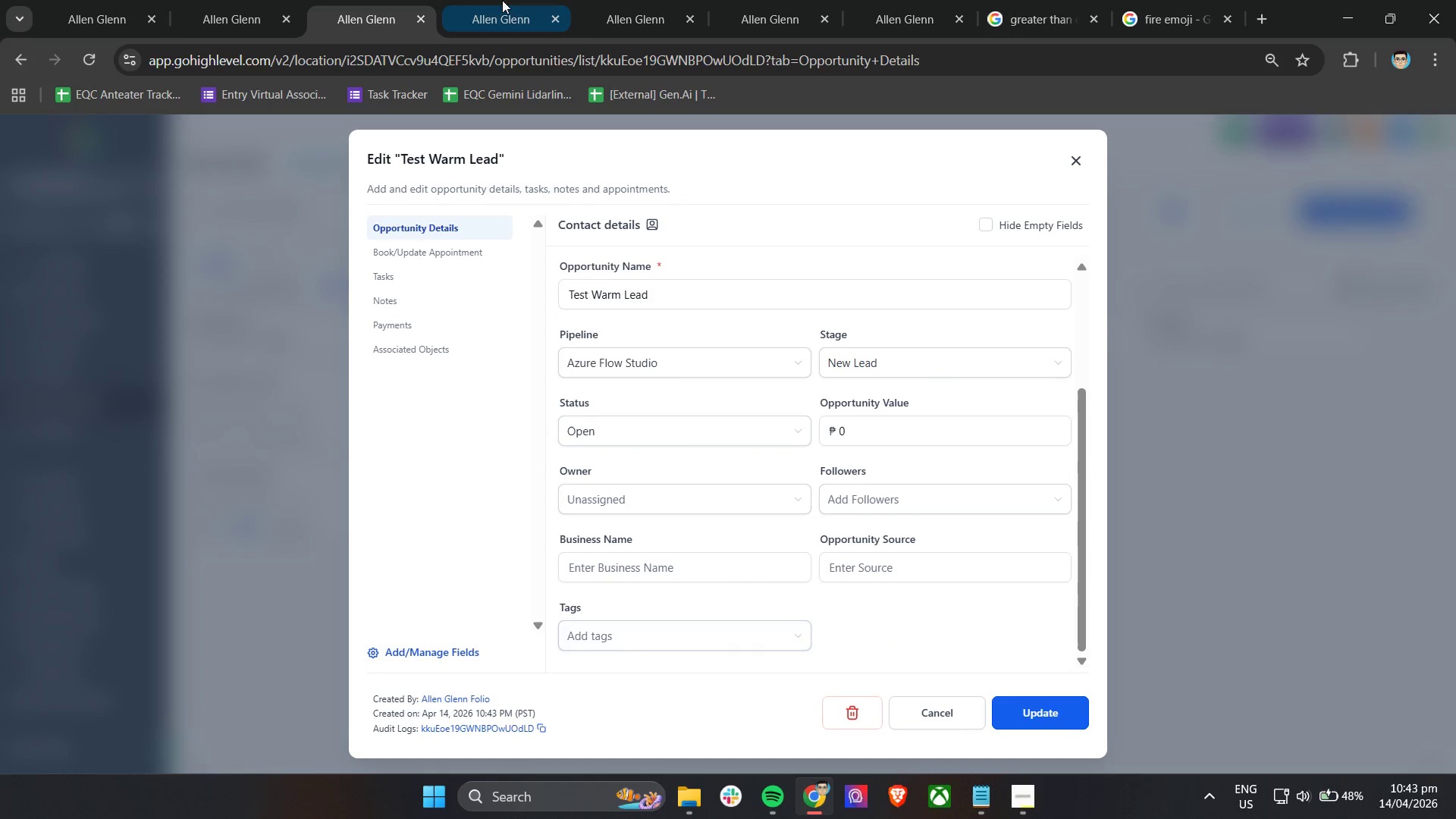 
left_click([607, 0])
 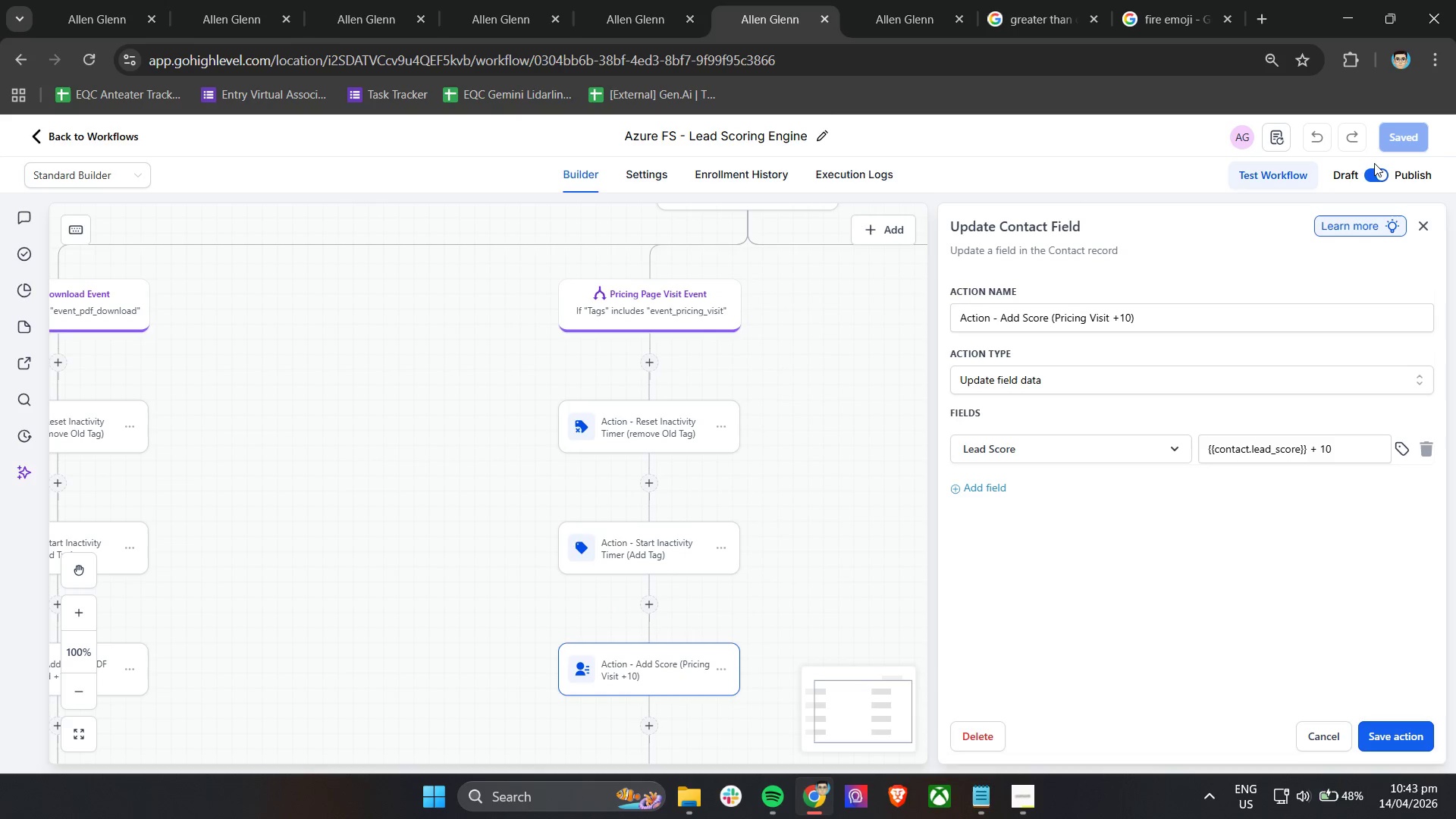 
left_click([1424, 225])
 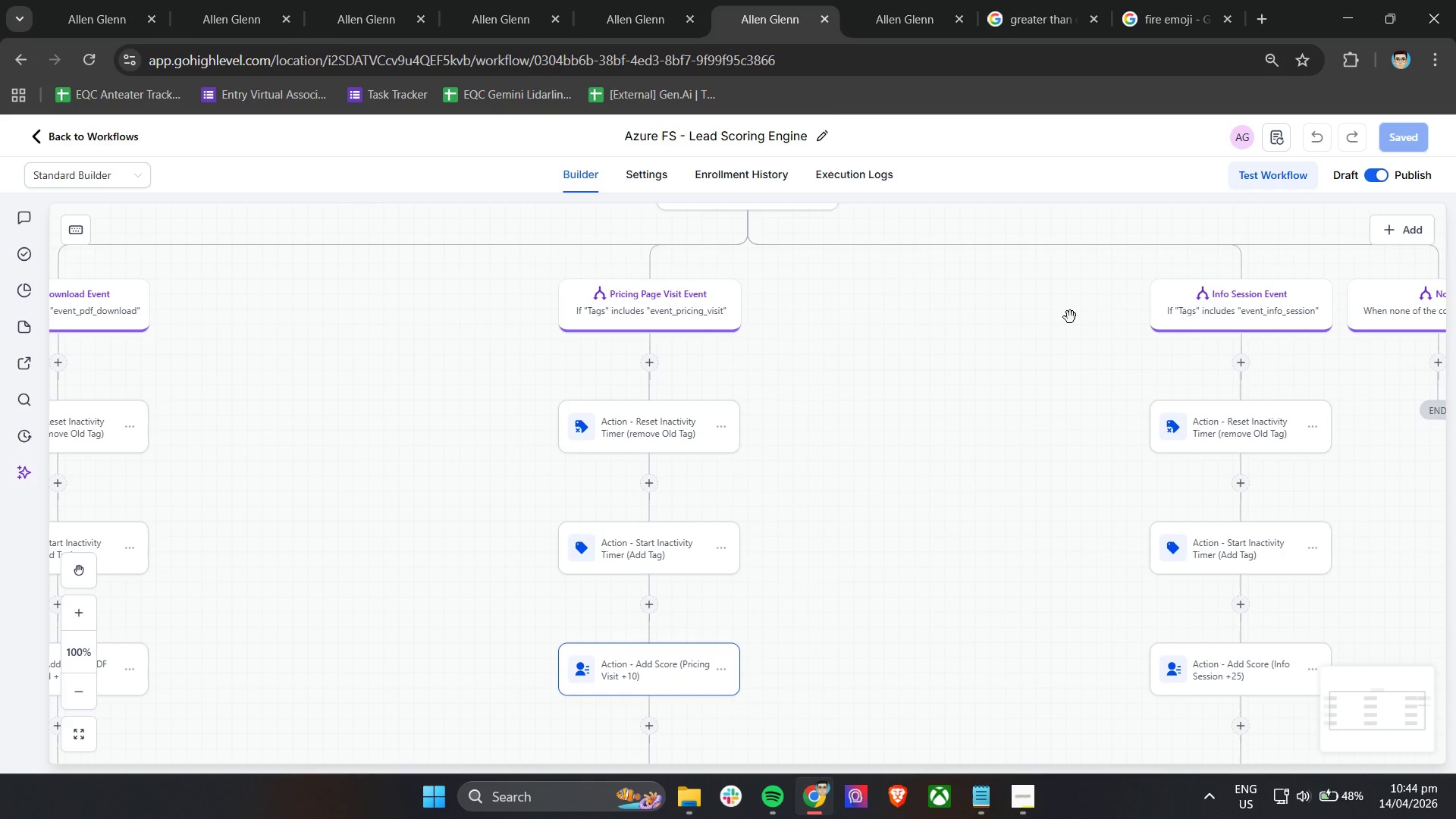 
left_click_drag(start_coordinate=[927, 358], to_coordinate=[677, 453])
 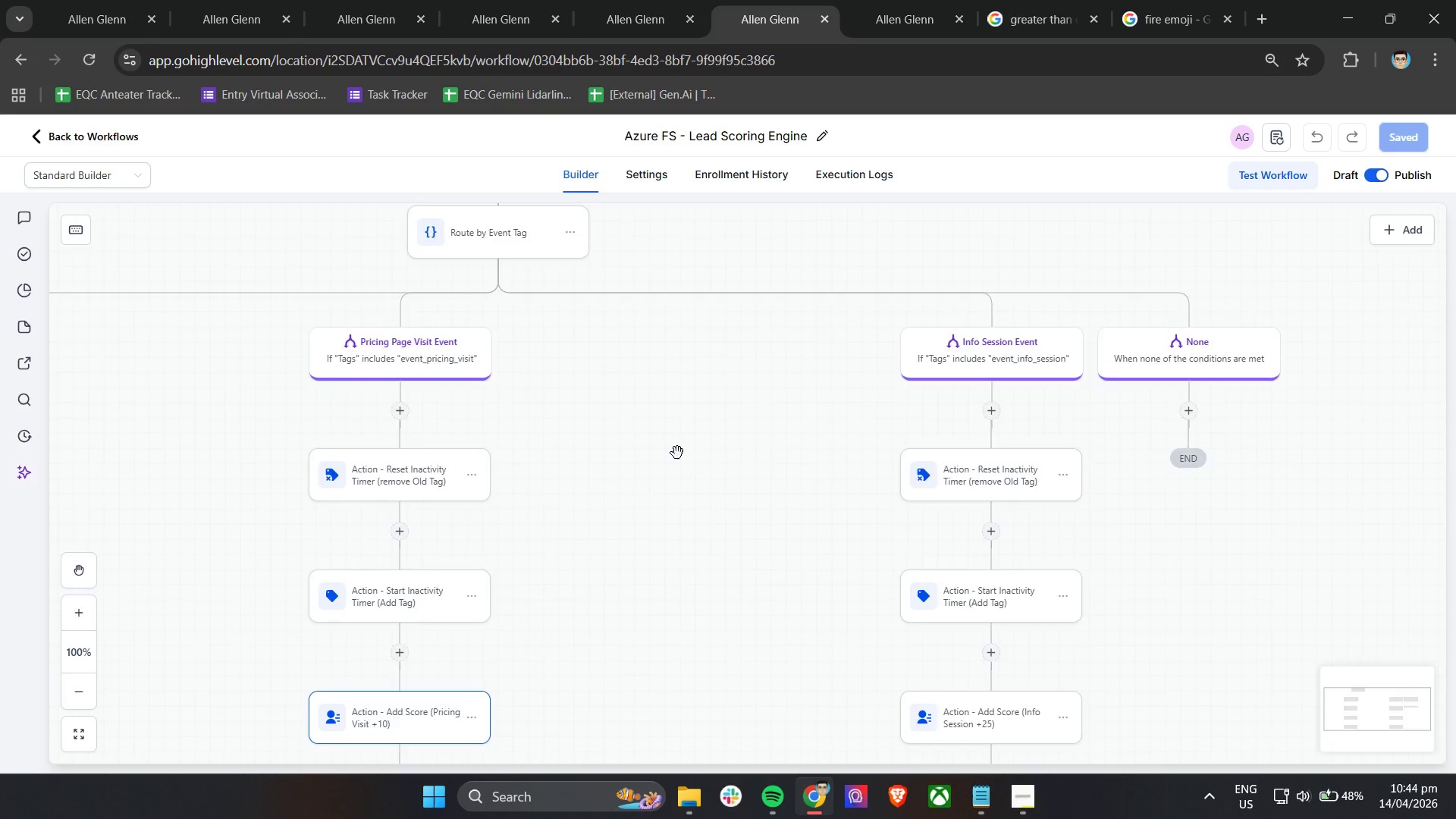 
scroll: coordinate [677, 453], scroll_direction: down, amount: 3.0
 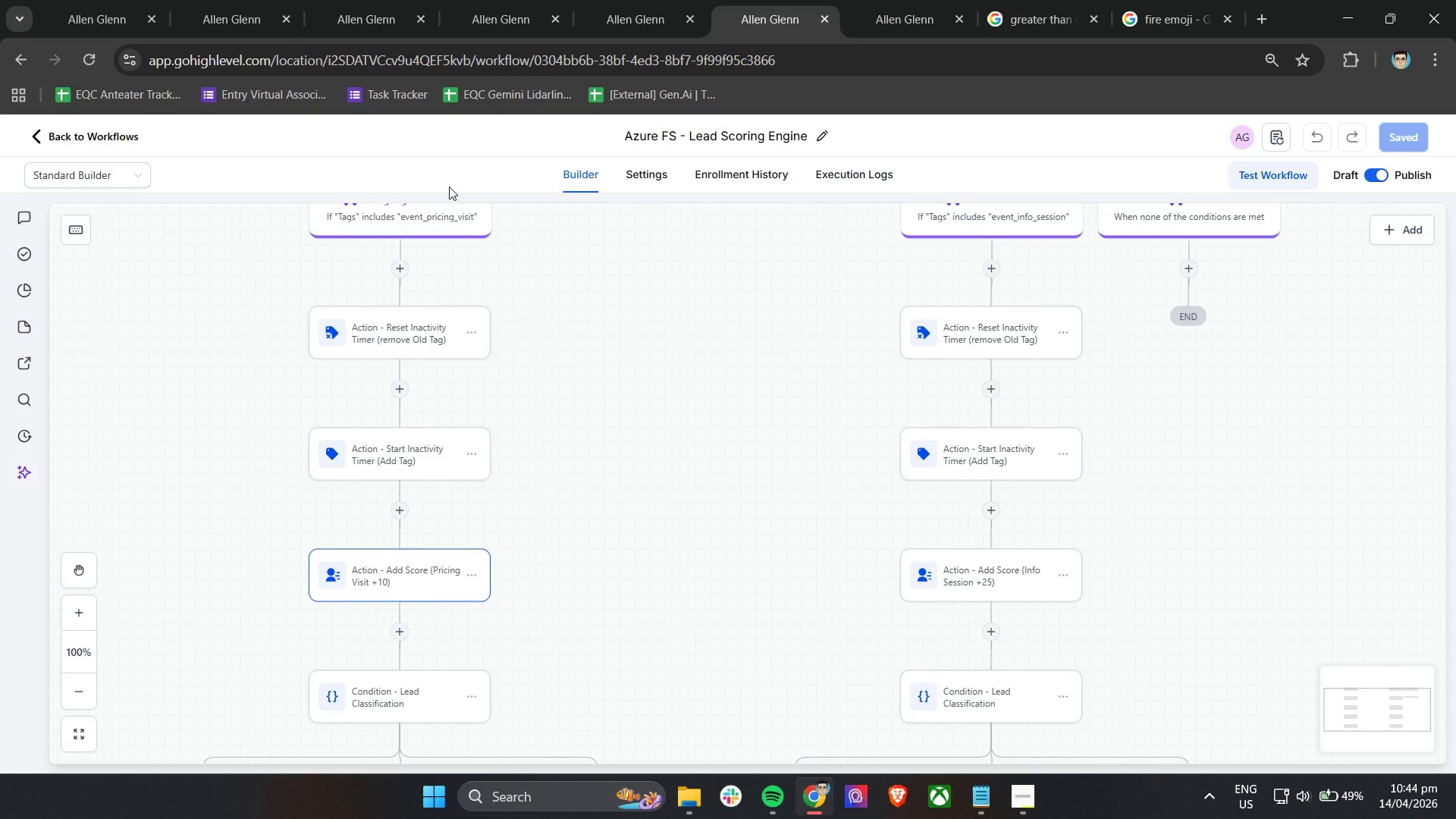 
left_click_drag(start_coordinate=[671, 403], to_coordinate=[740, 429])
 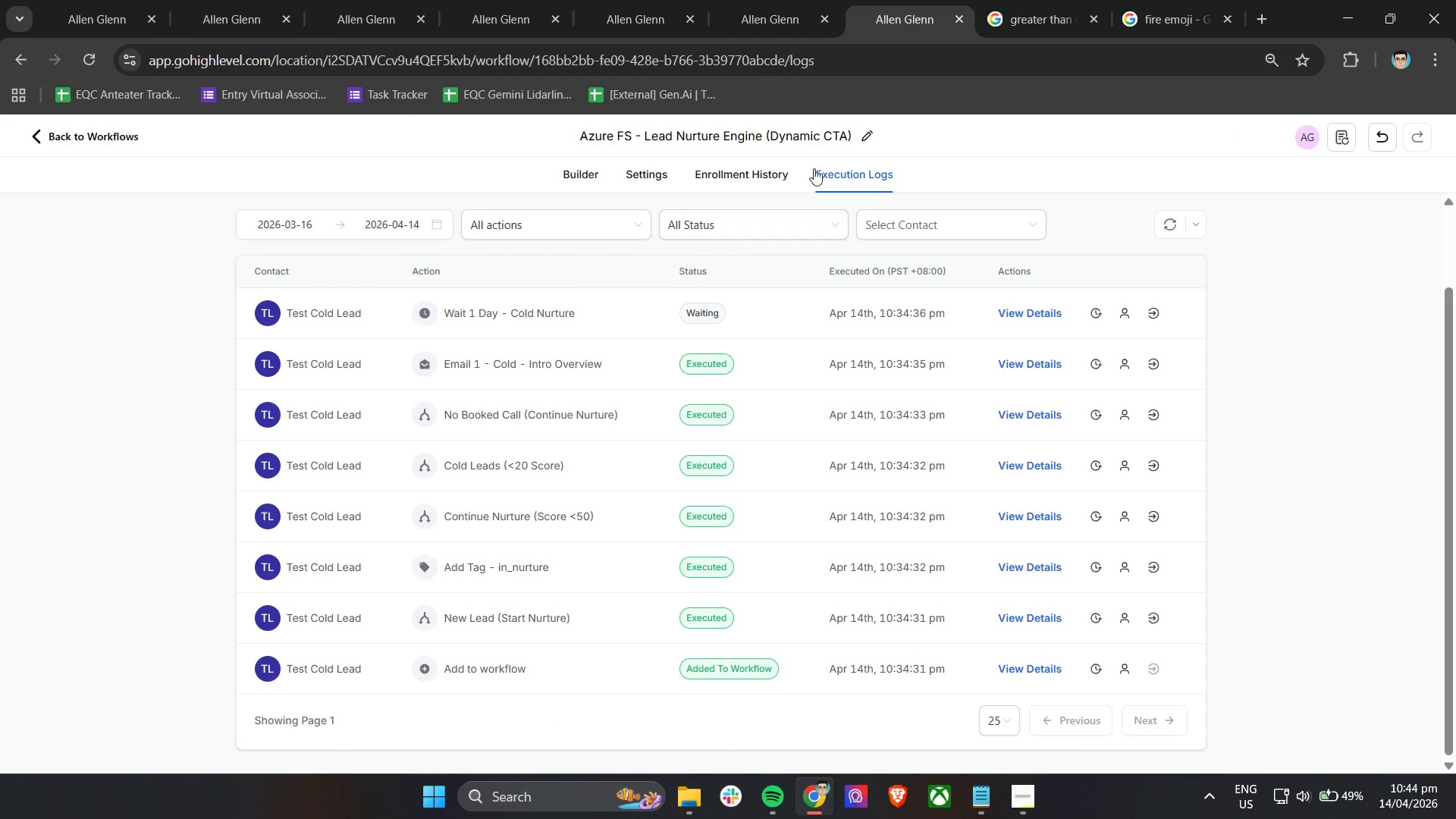 
left_click([576, 169])
 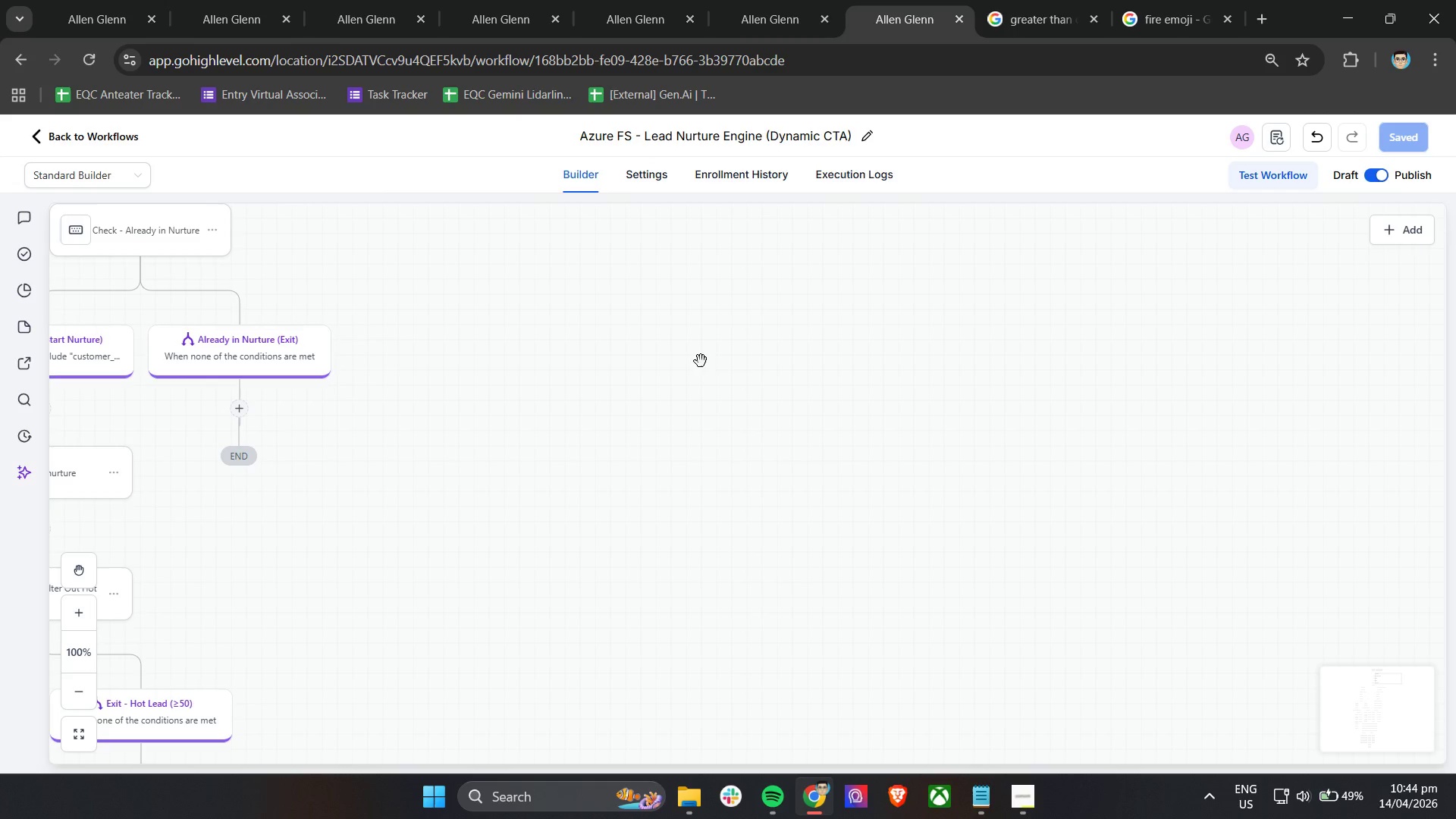 
wait(7.06)
 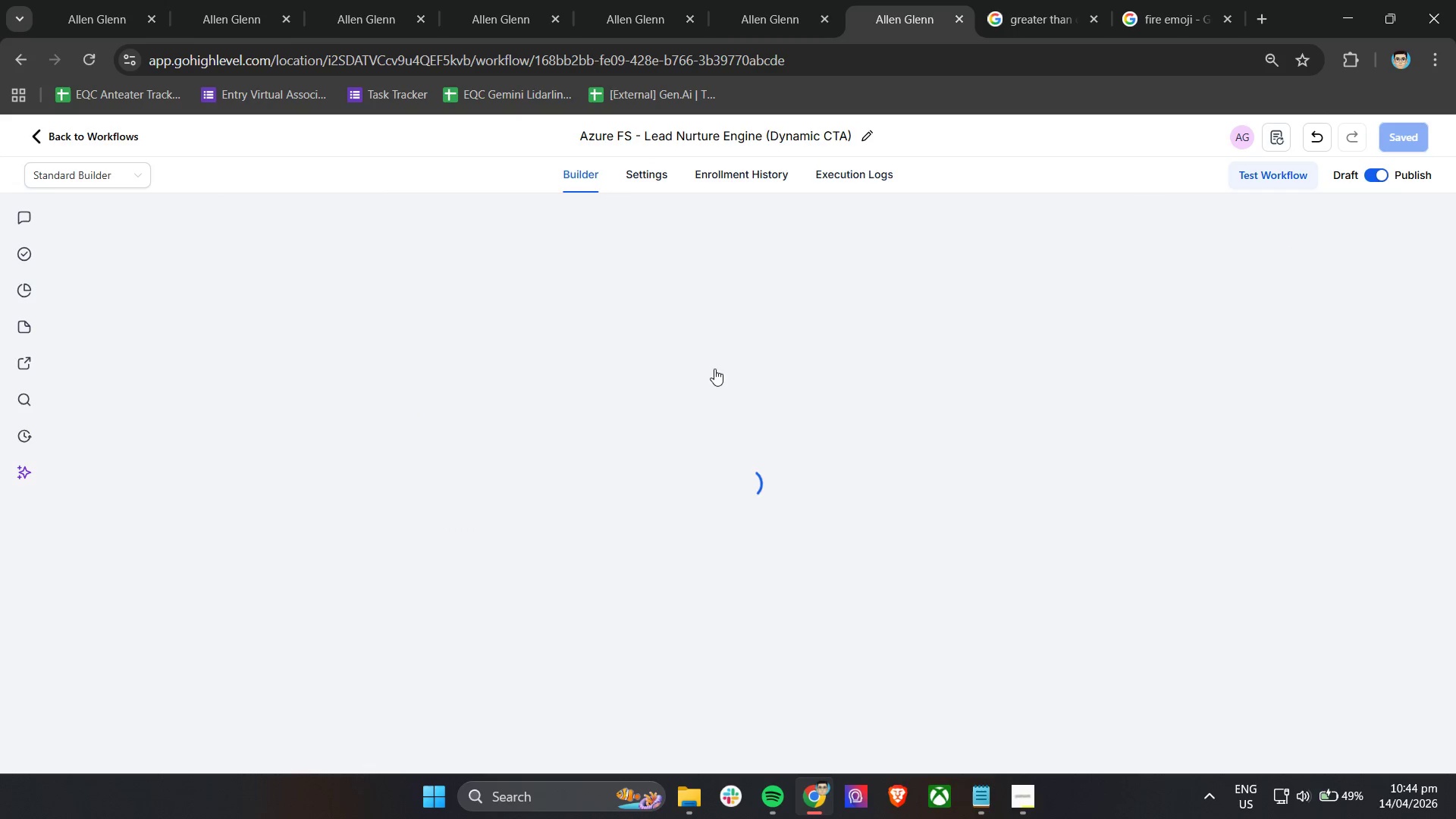 
left_click_drag(start_coordinate=[541, 452], to_coordinate=[571, 475])
 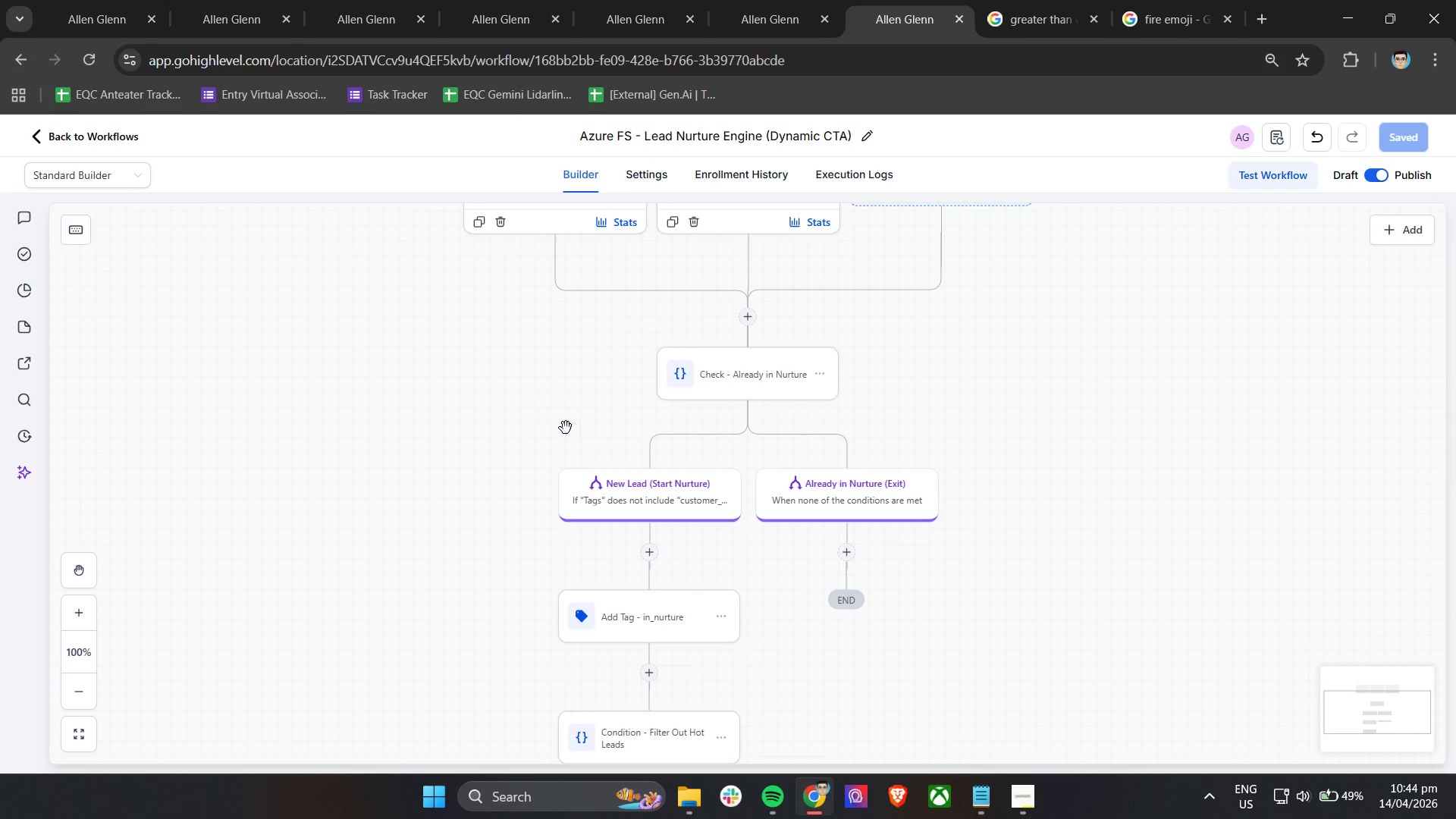 
scroll: coordinate [566, 428], scroll_direction: down, amount: 5.0
 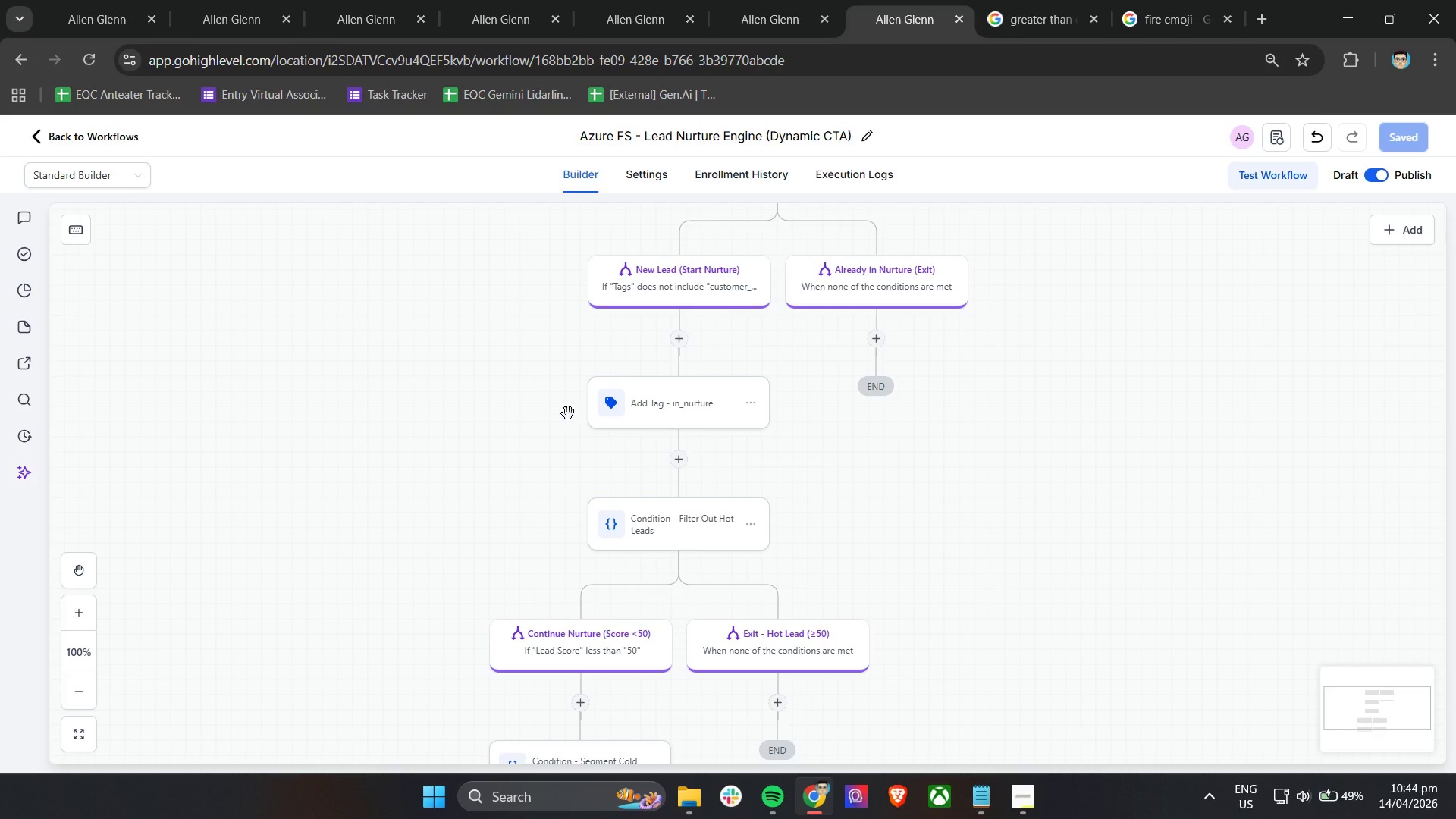 
wait(13.12)
 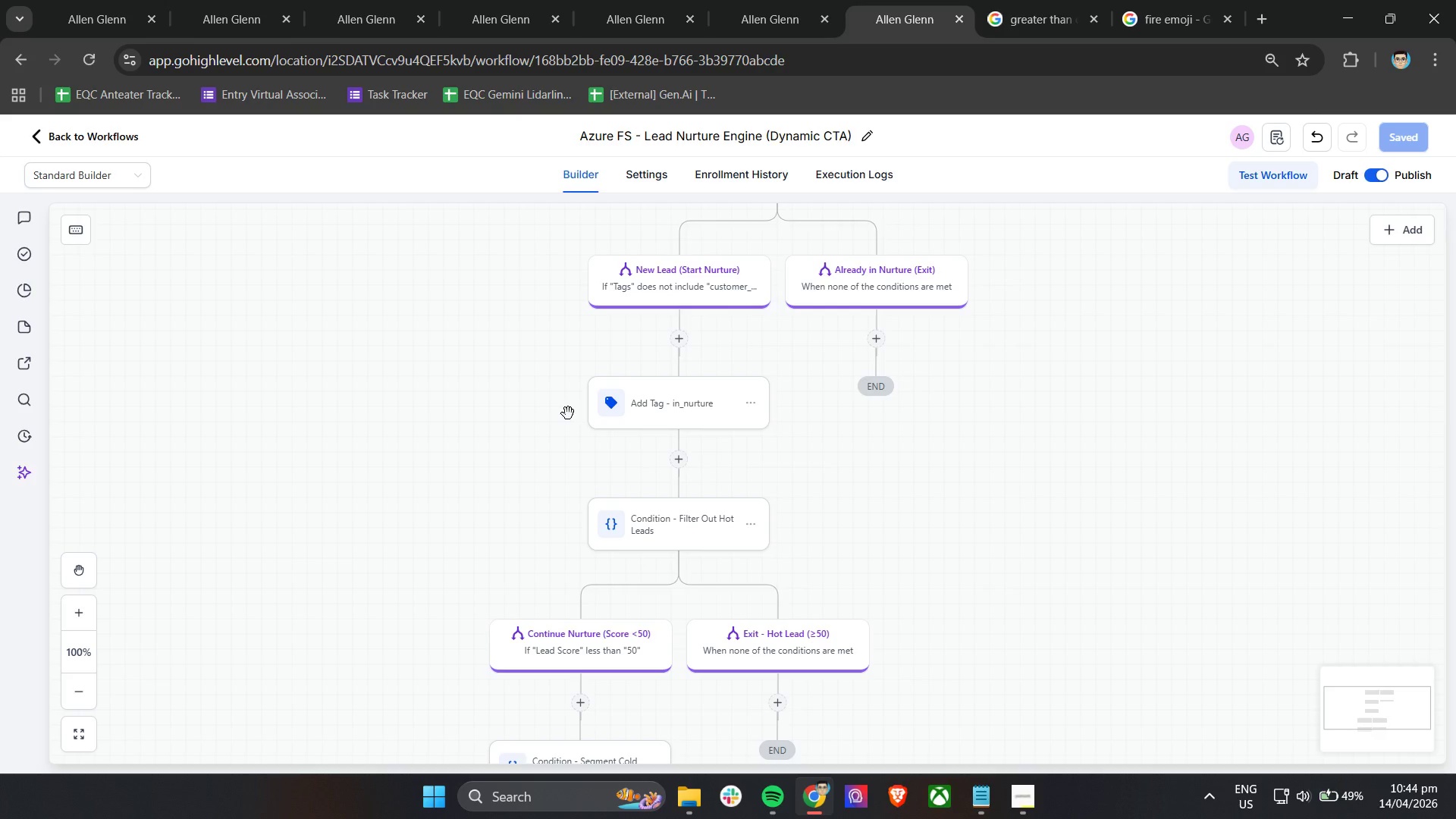 
hold_key(key=ControlLeft, duration=0.5)
 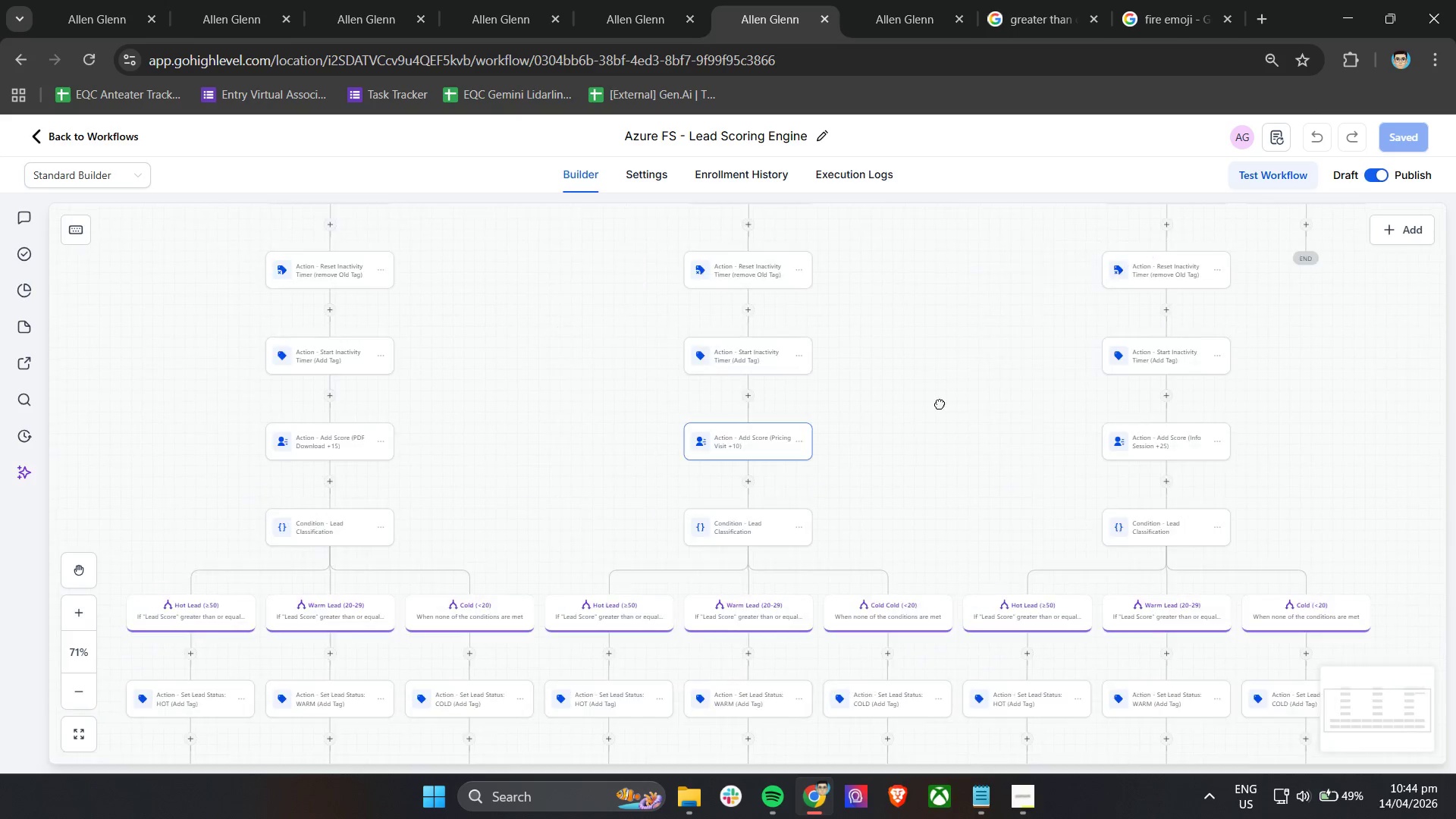 
left_click_drag(start_coordinate=[732, 522], to_coordinate=[952, 394])
 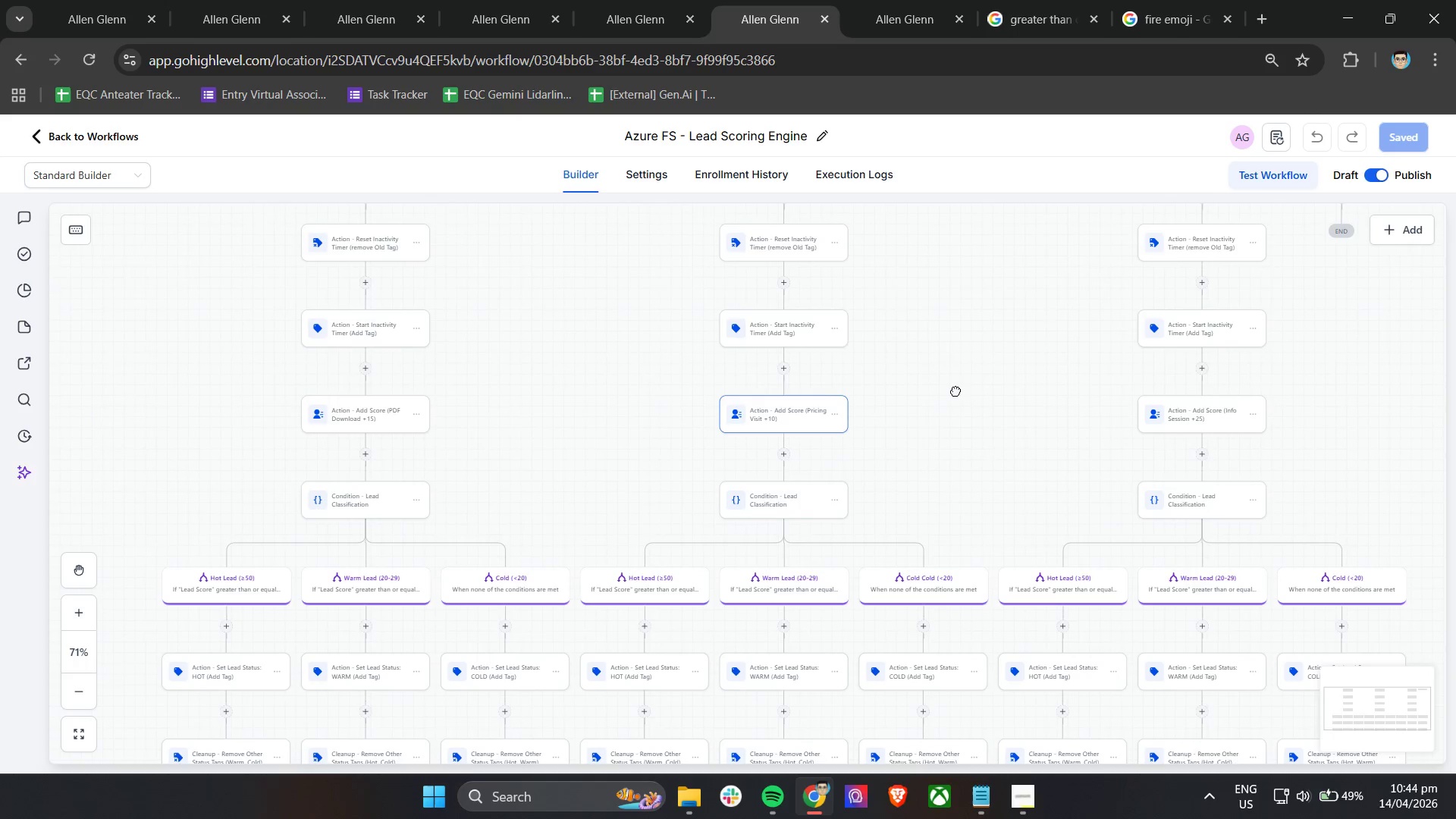 
scroll: coordinate [783, 412], scroll_direction: down, amount: 2.0
 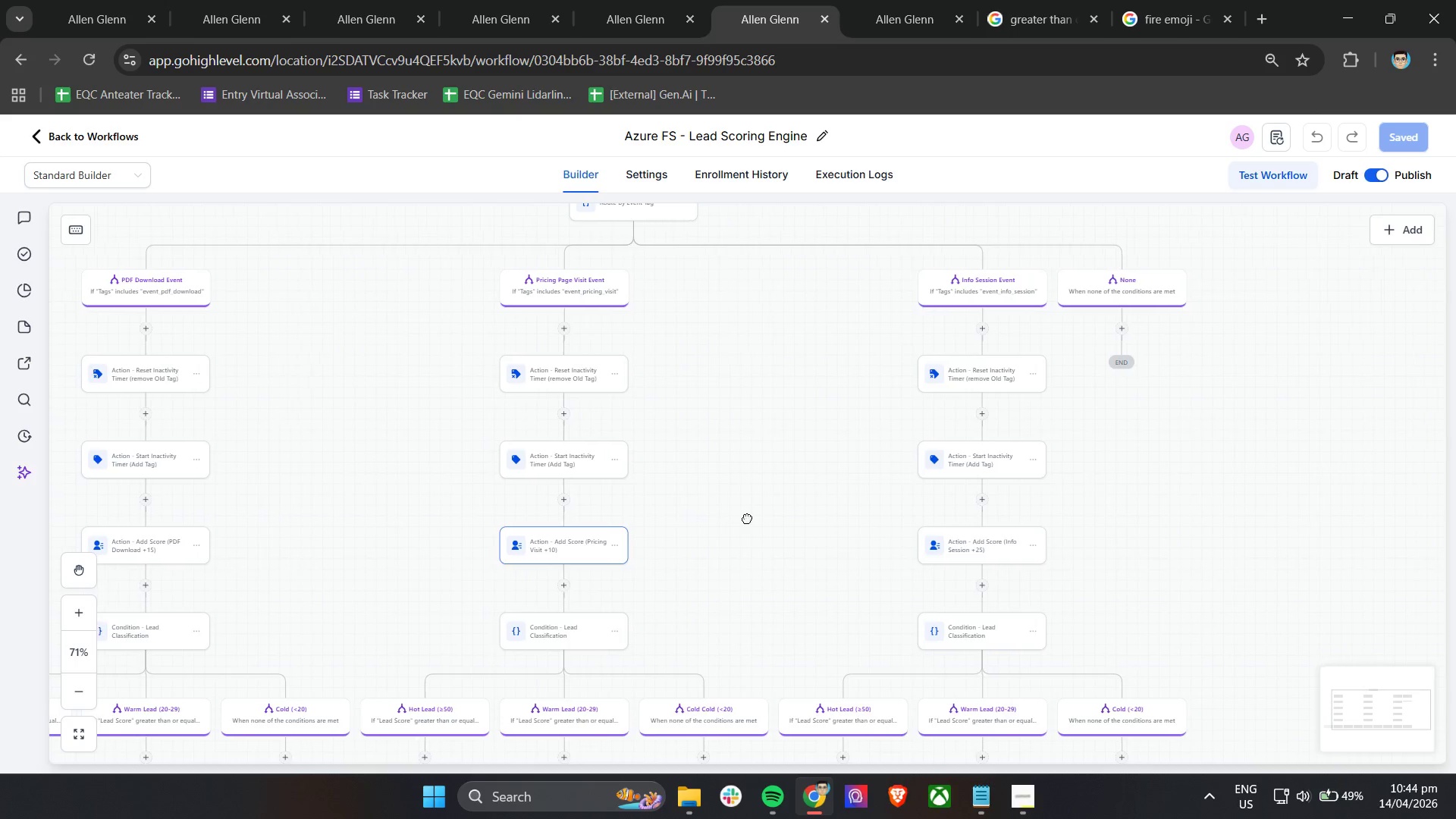 
left_click_drag(start_coordinate=[952, 393], to_coordinate=[842, 379])
 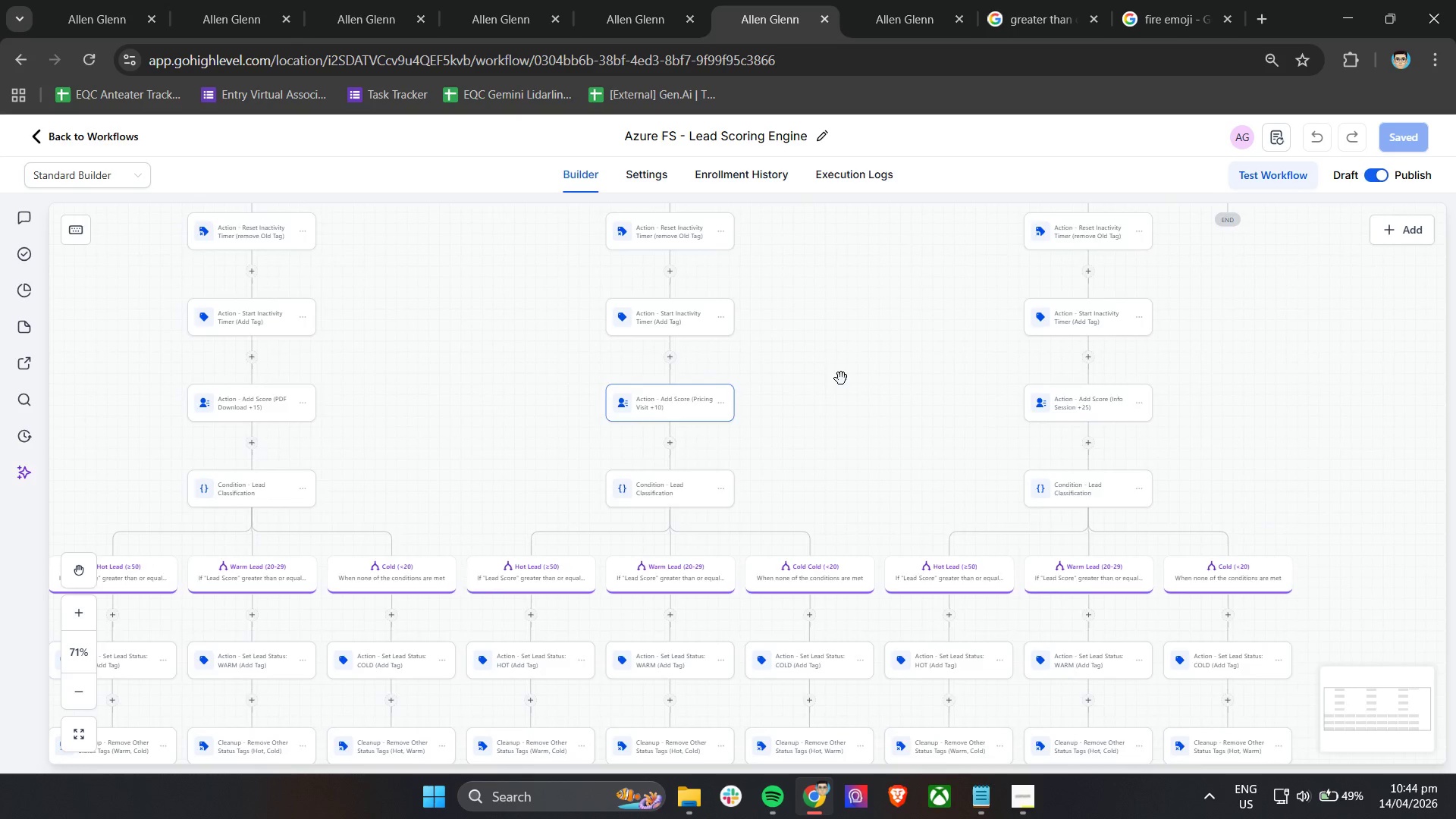 
scroll: coordinate [841, 378], scroll_direction: up, amount: 4.0
 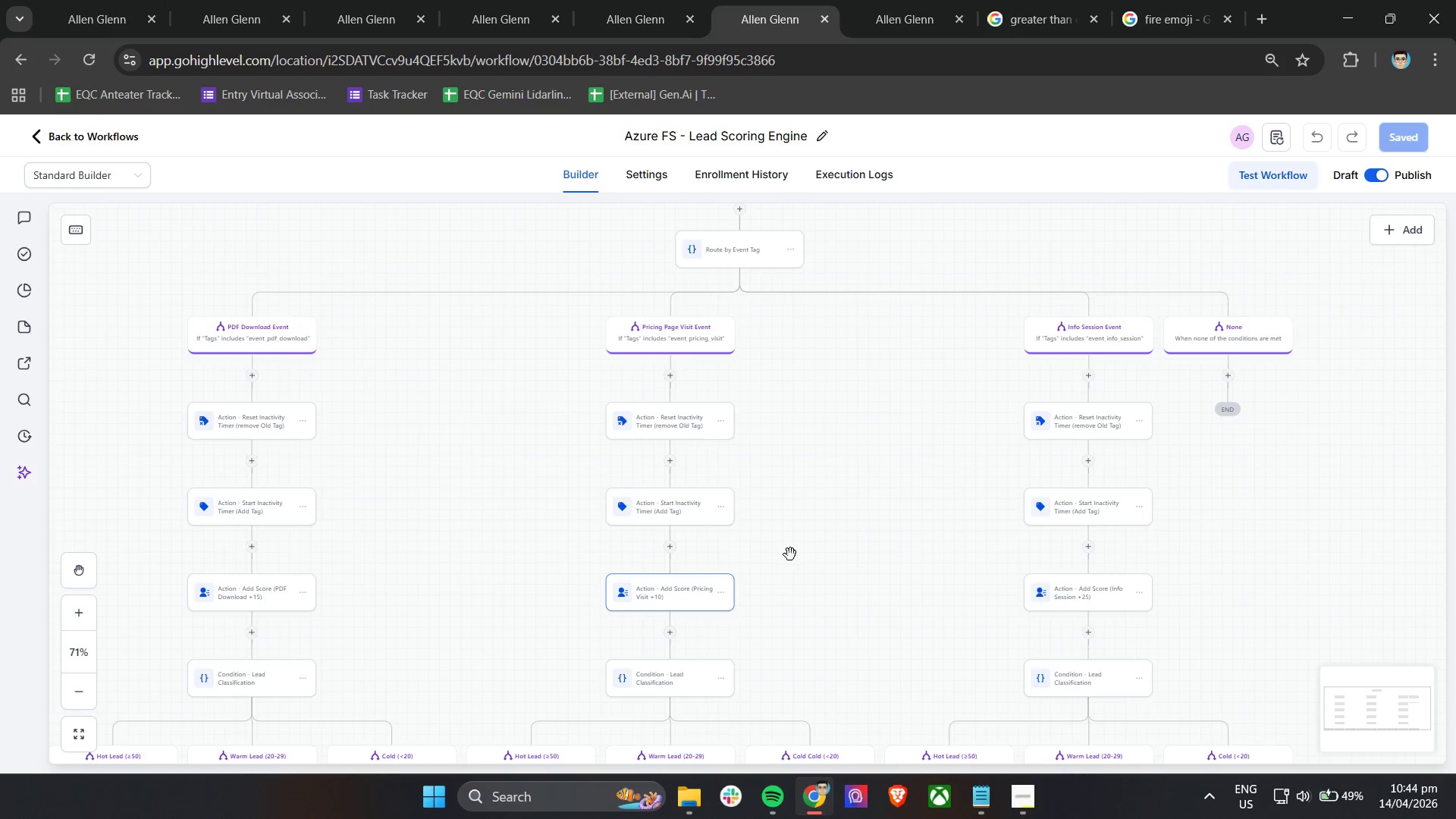 
left_click_drag(start_coordinate=[799, 557], to_coordinate=[907, 385])
 